 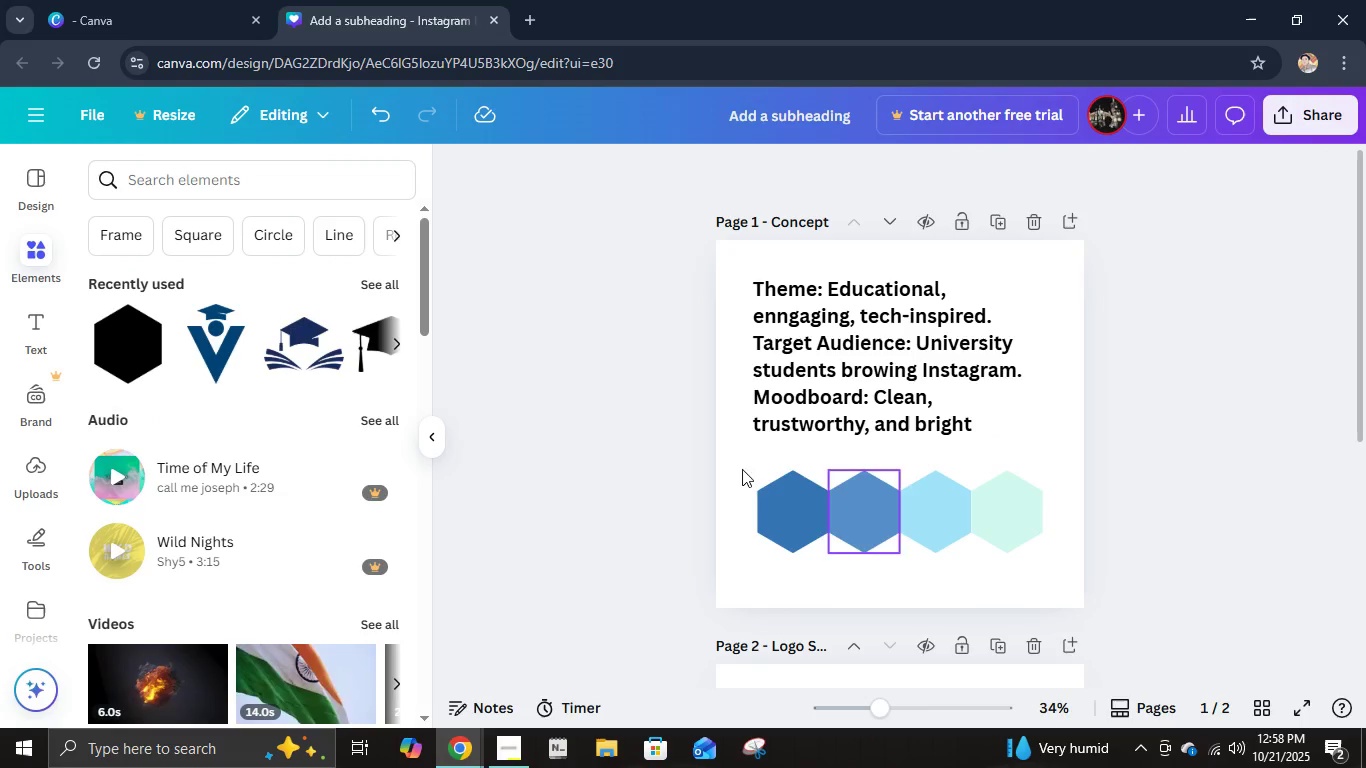 
scroll: coordinate [1048, 528], scroll_direction: down, amount: 5.0
 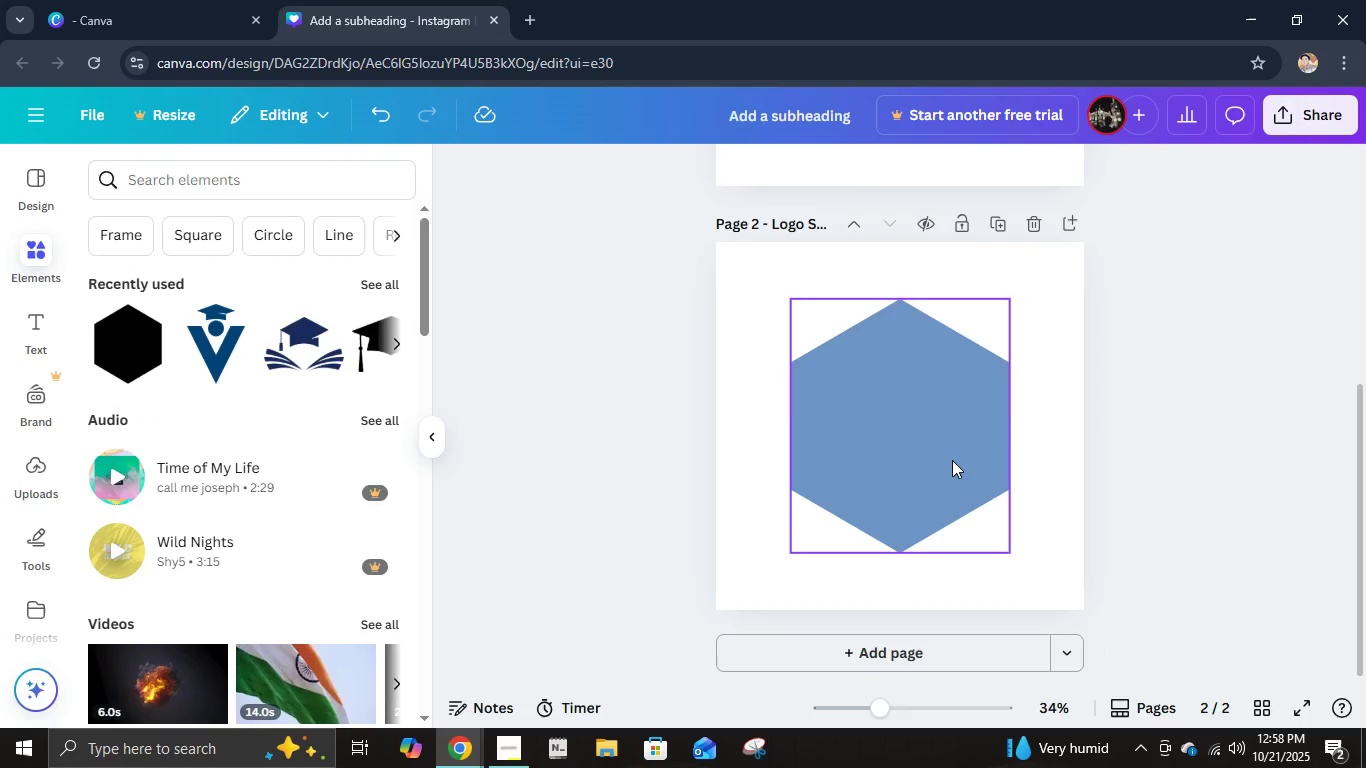 
left_click([952, 460])
 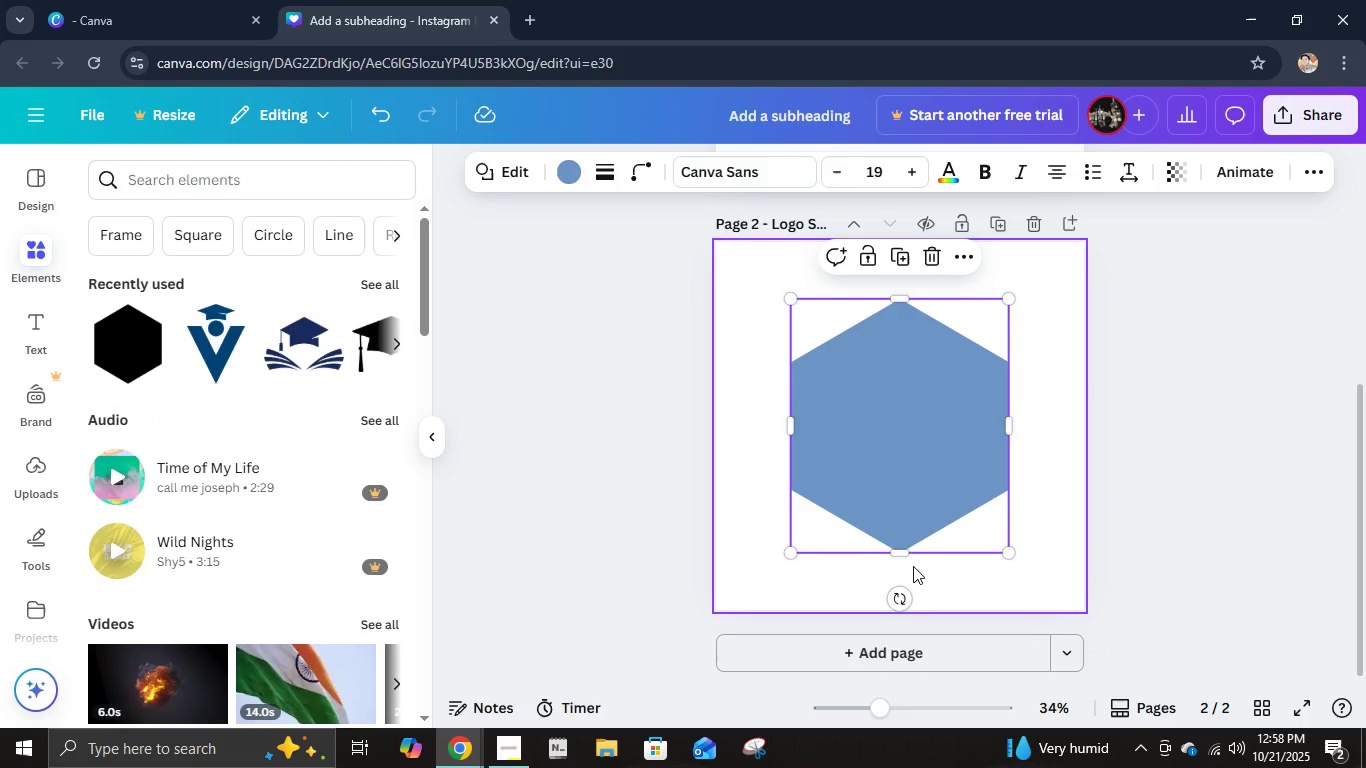 
left_click_drag(start_coordinate=[908, 555], to_coordinate=[911, 518])
 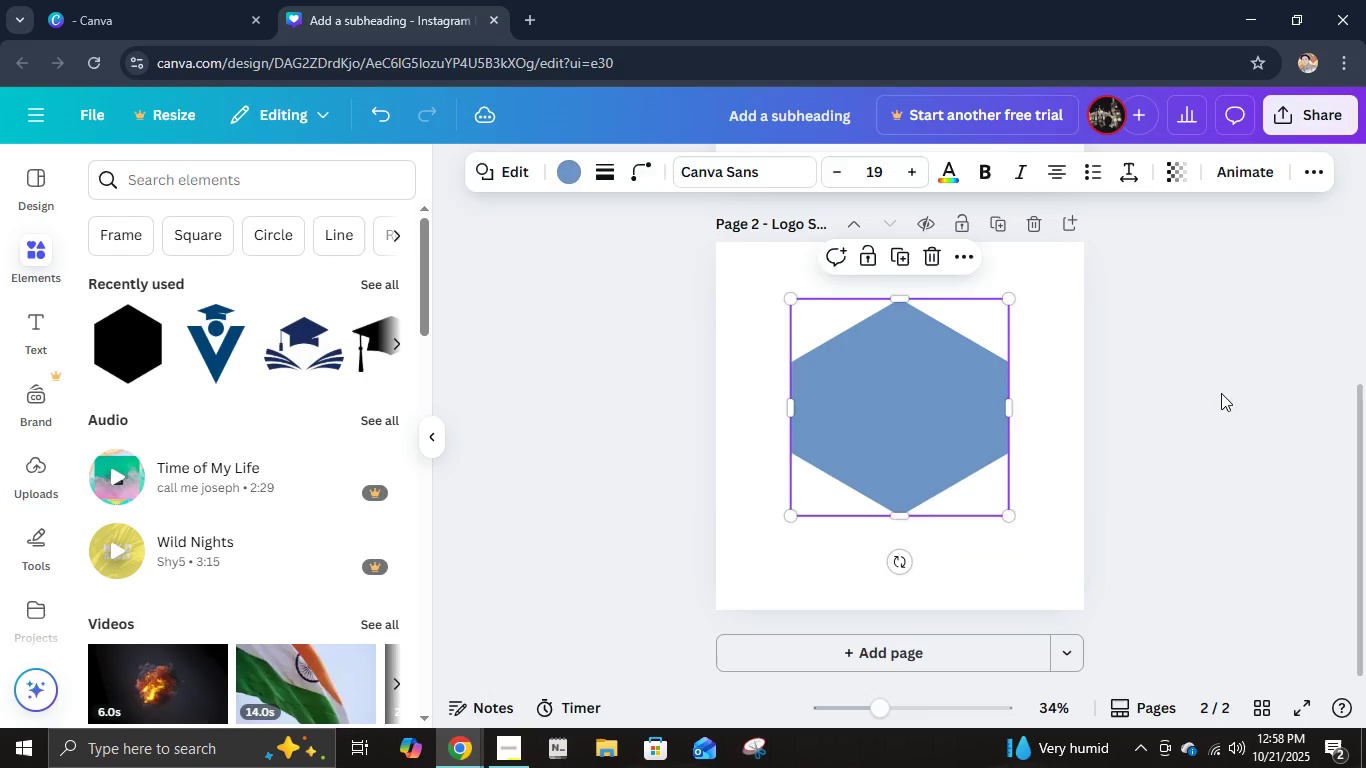 
left_click([1221, 393])
 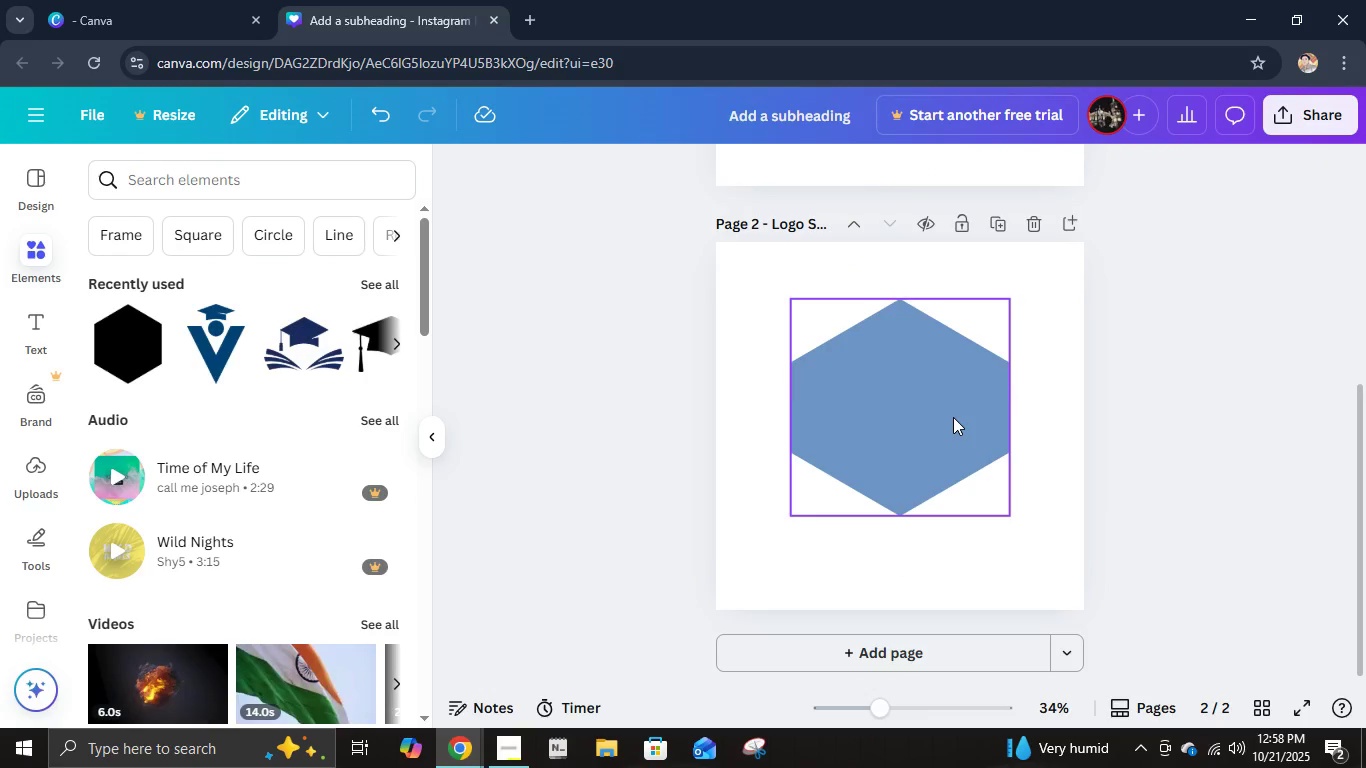 
left_click([953, 417])
 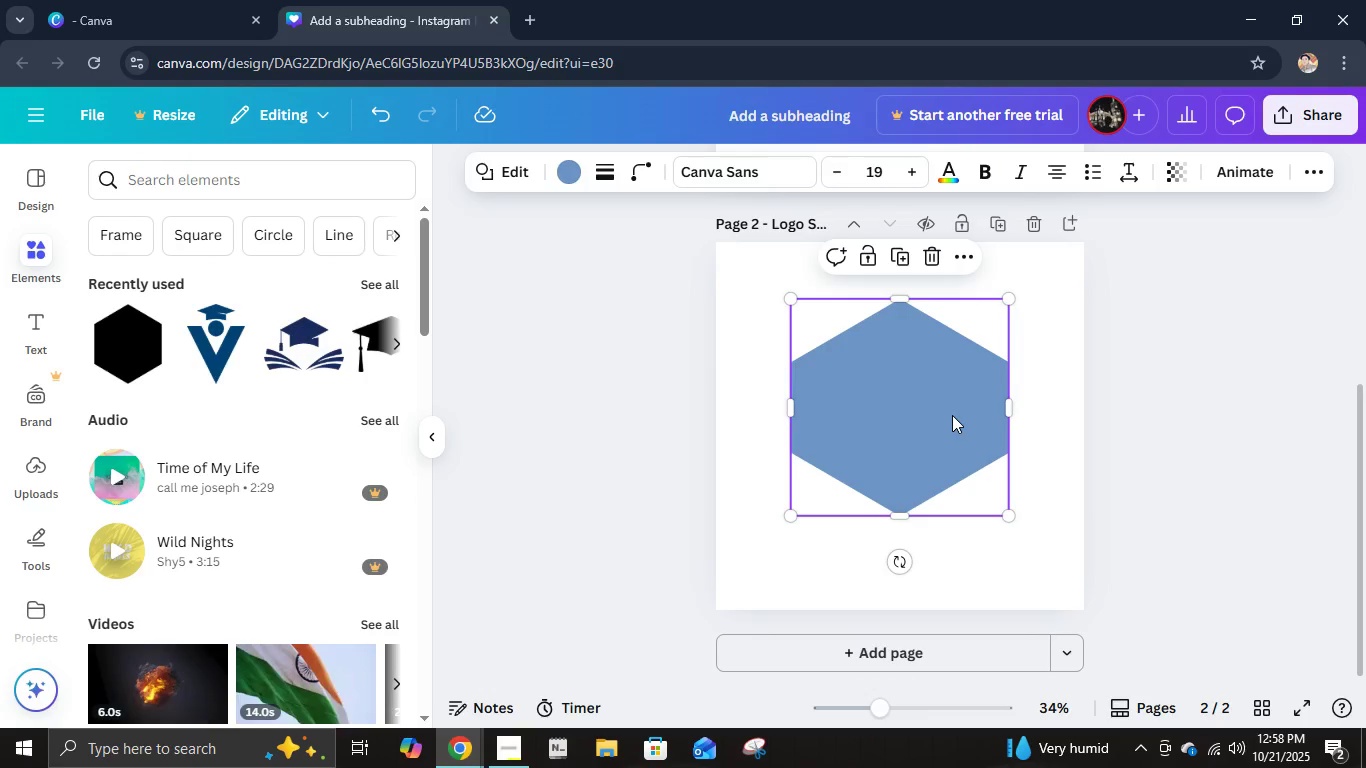 
key(Control+Z)
 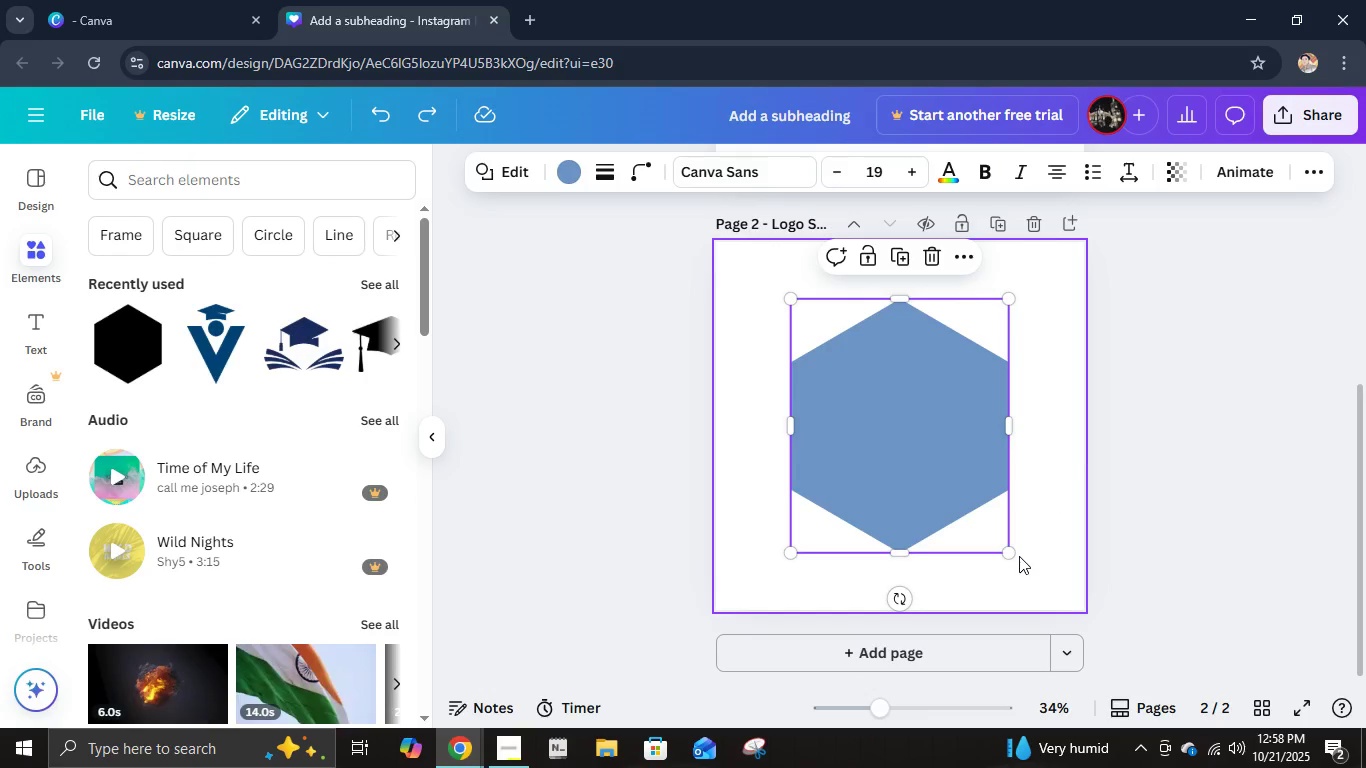 
left_click_drag(start_coordinate=[1013, 552], to_coordinate=[993, 519])
 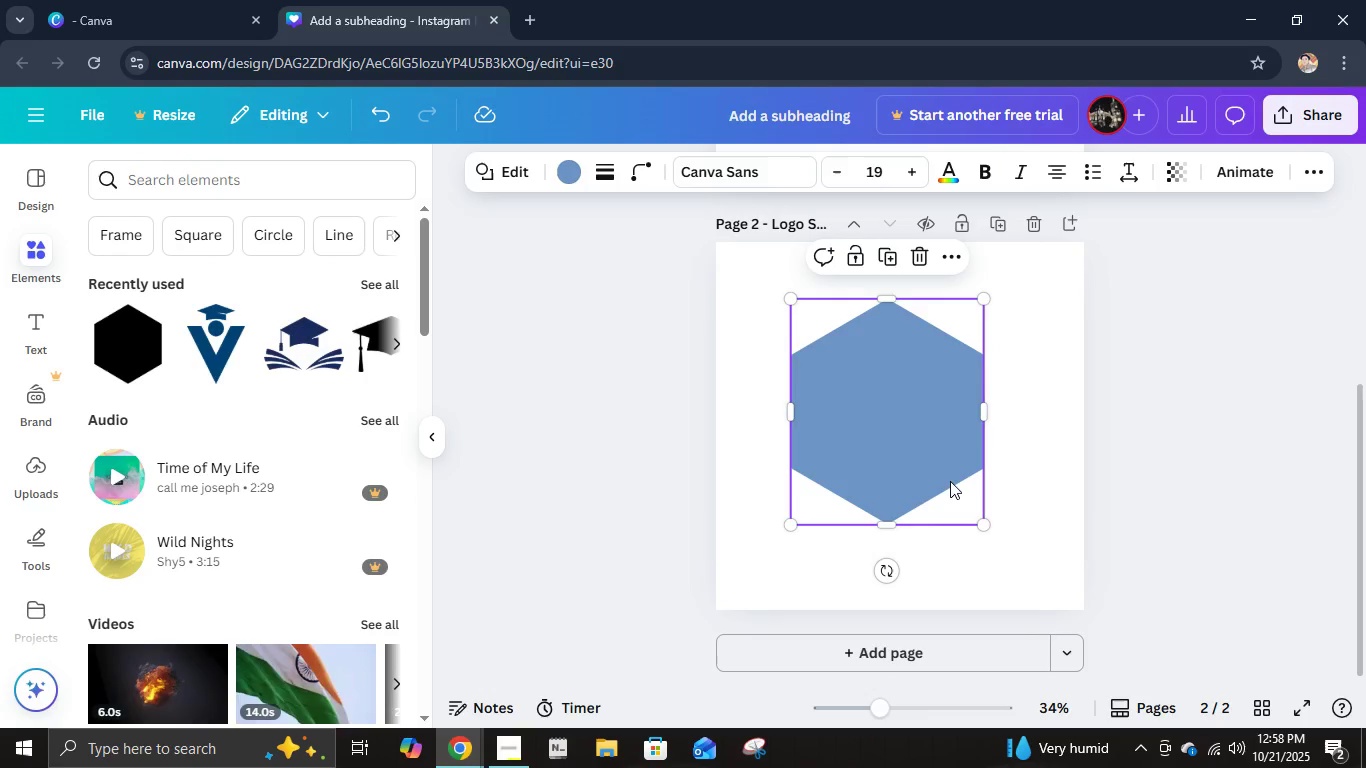 
key(Control+Z)
 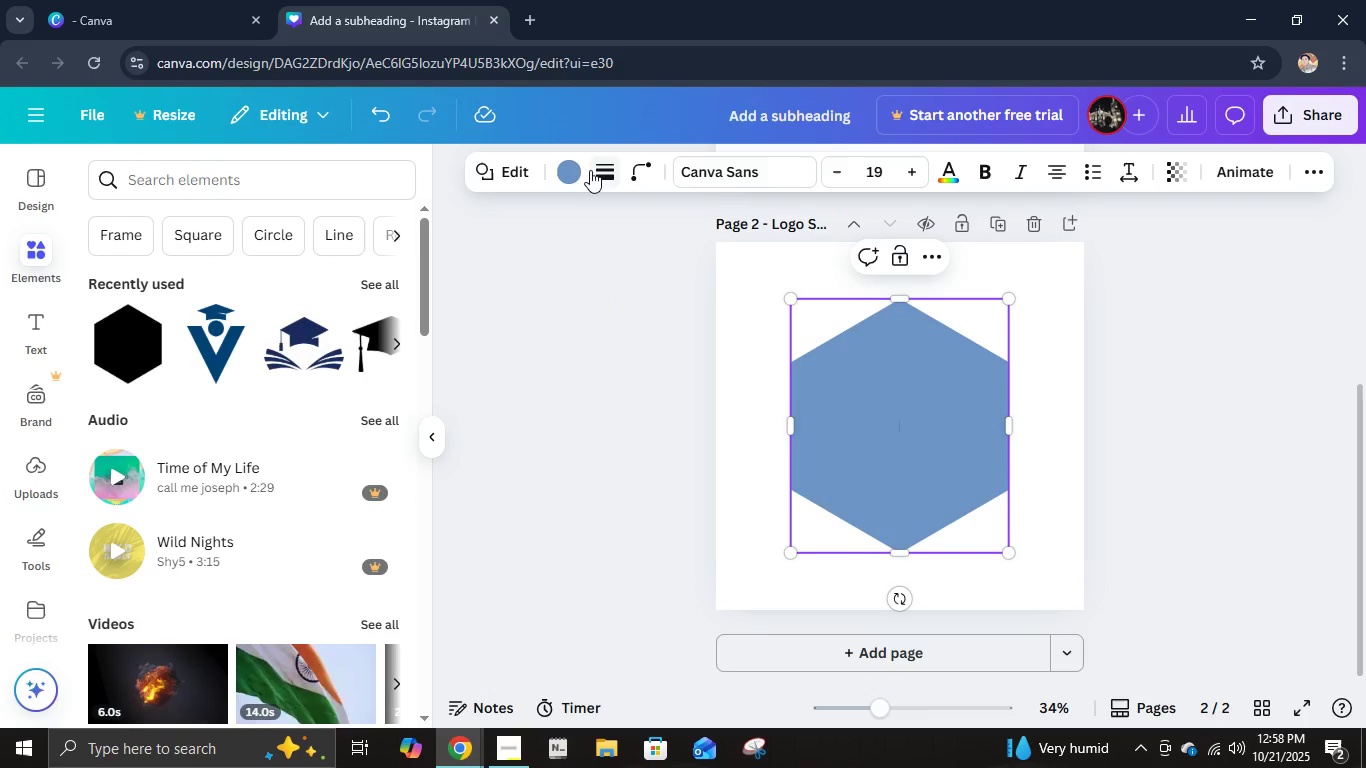 
left_click([614, 173])
 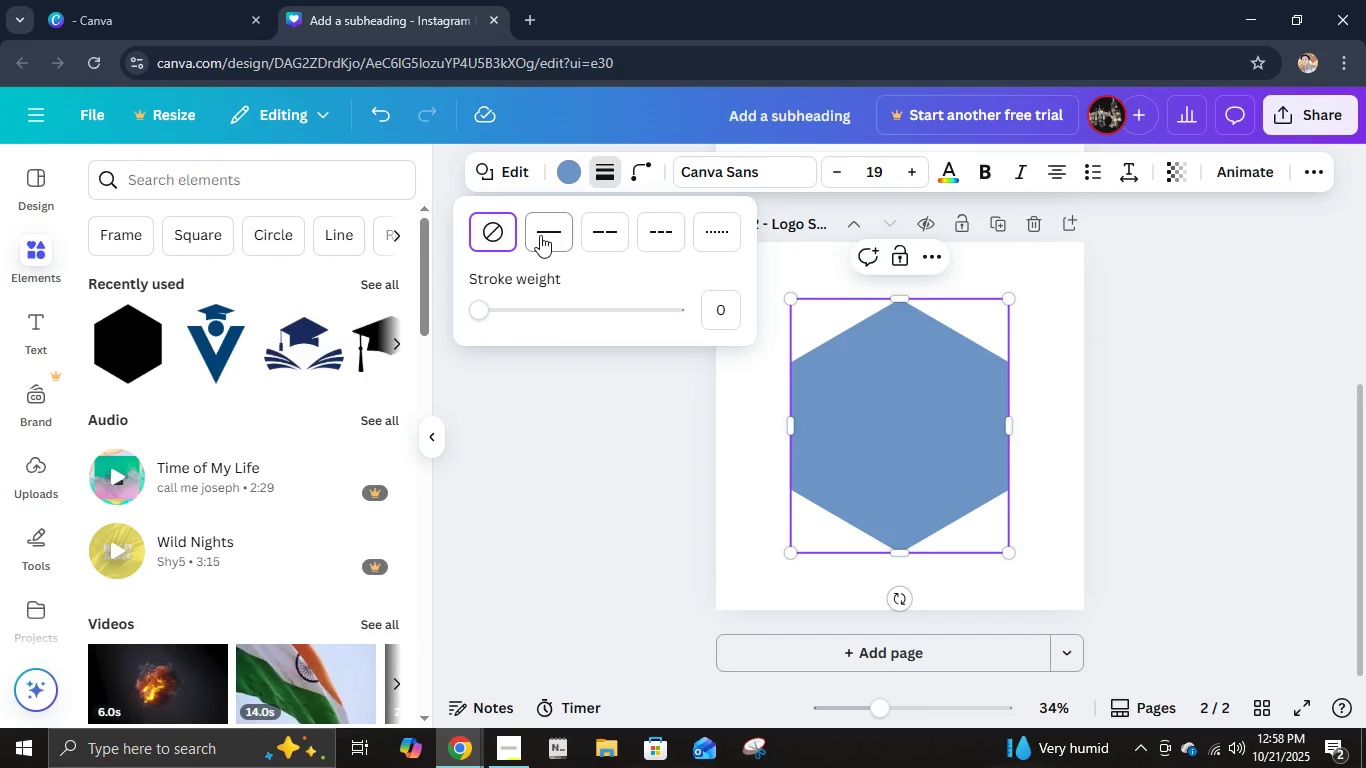 
left_click([540, 235])
 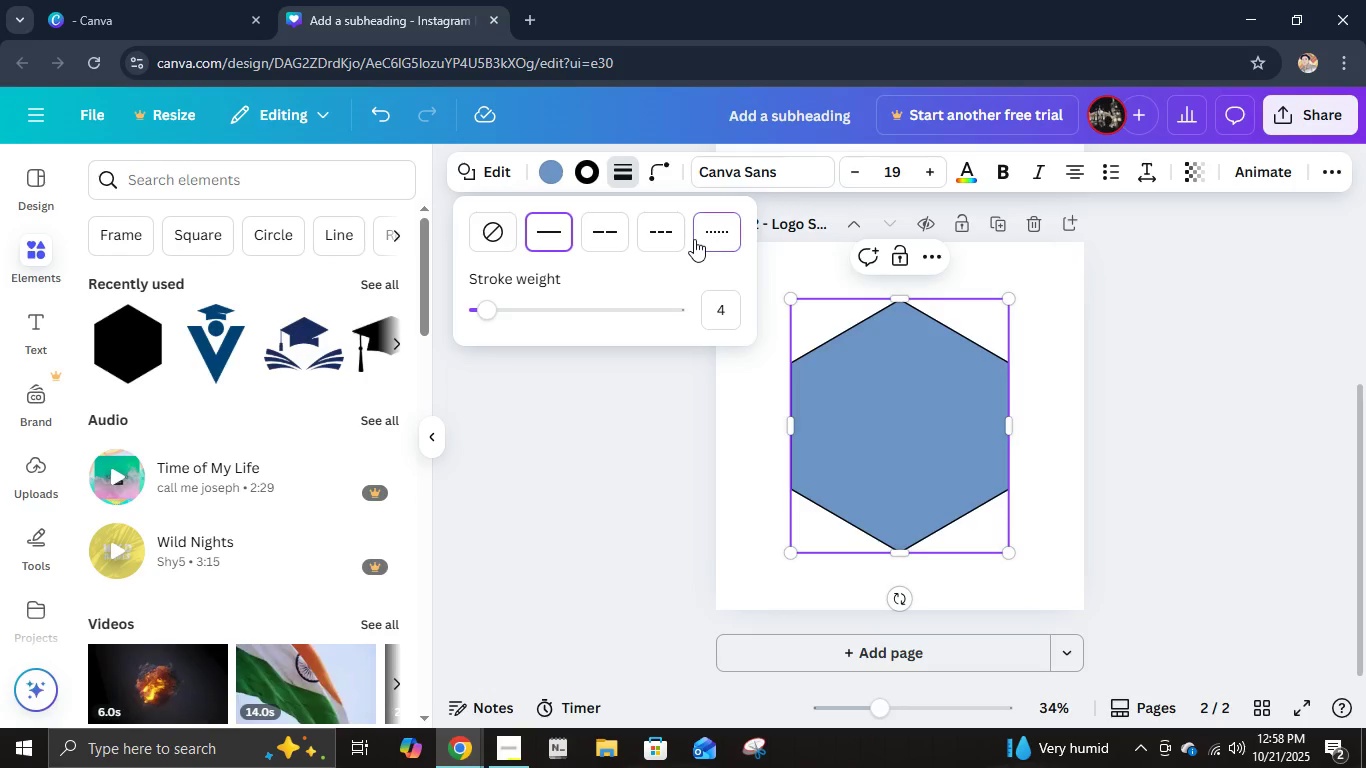 
left_click([694, 239])
 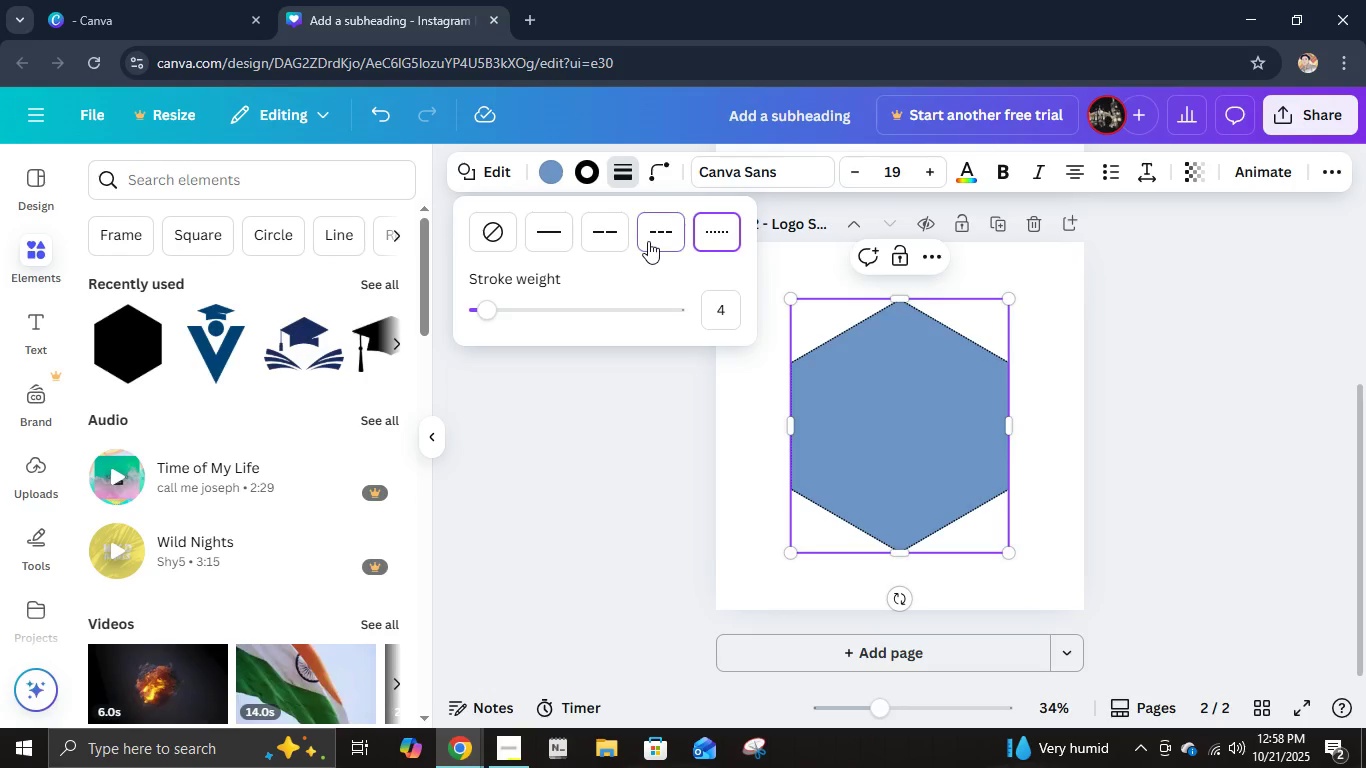 
left_click([648, 241])
 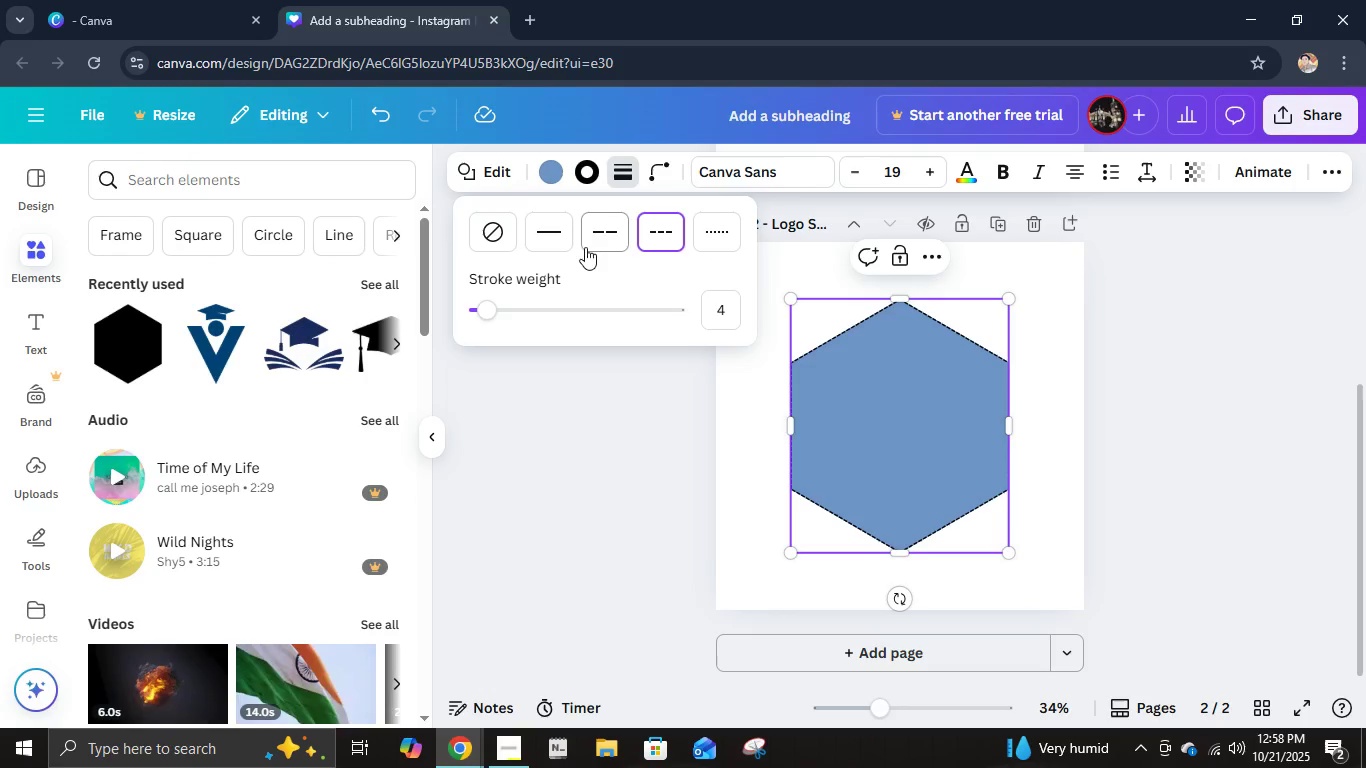 
left_click([605, 234])
 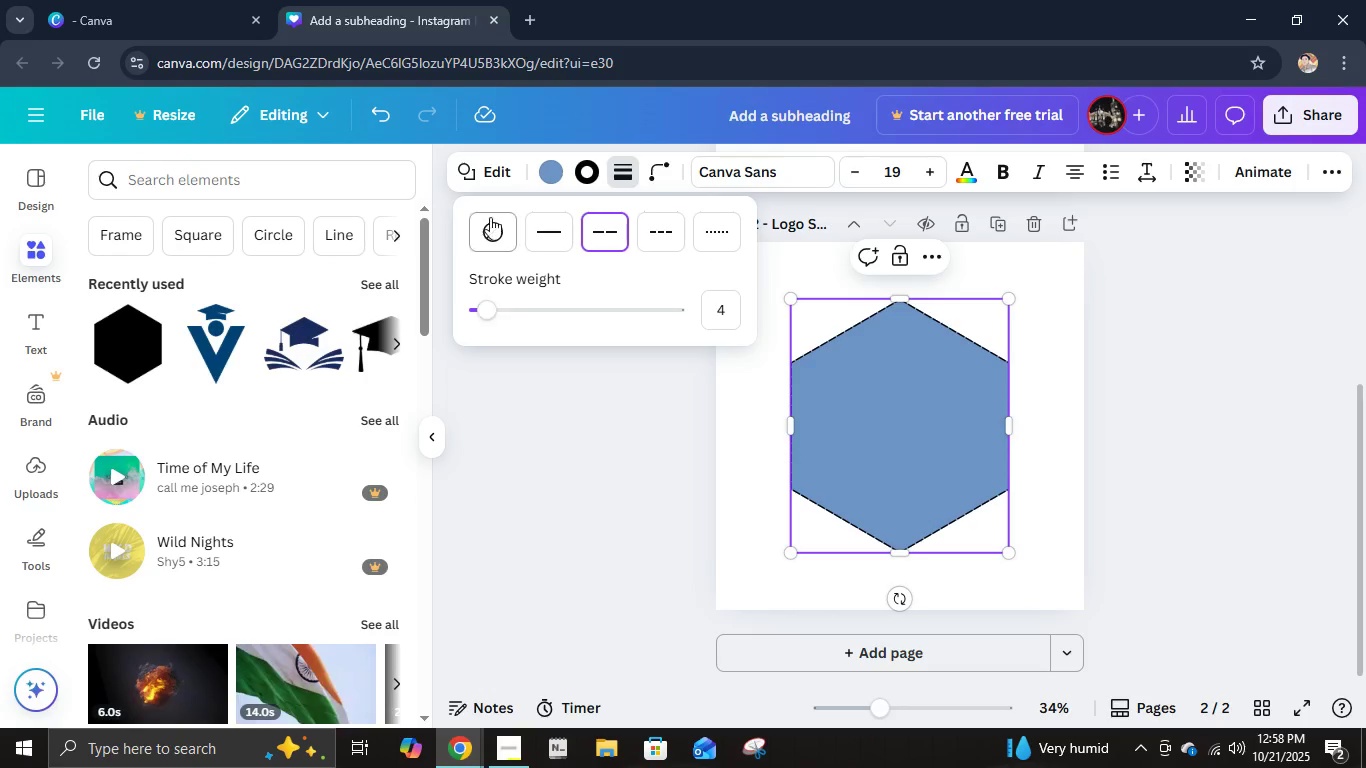 
left_click([547, 162])
 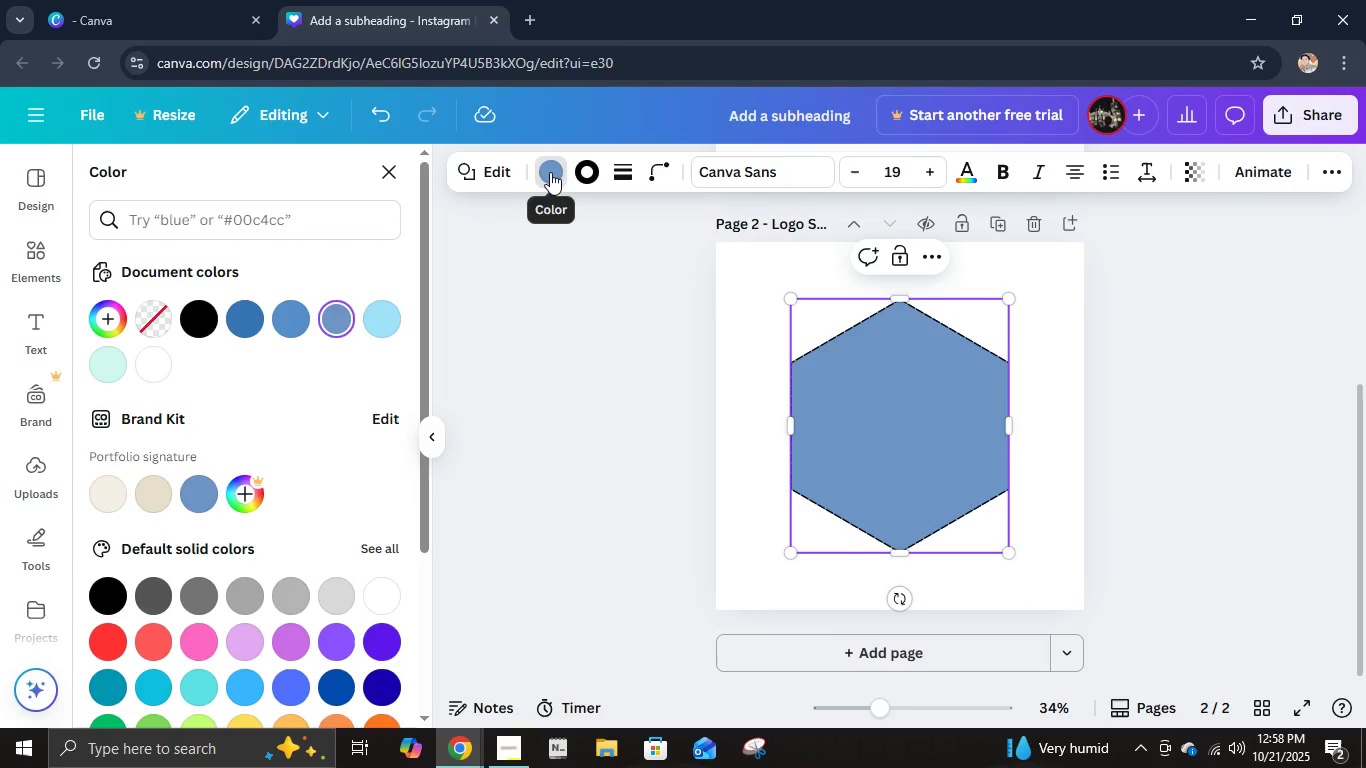 
left_click([550, 172])
 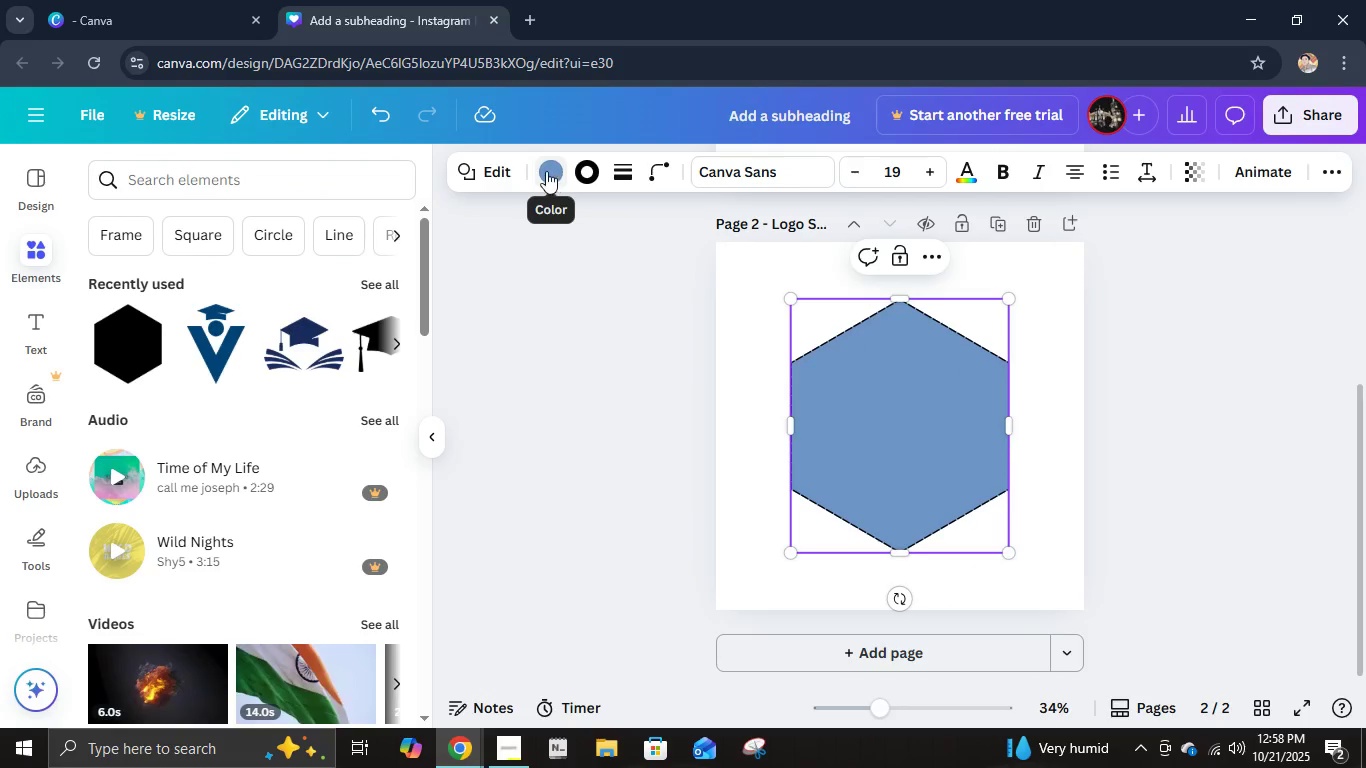 
left_click([539, 174])
 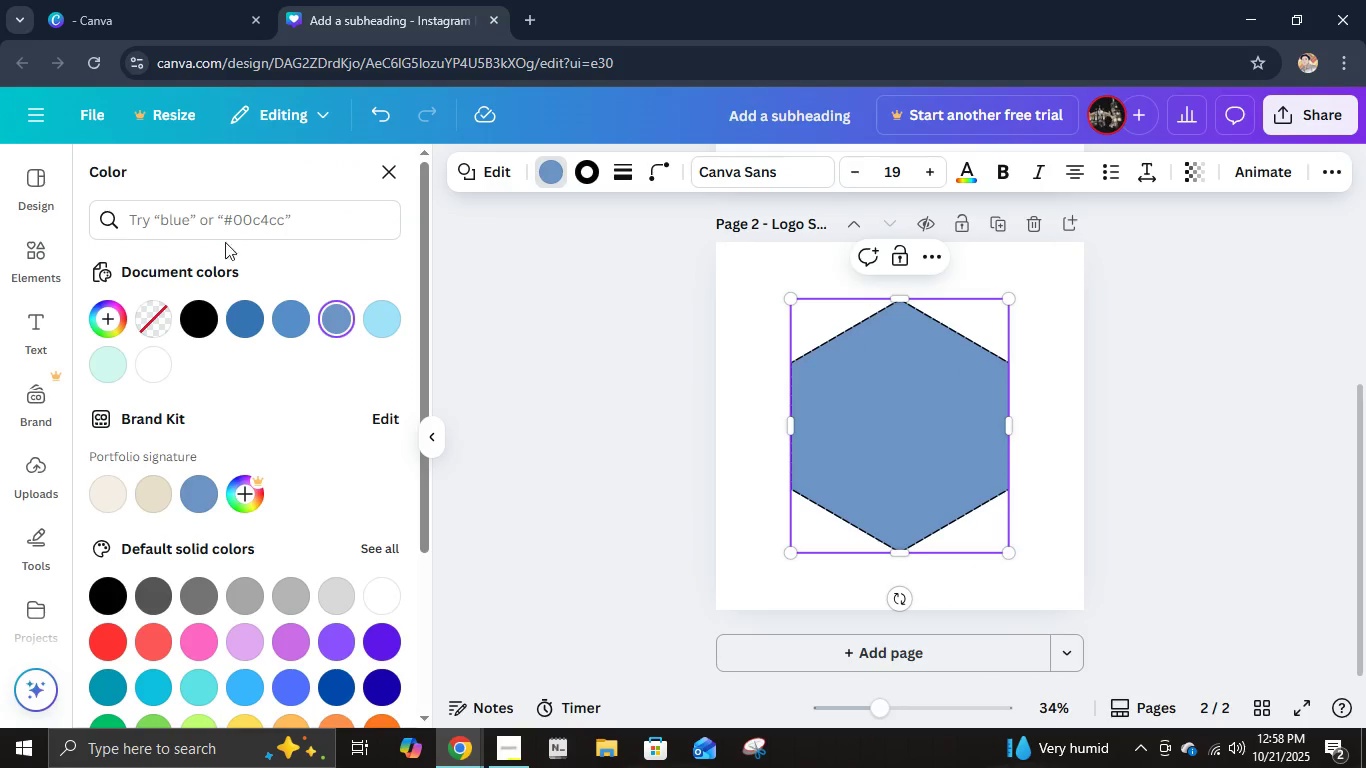 
left_click([145, 313])
 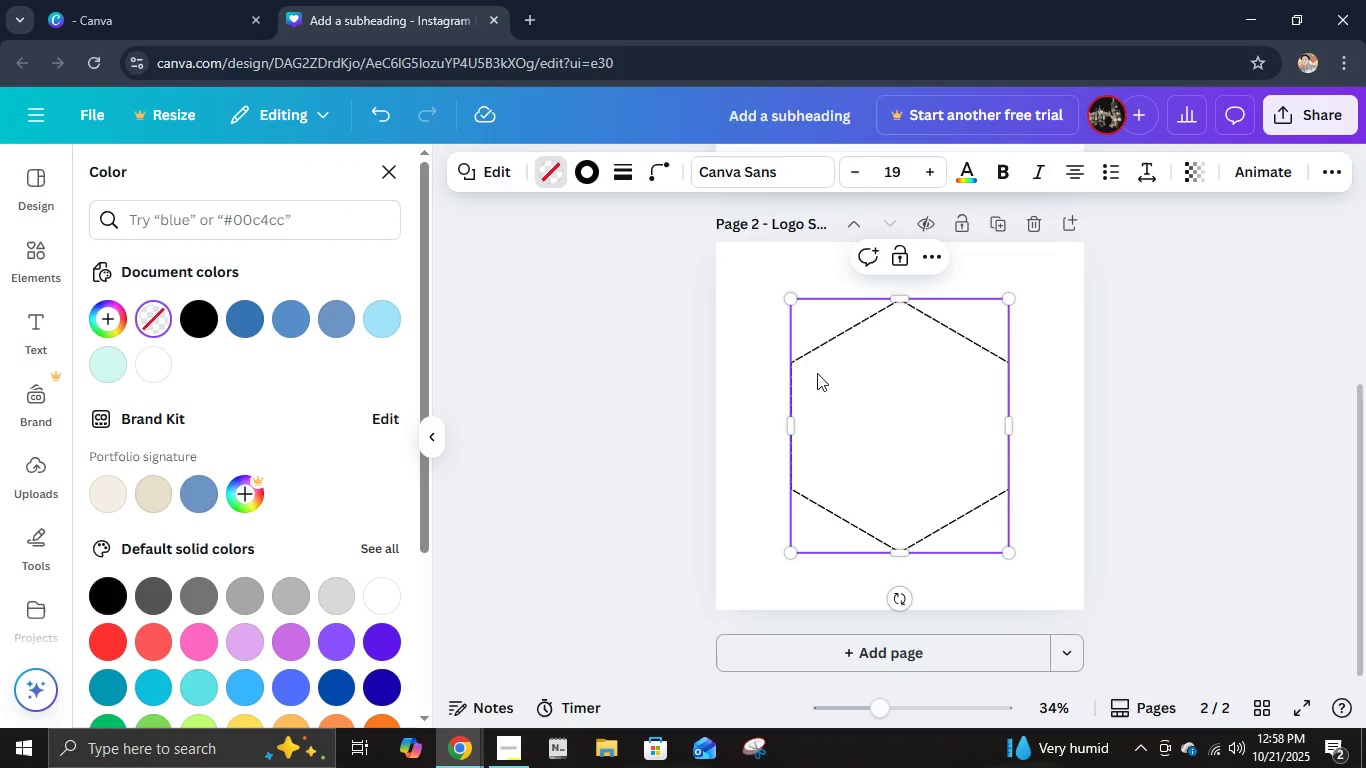 
left_click([1080, 373])
 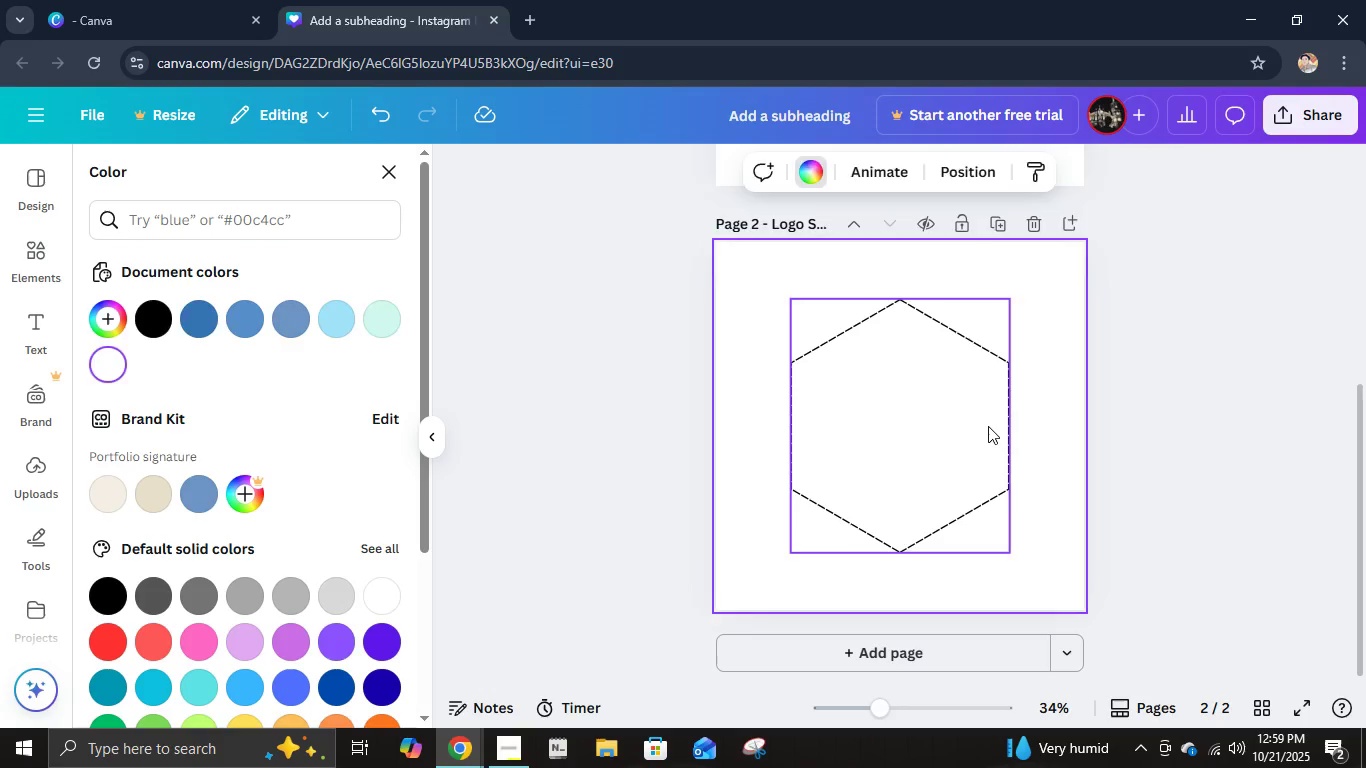 
left_click([988, 426])
 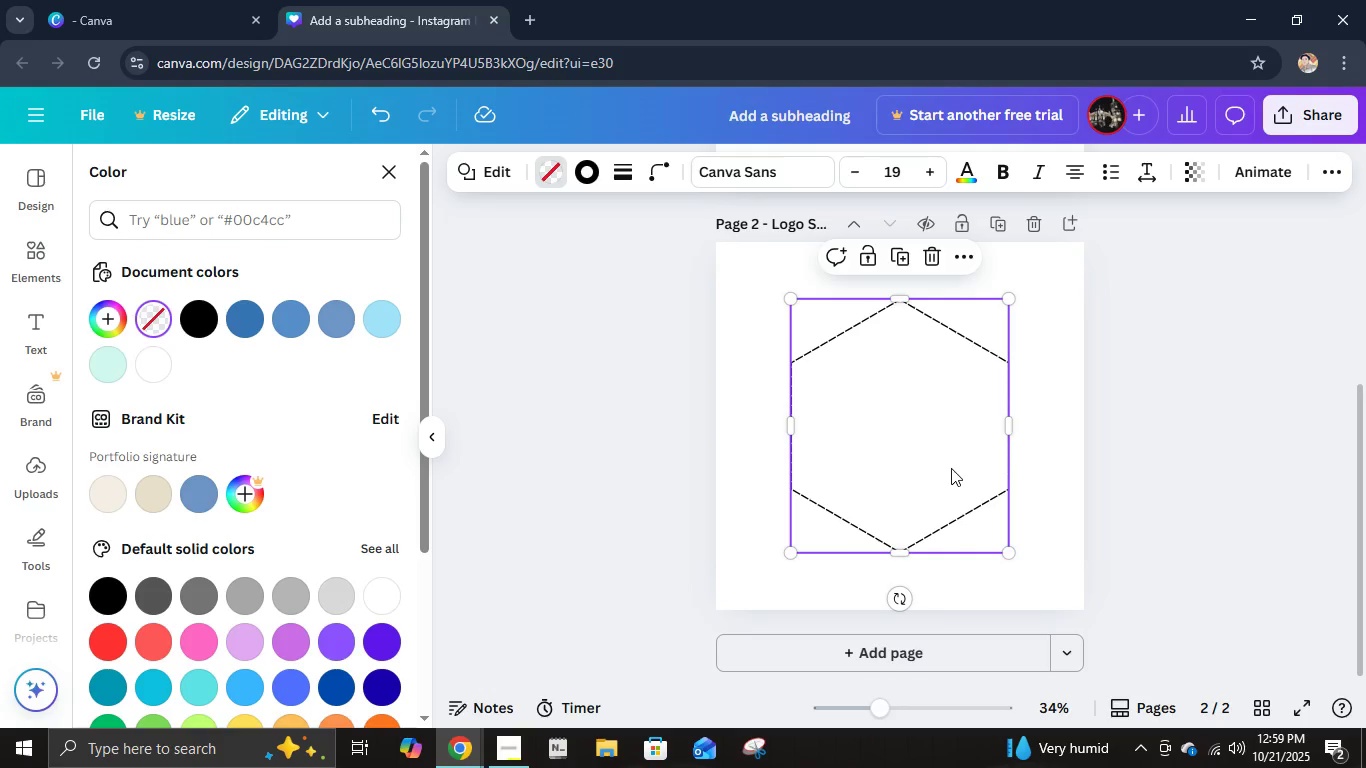 
left_click_drag(start_coordinate=[951, 473], to_coordinate=[949, 452])
 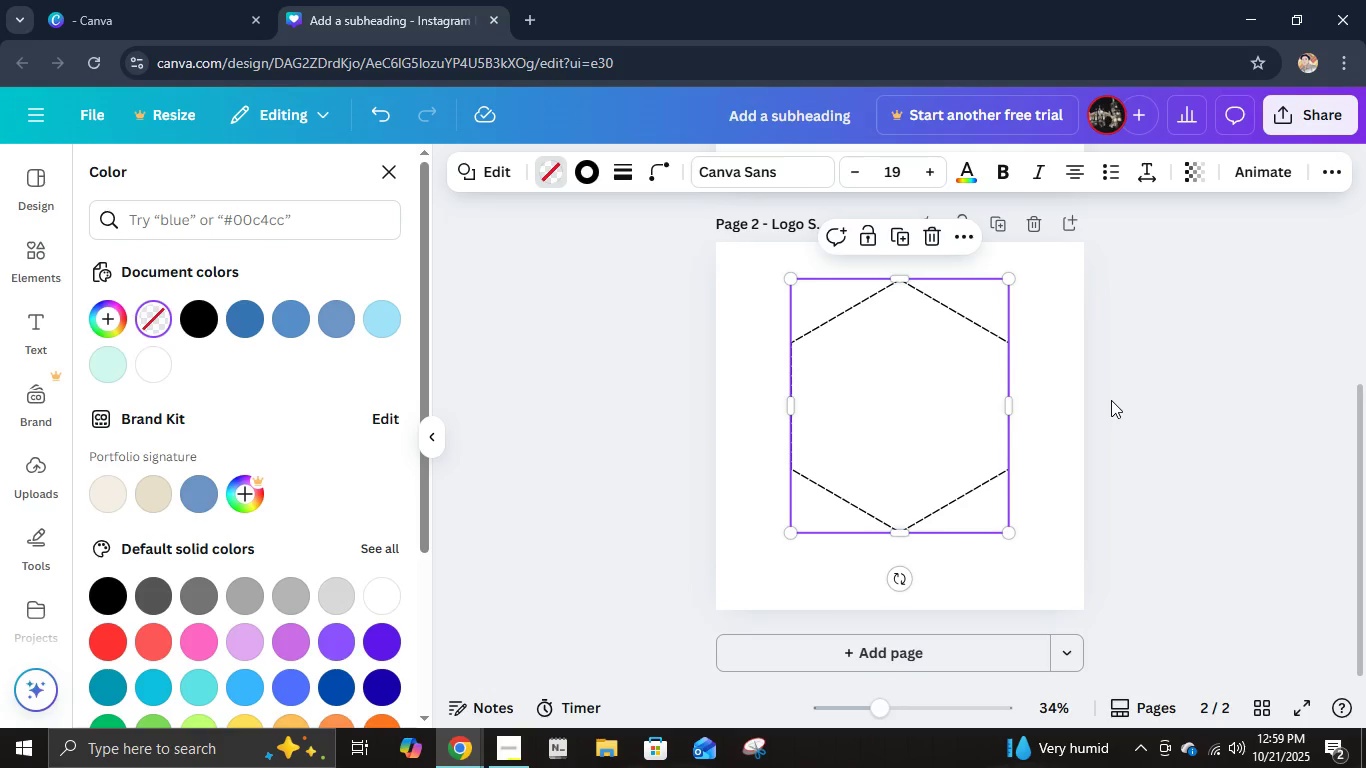 
key(Control+D)
 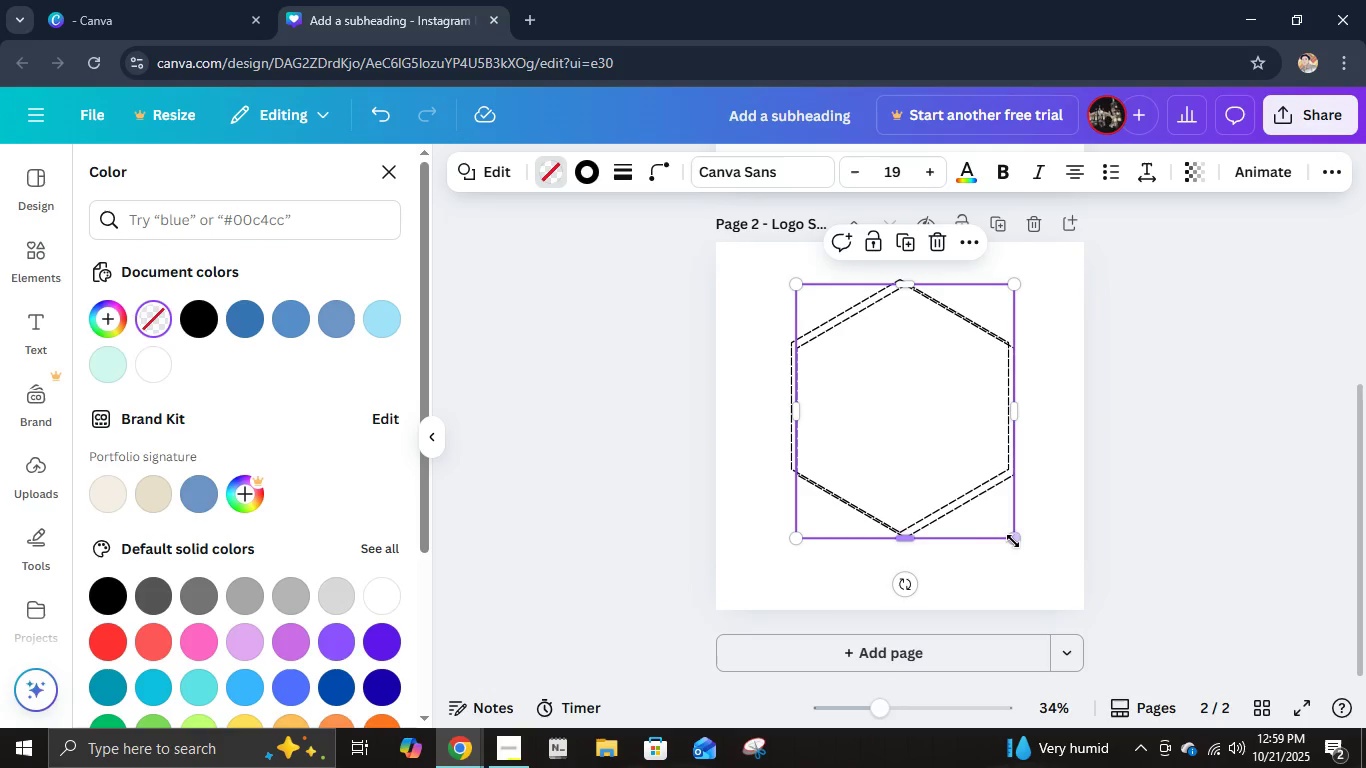 
left_click_drag(start_coordinate=[1016, 541], to_coordinate=[982, 499])
 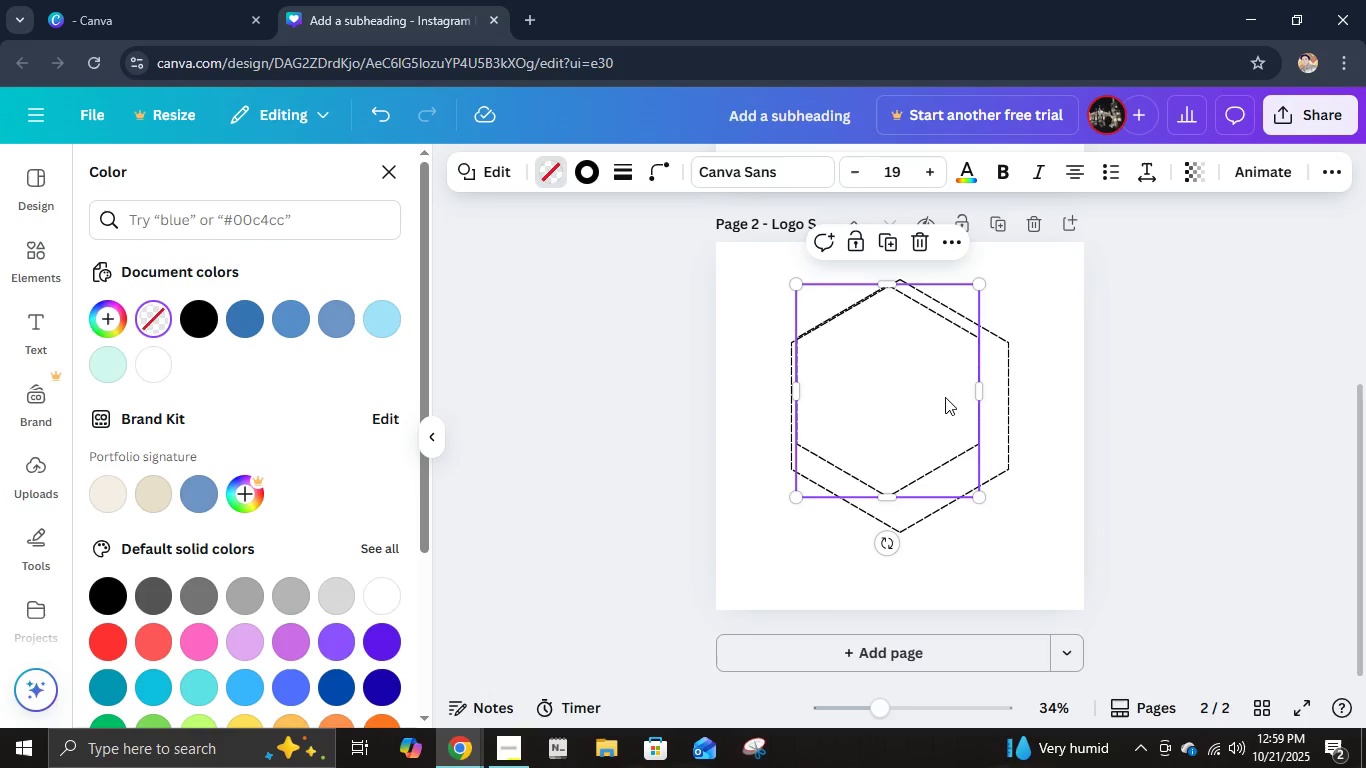 
left_click_drag(start_coordinate=[945, 397], to_coordinate=[955, 413])
 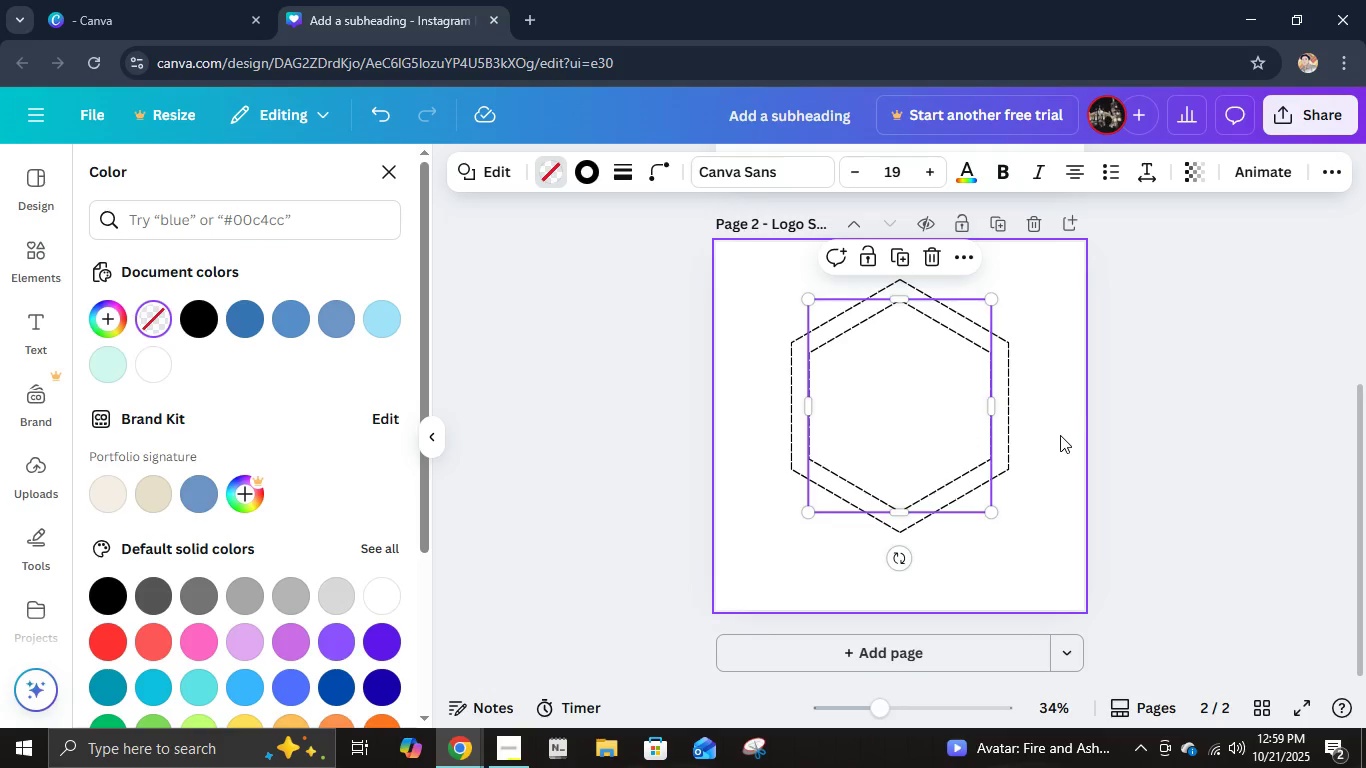 
left_click([617, 178])
 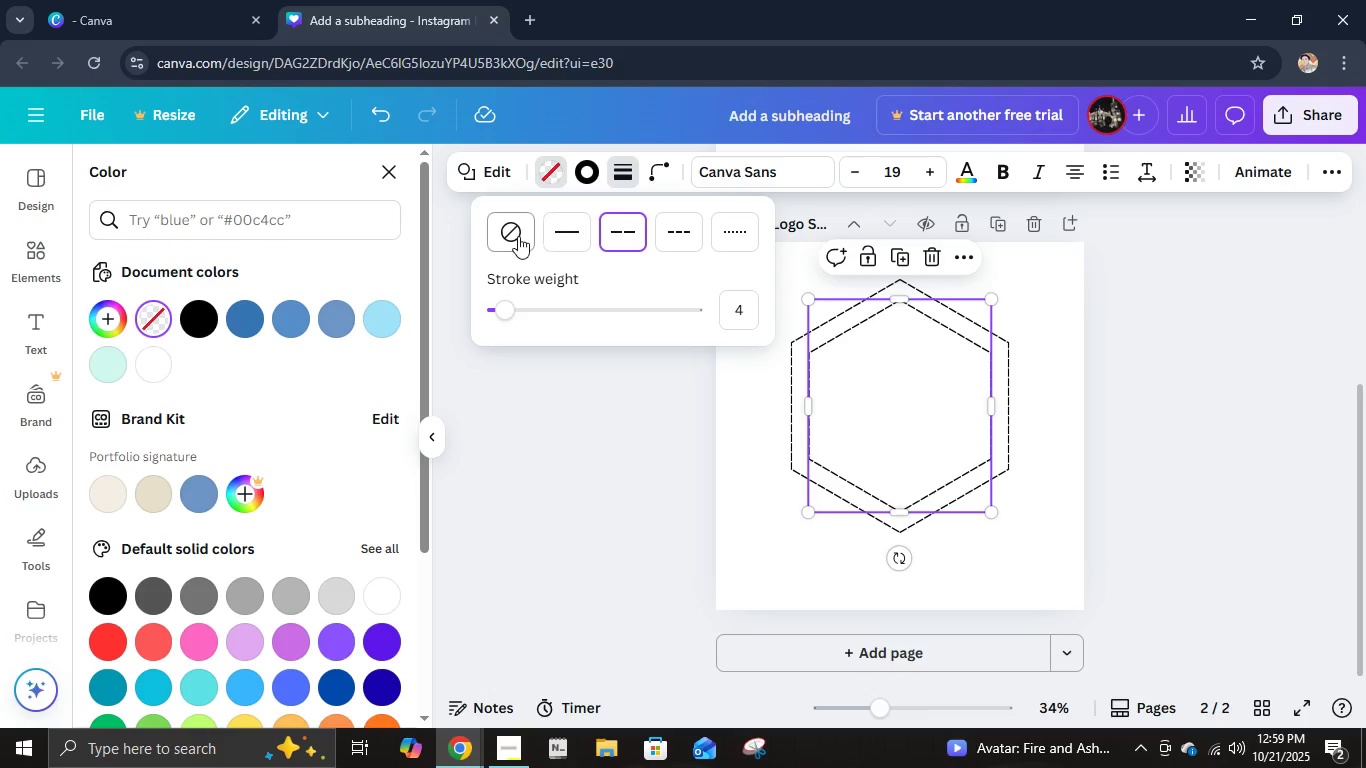 
left_click([518, 236])
 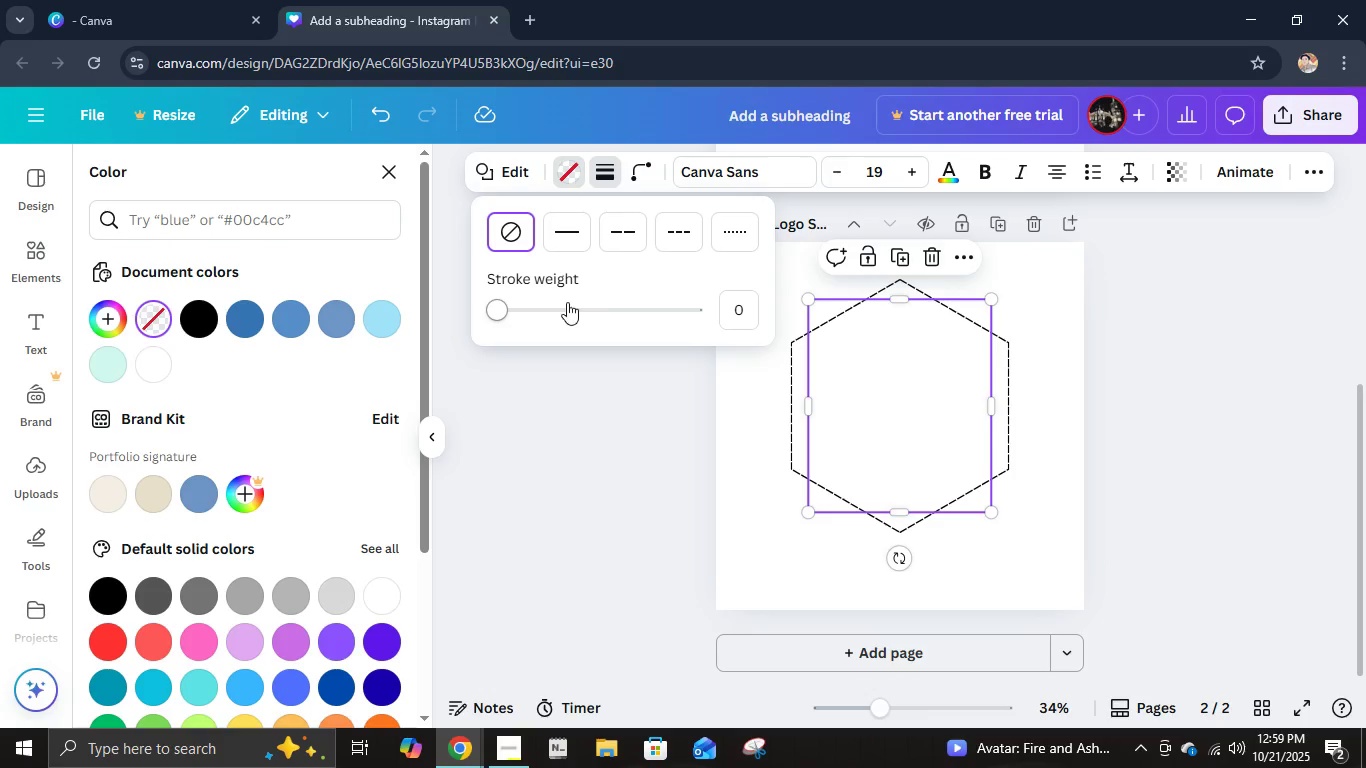 
wait(7.35)
 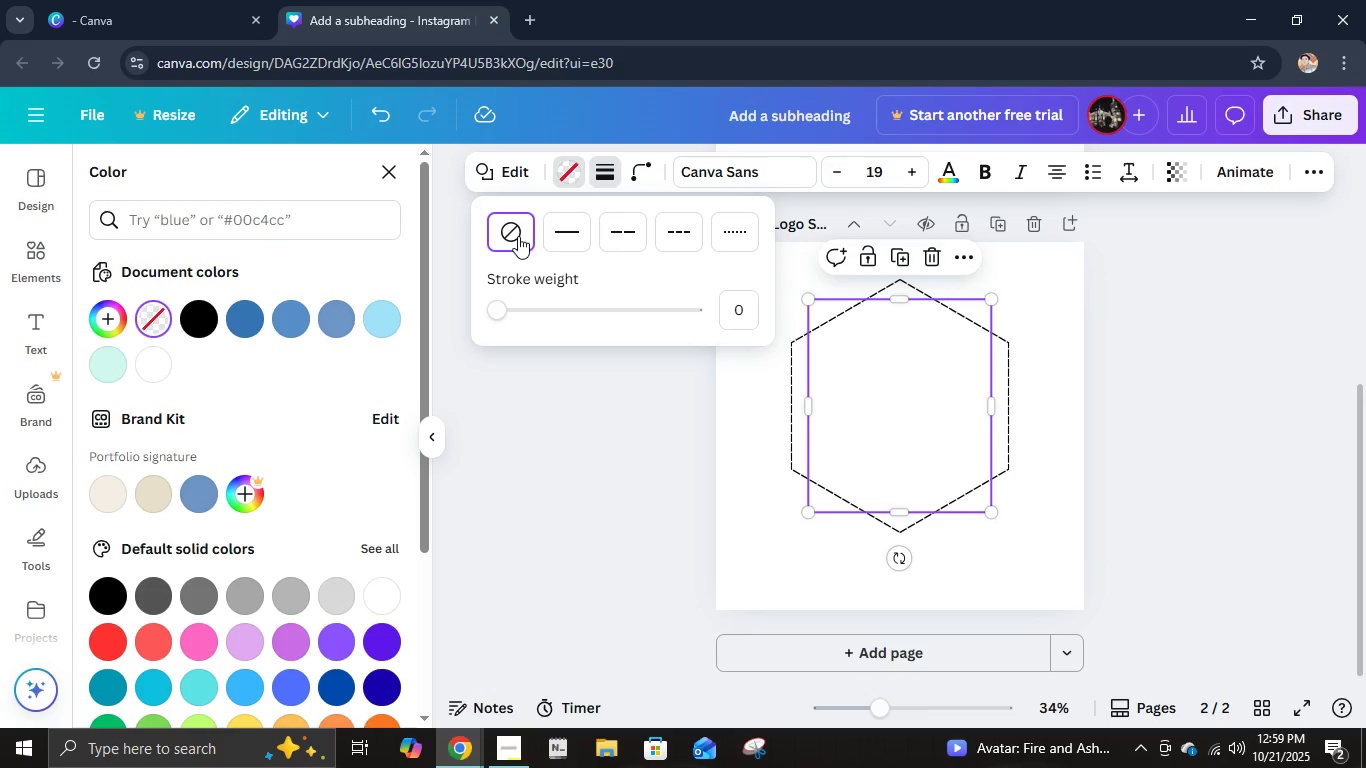 
left_click([571, 183])
 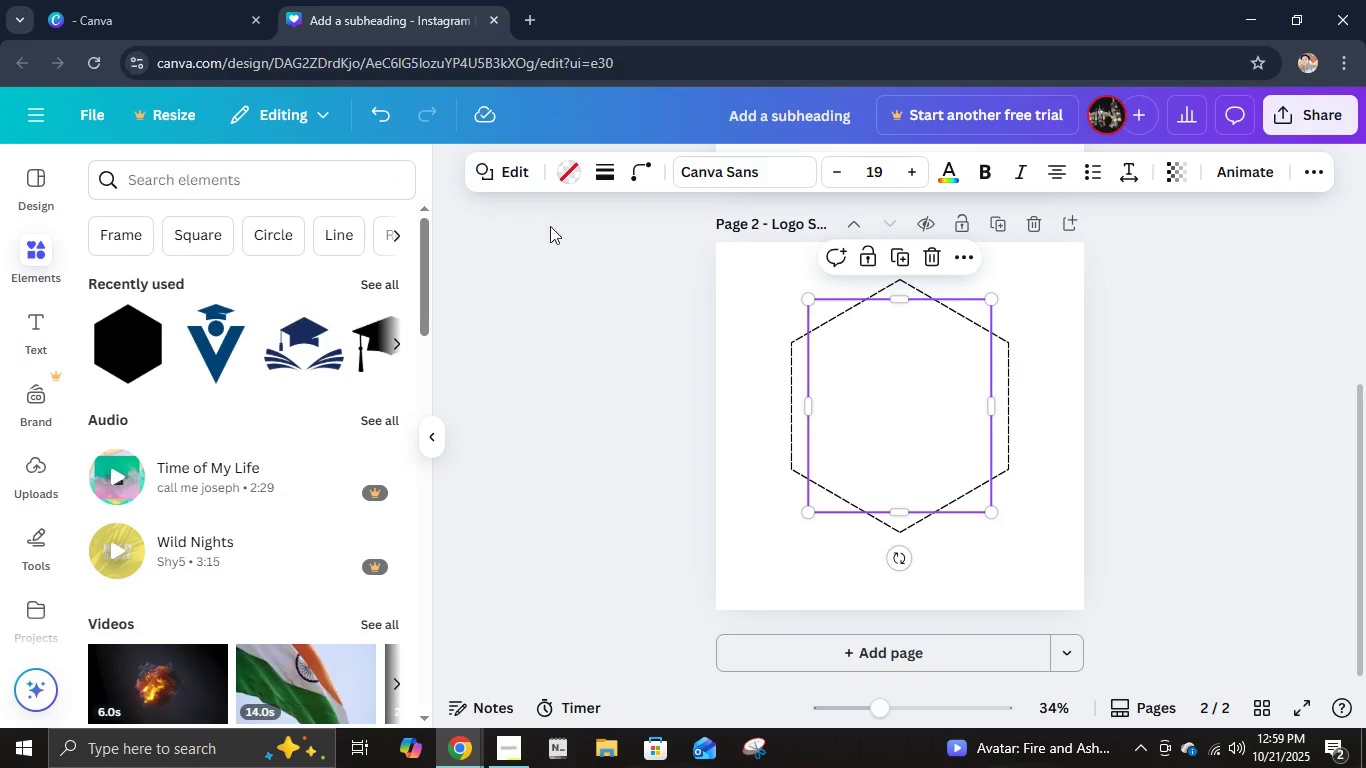 
left_click([578, 174])
 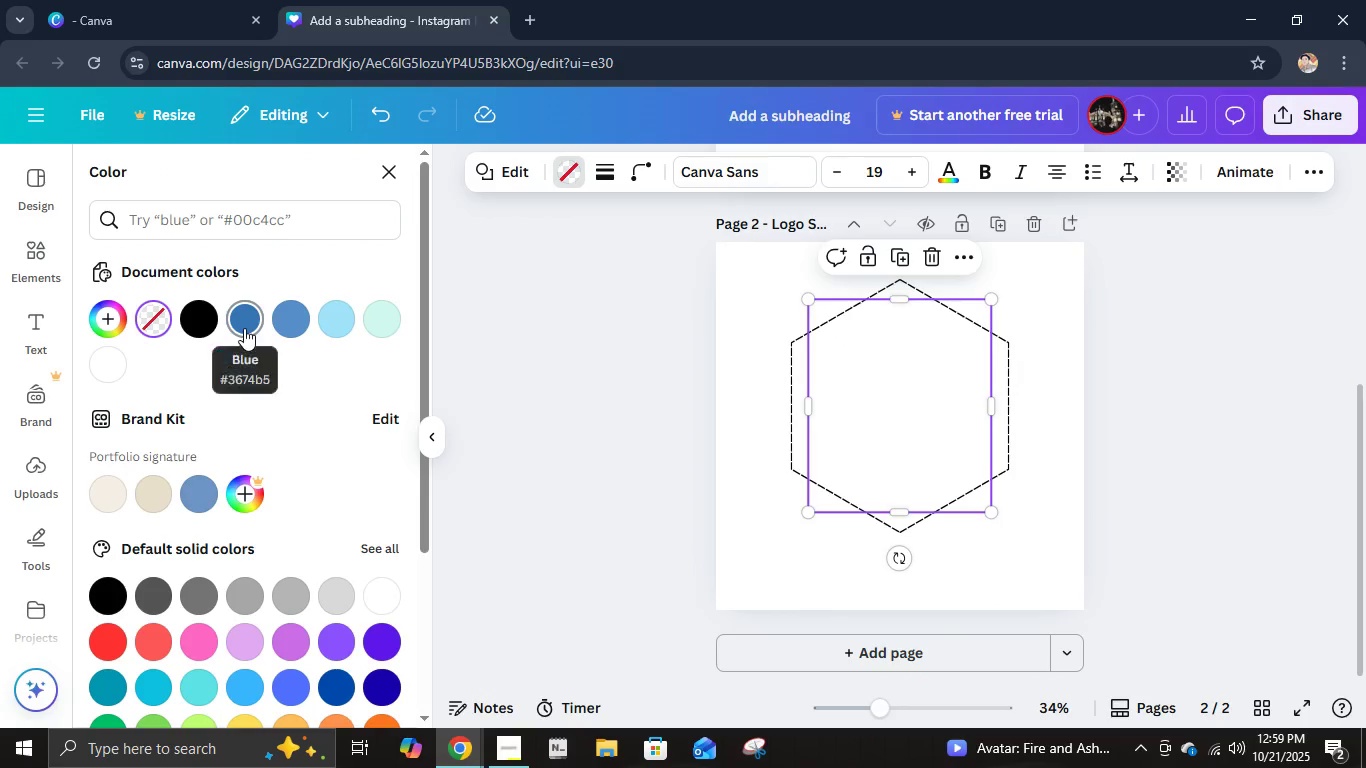 
left_click([244, 328])
 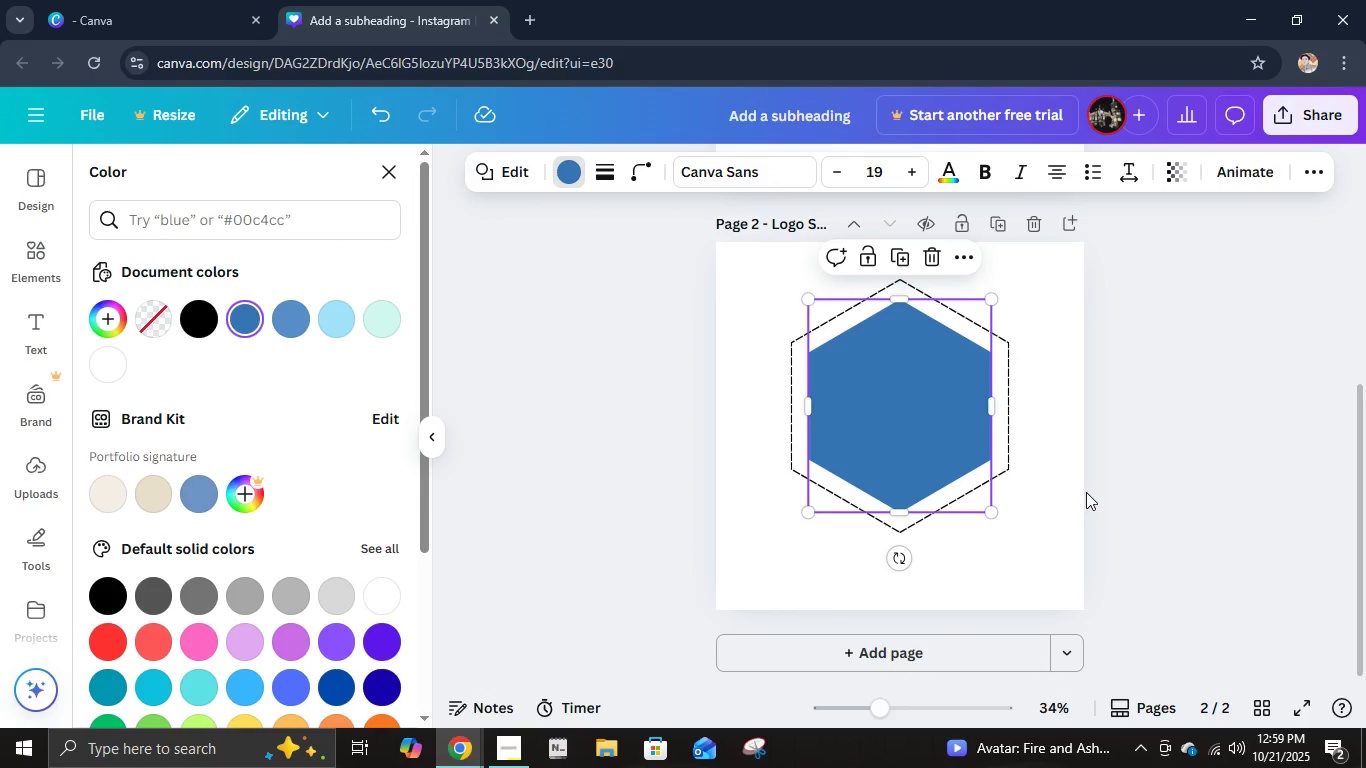 
wait(6.14)
 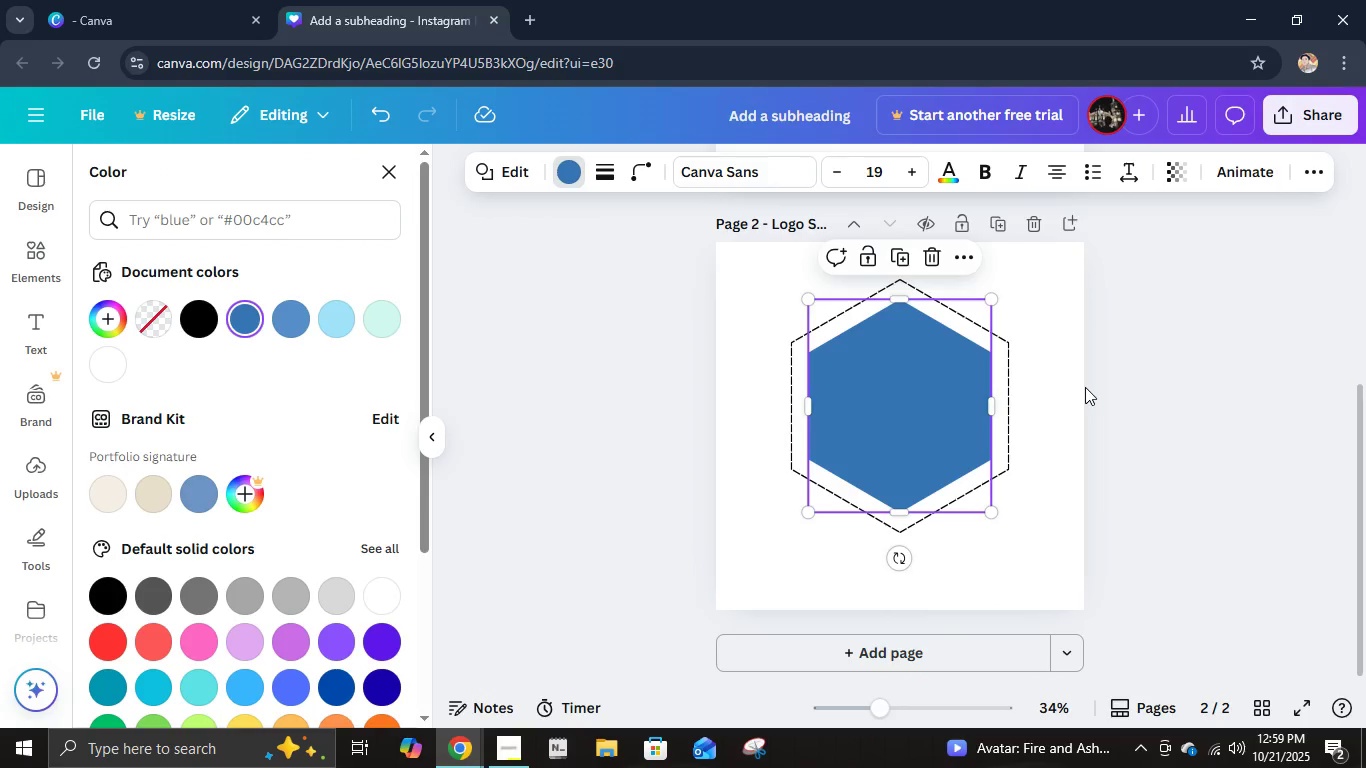 
left_click([1114, 439])
 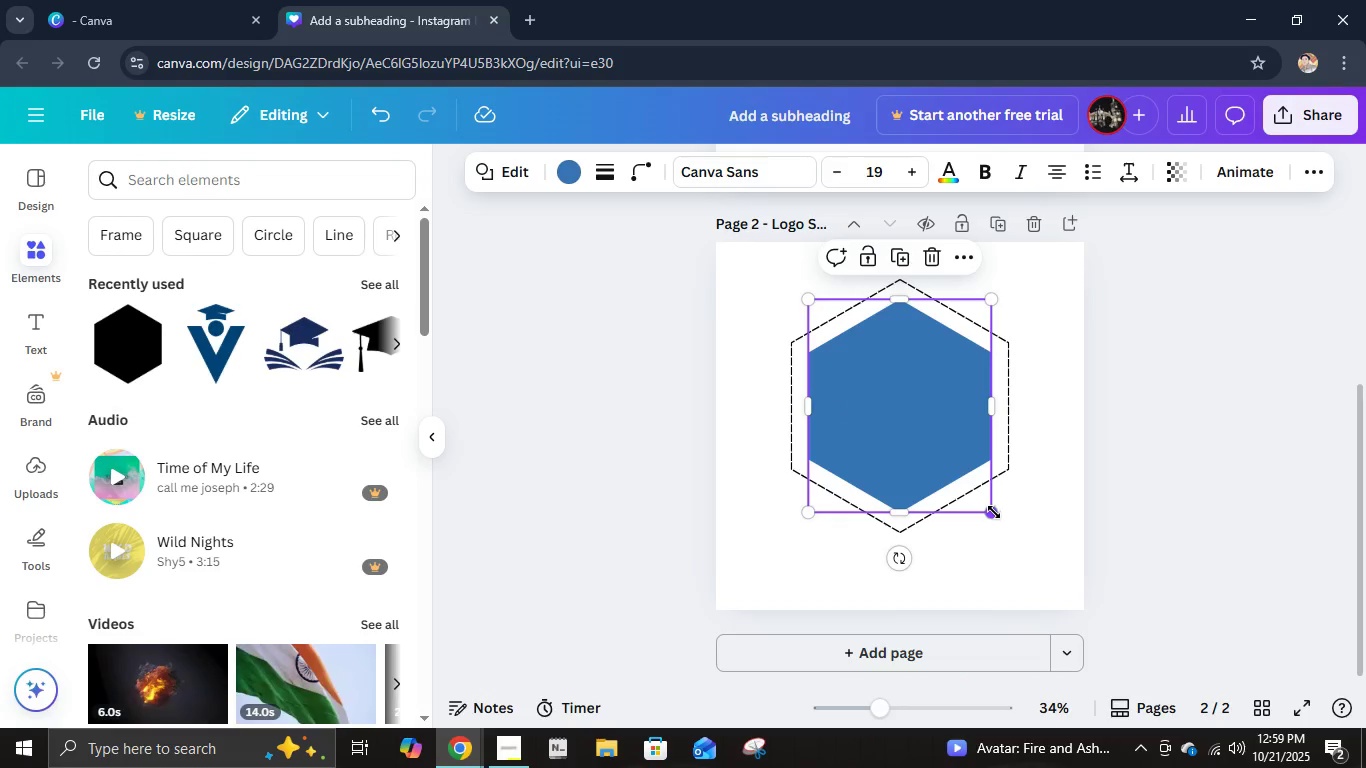 
left_click_drag(start_coordinate=[994, 512], to_coordinate=[1004, 521])
 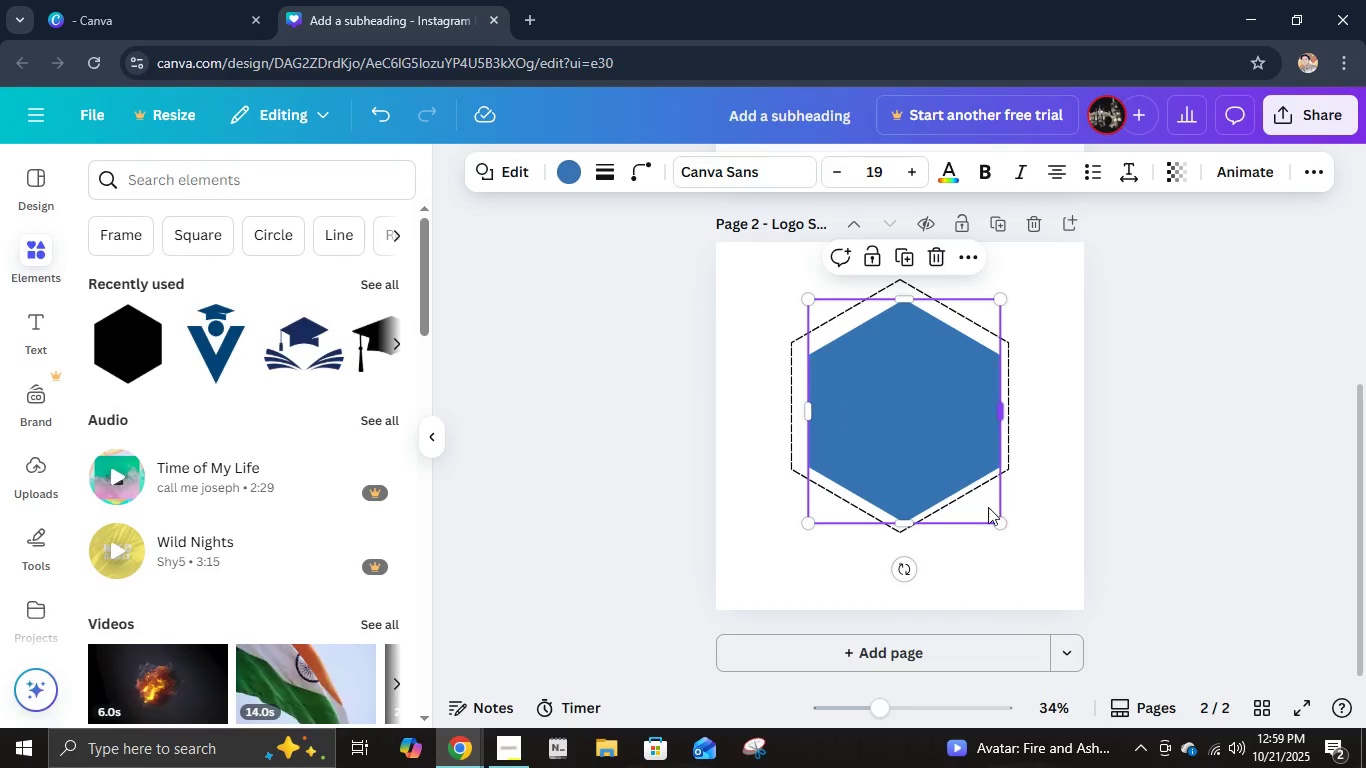 
left_click_drag(start_coordinate=[952, 462], to_coordinate=[947, 454])
 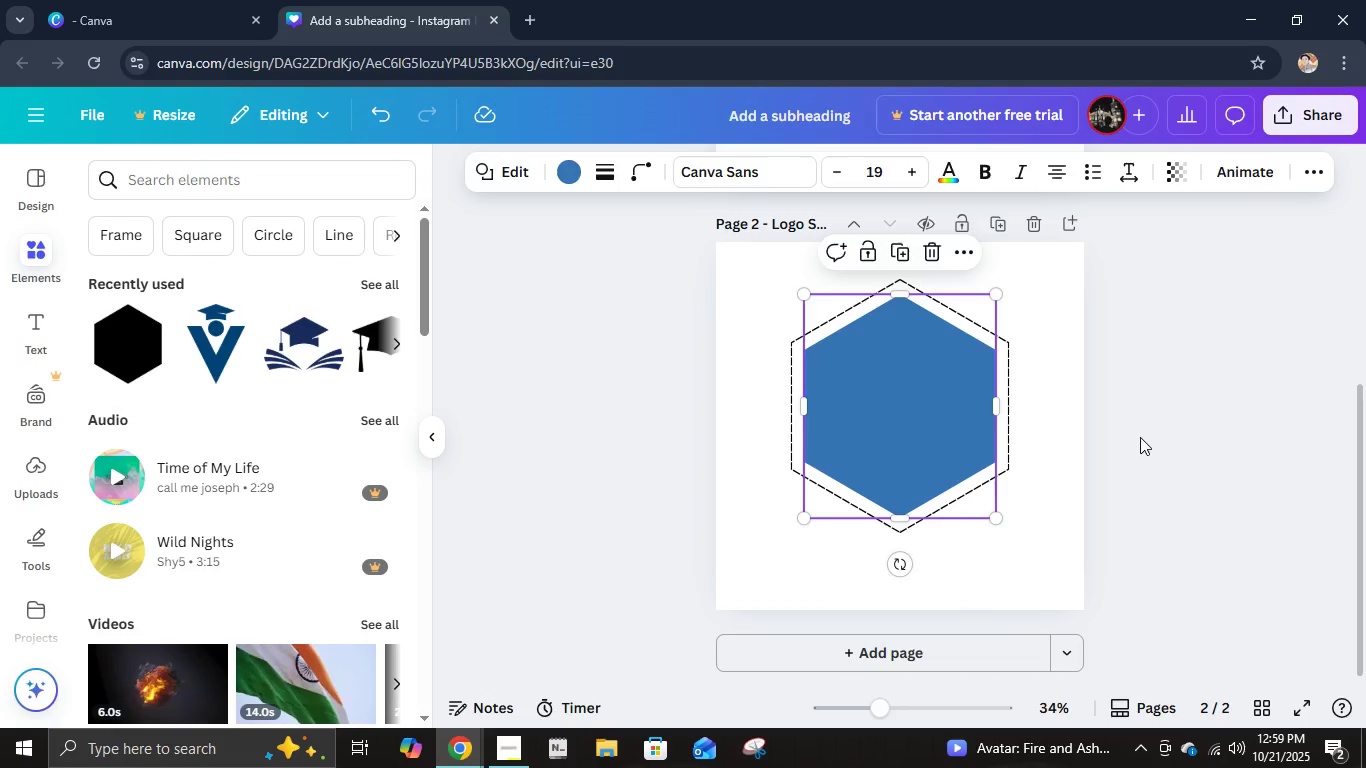 
left_click([1140, 437])
 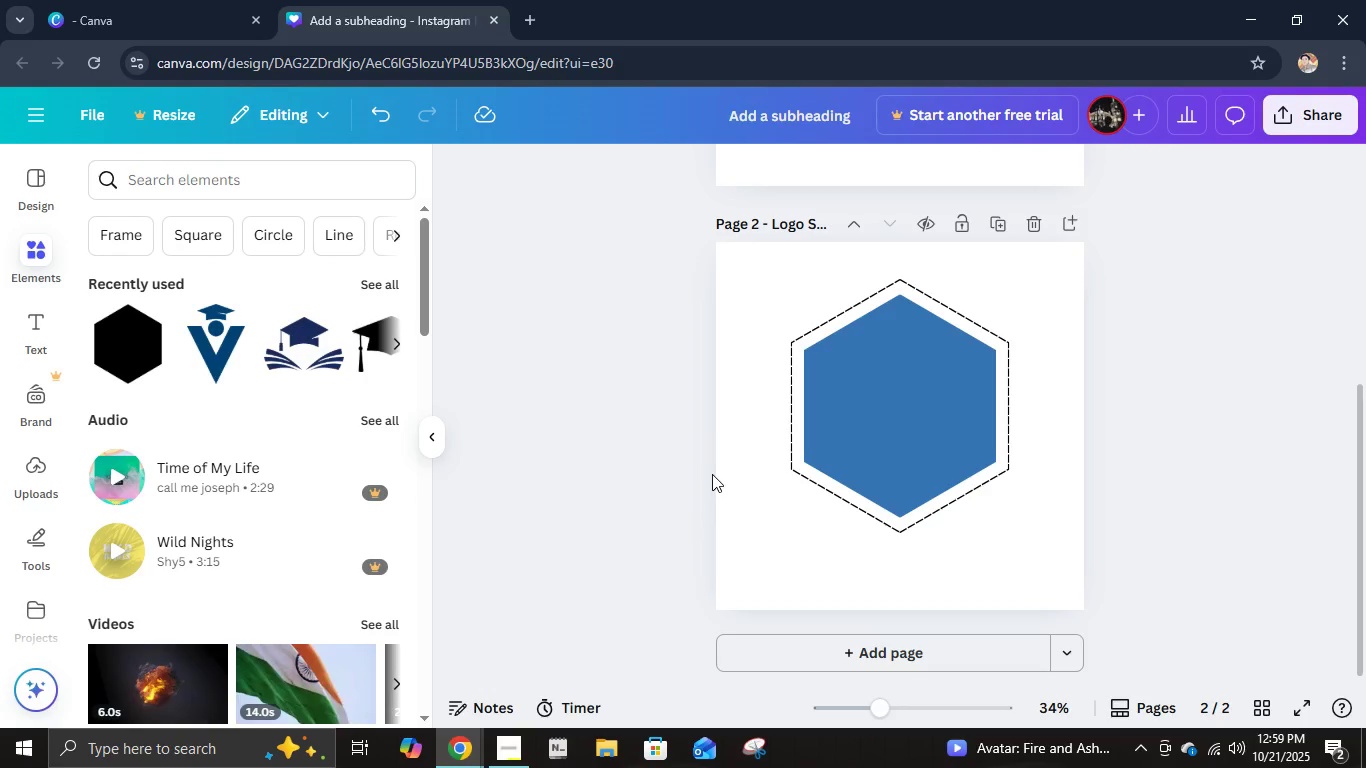 
scroll: coordinate [1010, 440], scroll_direction: up, amount: 4.0
 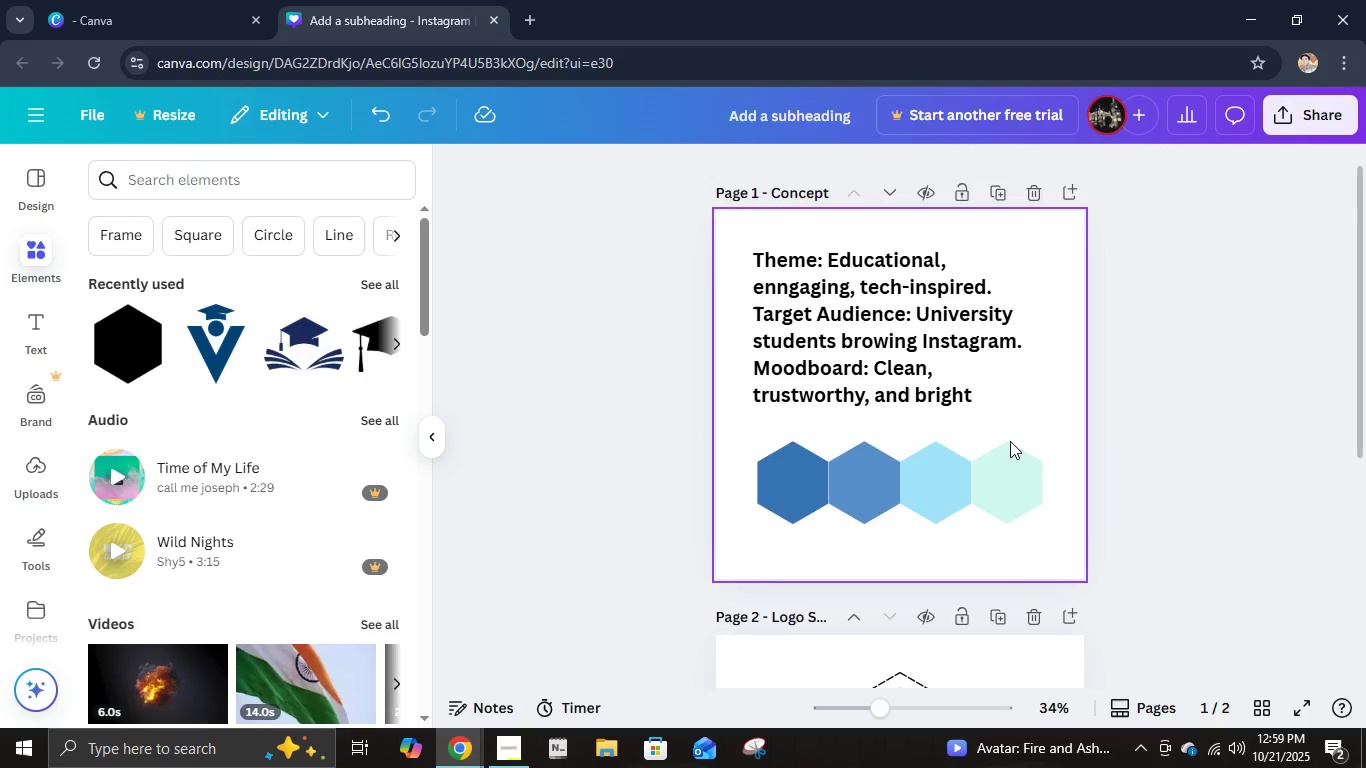 
scroll: coordinate [1010, 441], scroll_direction: down, amount: 2.0
 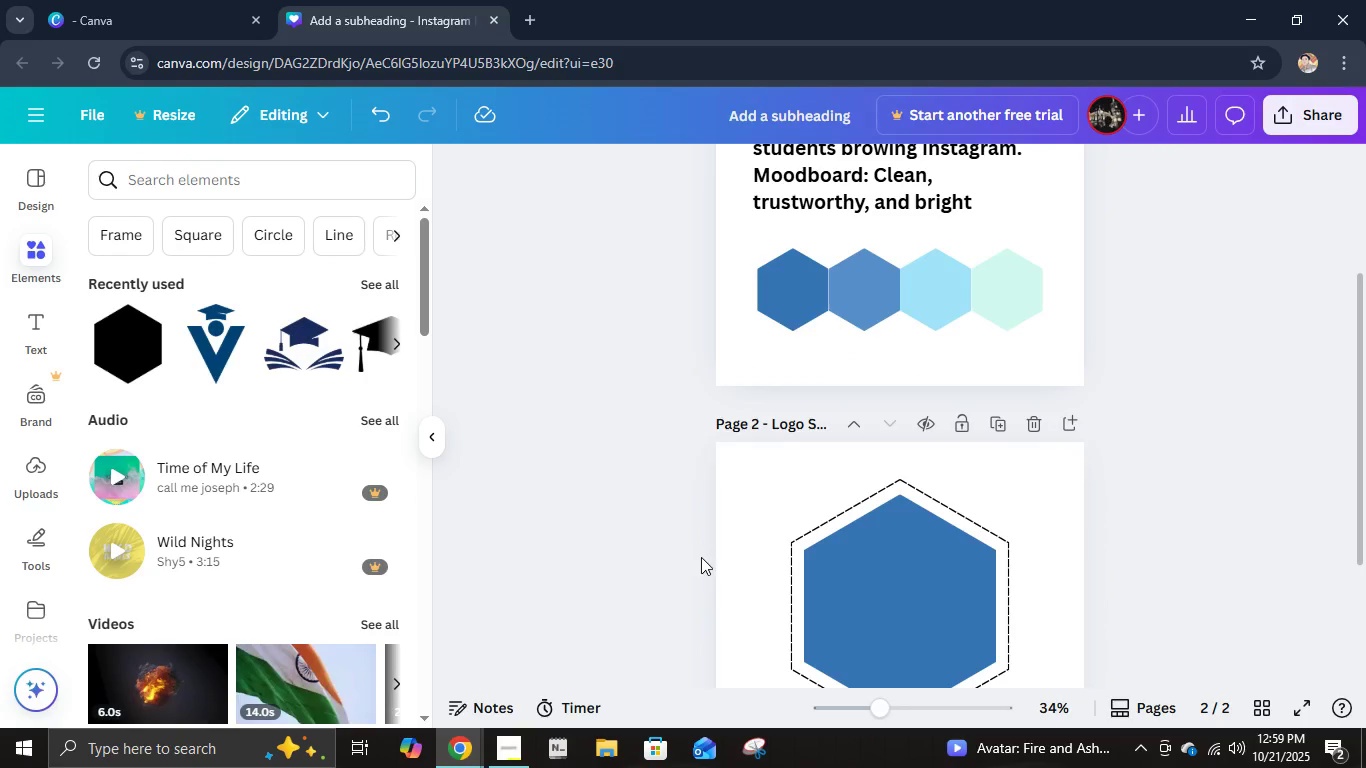 
left_click([907, 624])
 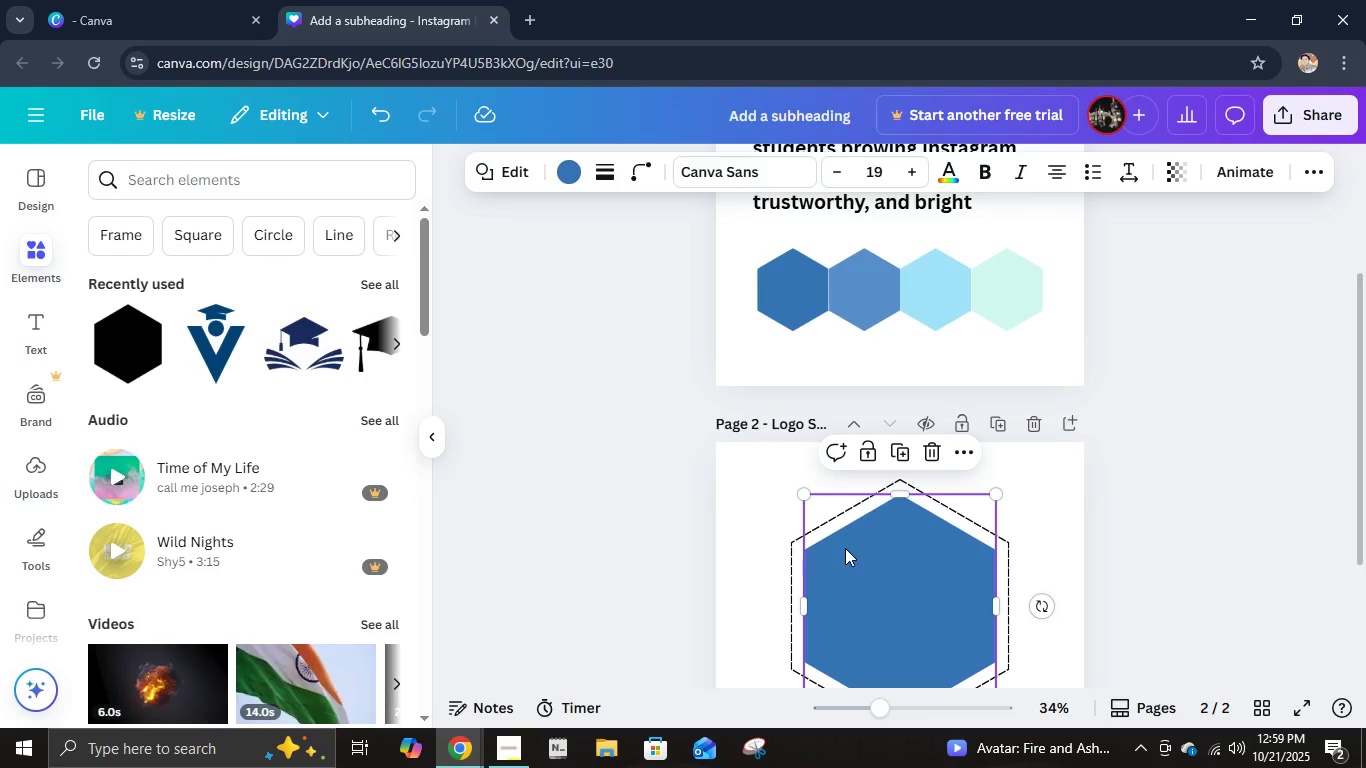 
left_click_drag(start_coordinate=[806, 495], to_coordinate=[794, 483])
 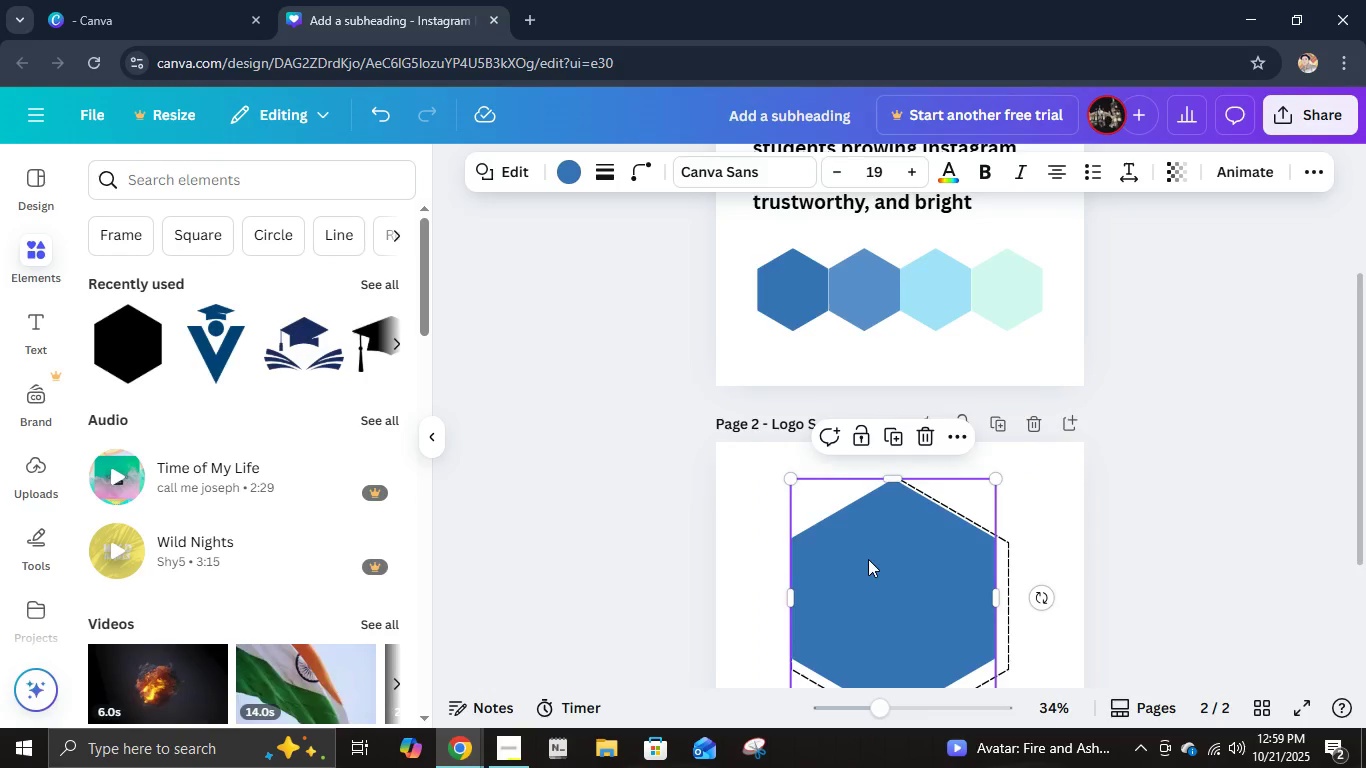 
scroll: coordinate [868, 559], scroll_direction: down, amount: 1.0
 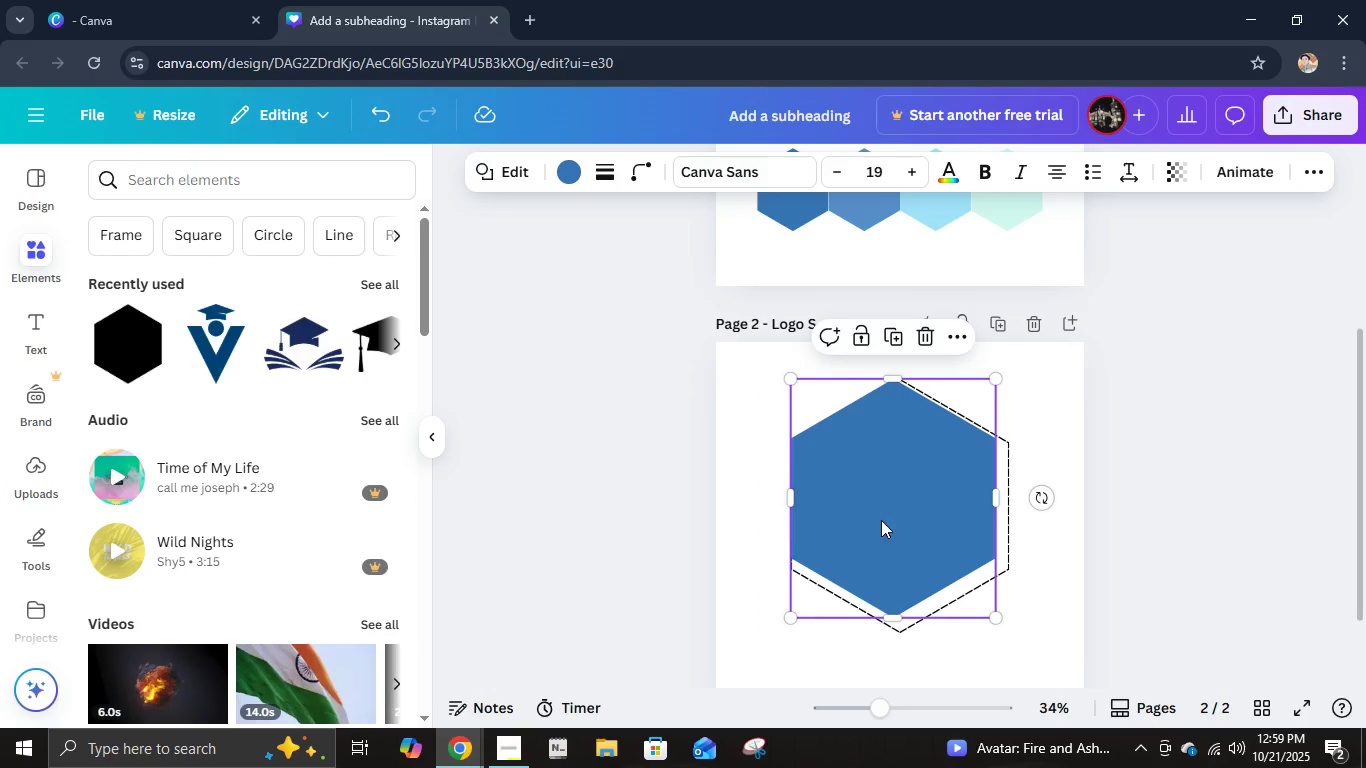 
left_click_drag(start_coordinate=[881, 520], to_coordinate=[890, 526])
 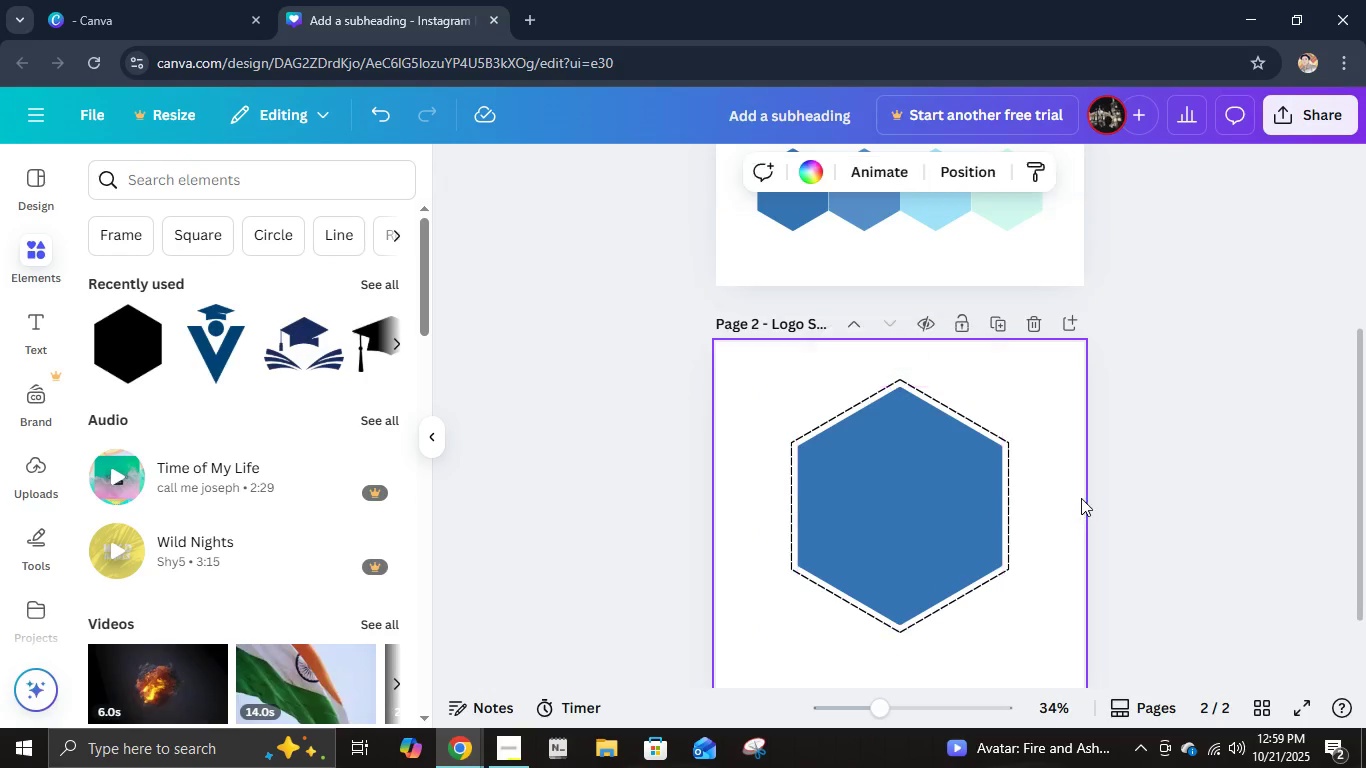 
left_click([1081, 498])
 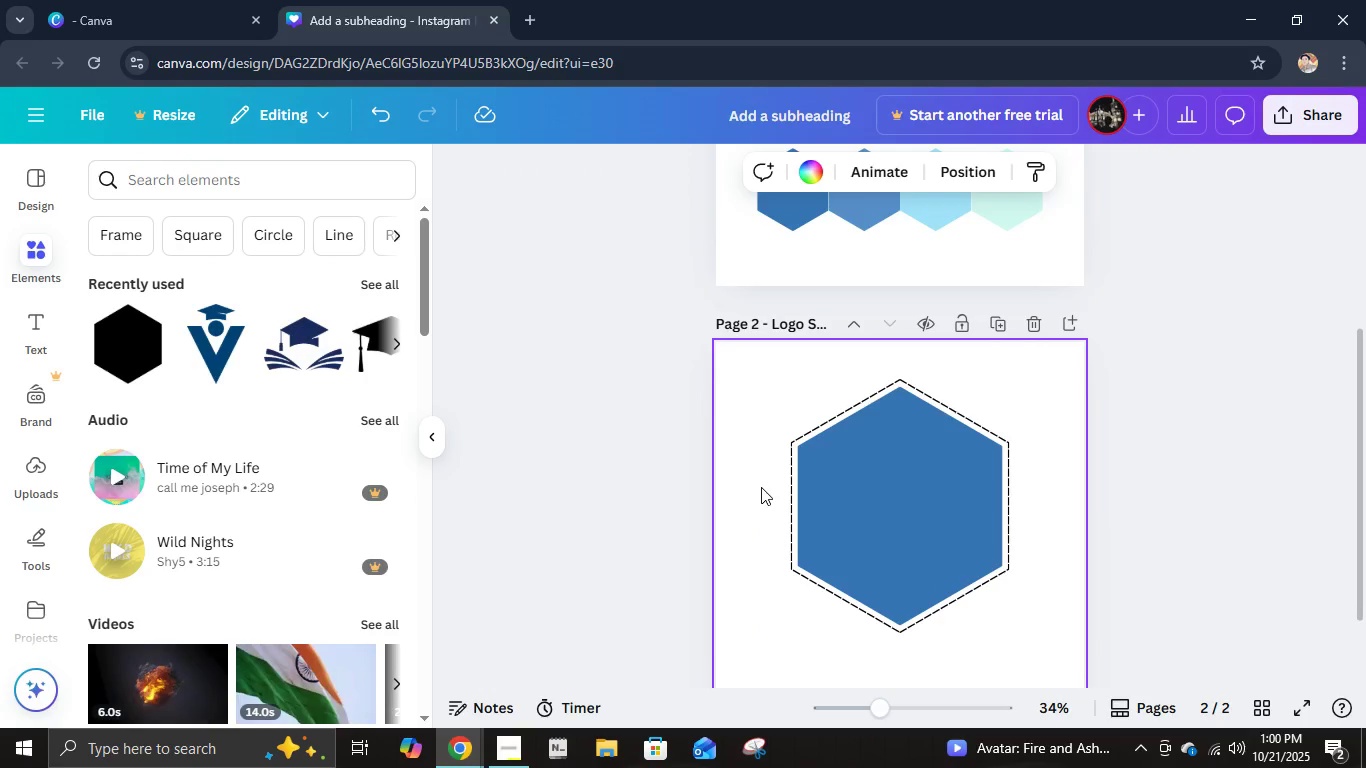 
wait(5.6)
 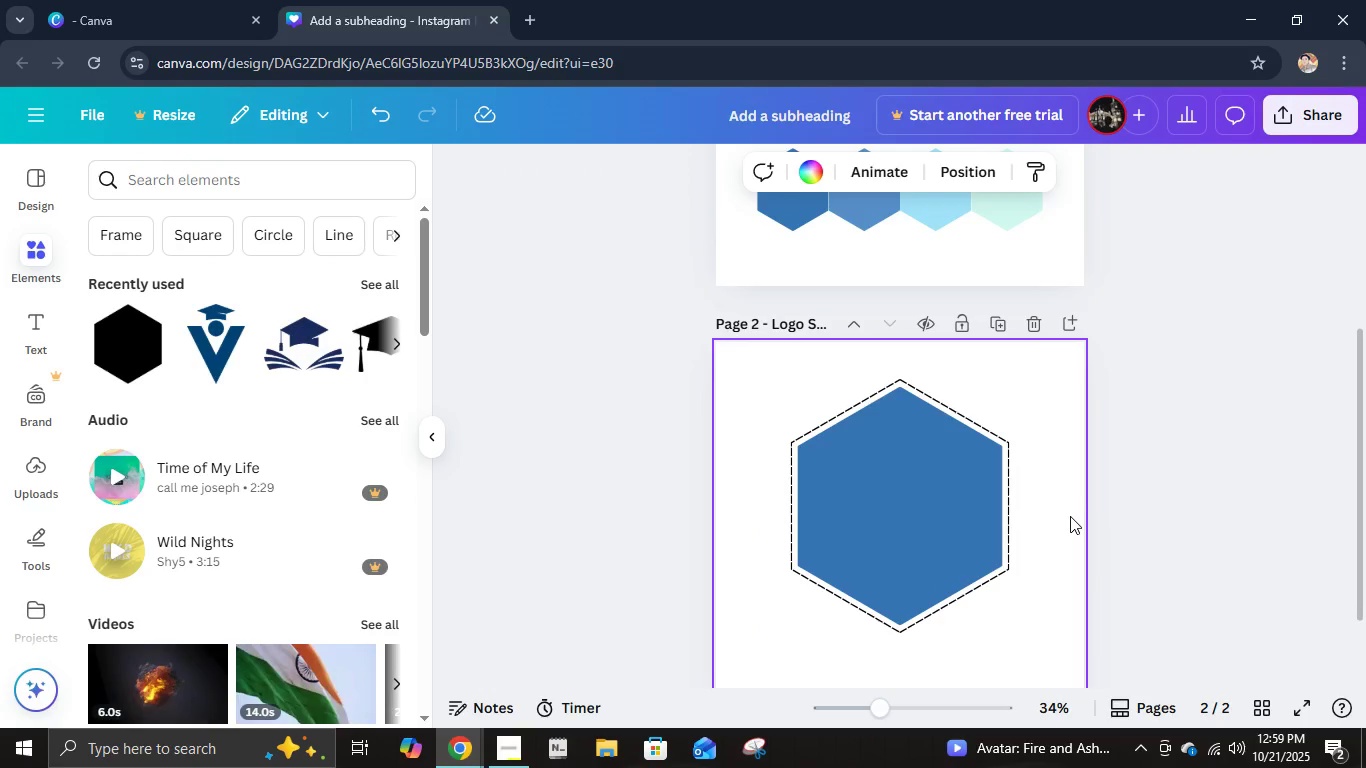 
scroll: coordinate [754, 491], scroll_direction: up, amount: 1.0
 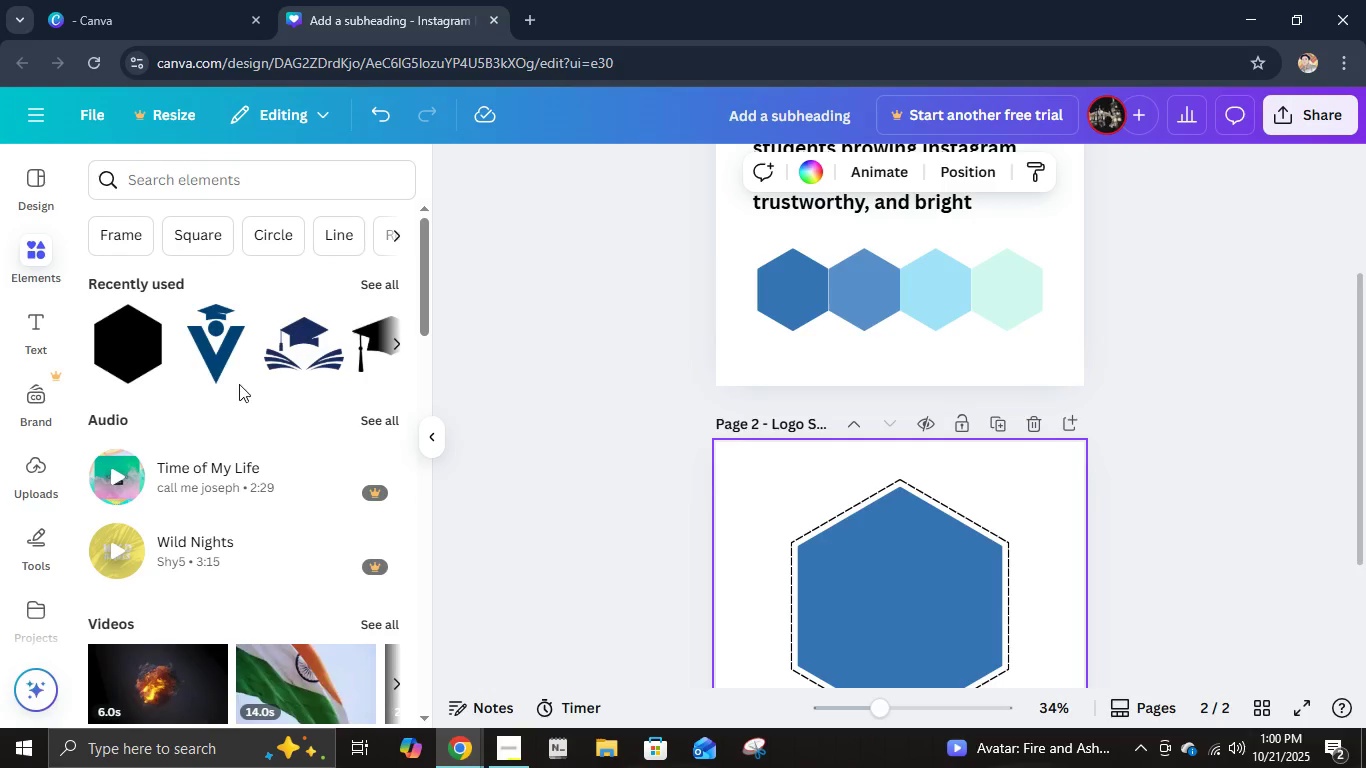 
left_click([237, 377])
 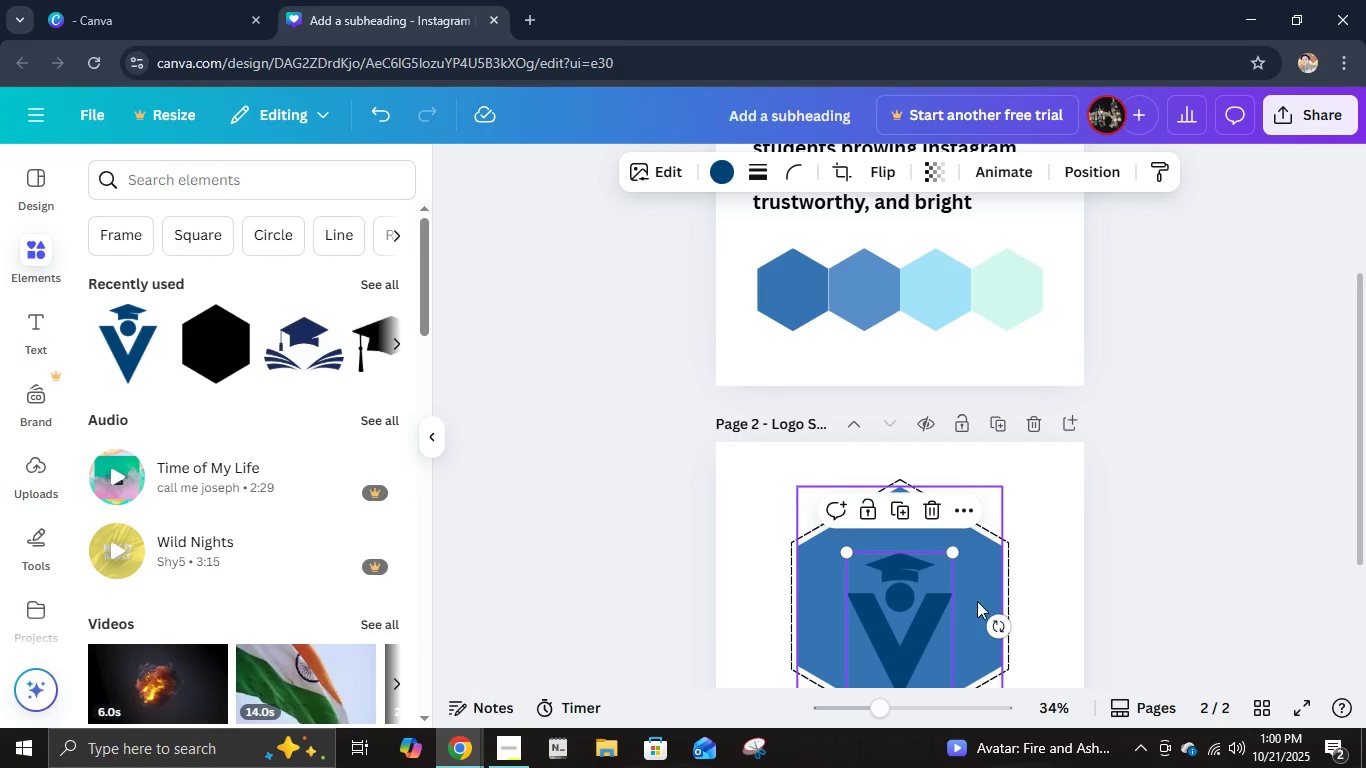 
scroll: coordinate [986, 586], scroll_direction: down, amount: 2.0
 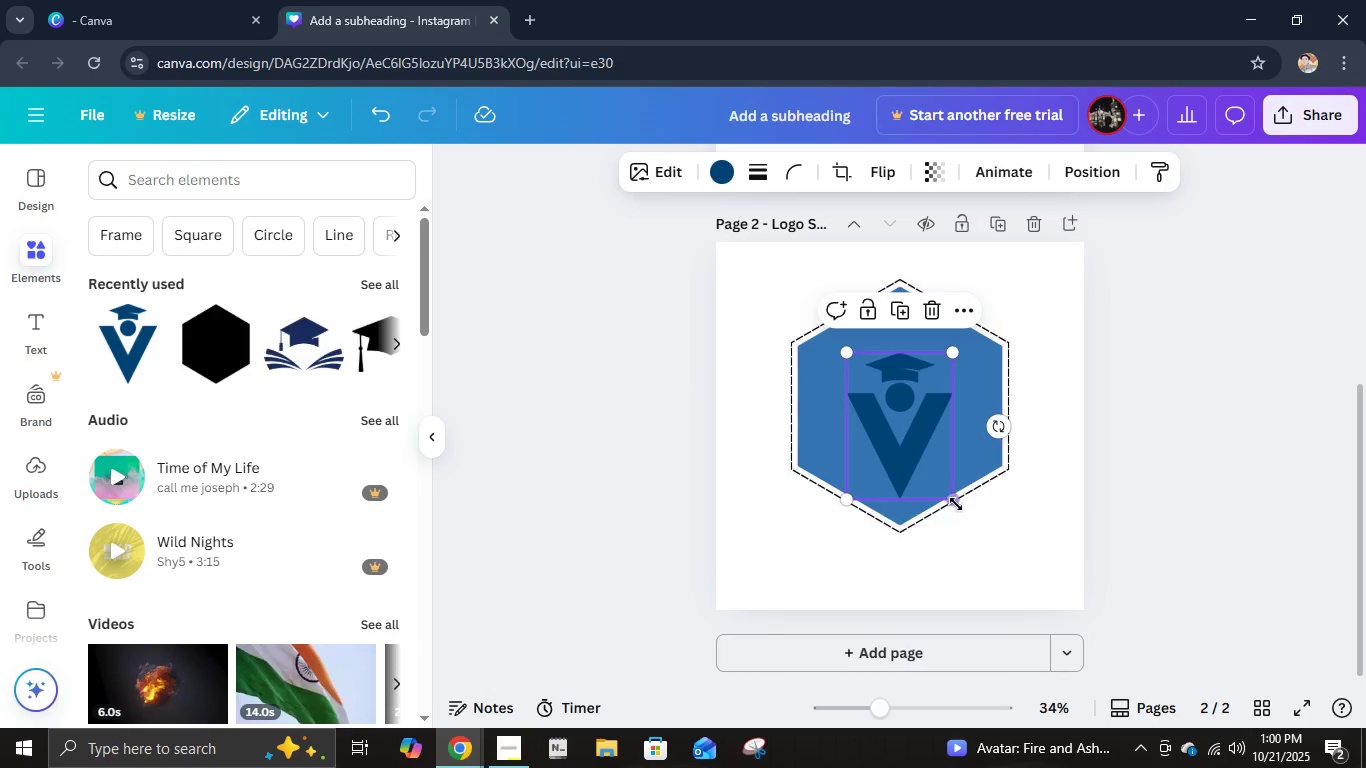 
left_click_drag(start_coordinate=[956, 502], to_coordinate=[1021, 595])
 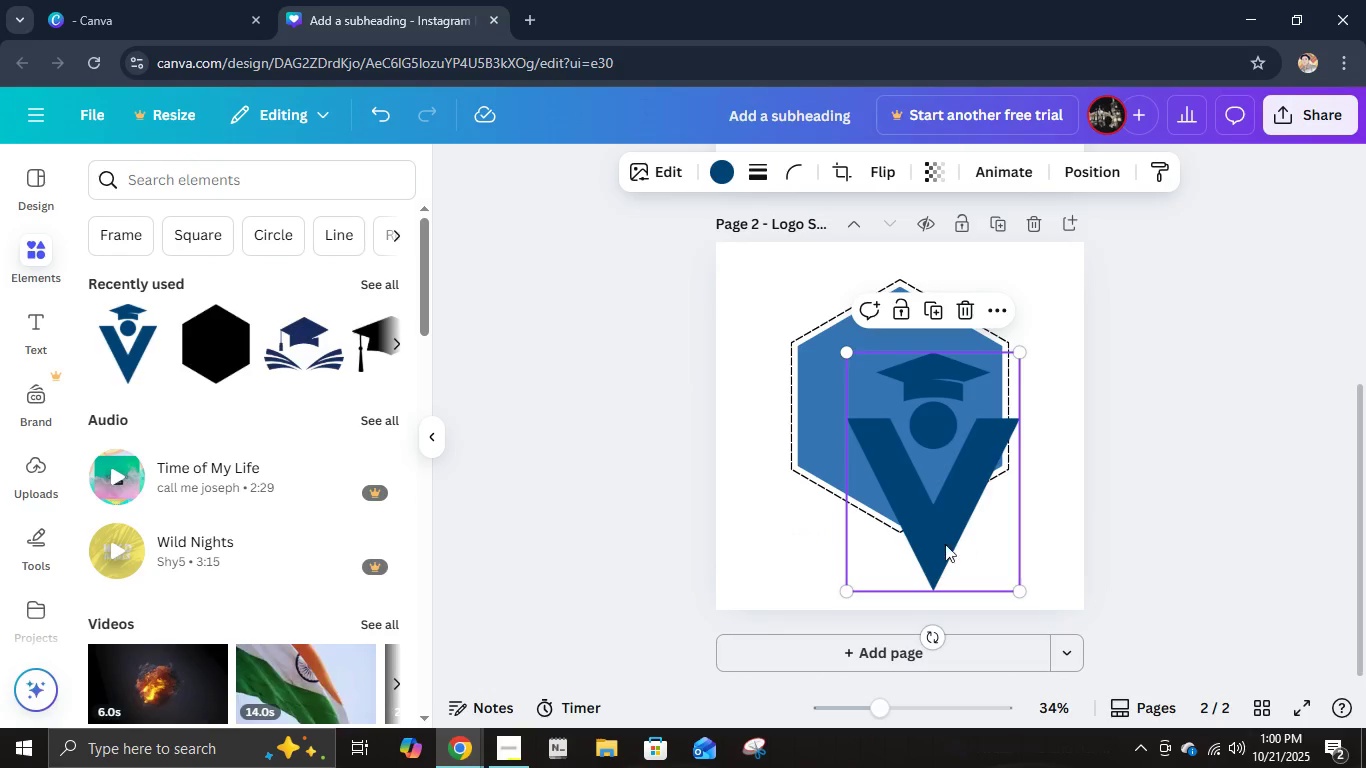 
left_click_drag(start_coordinate=[946, 544], to_coordinate=[911, 529])
 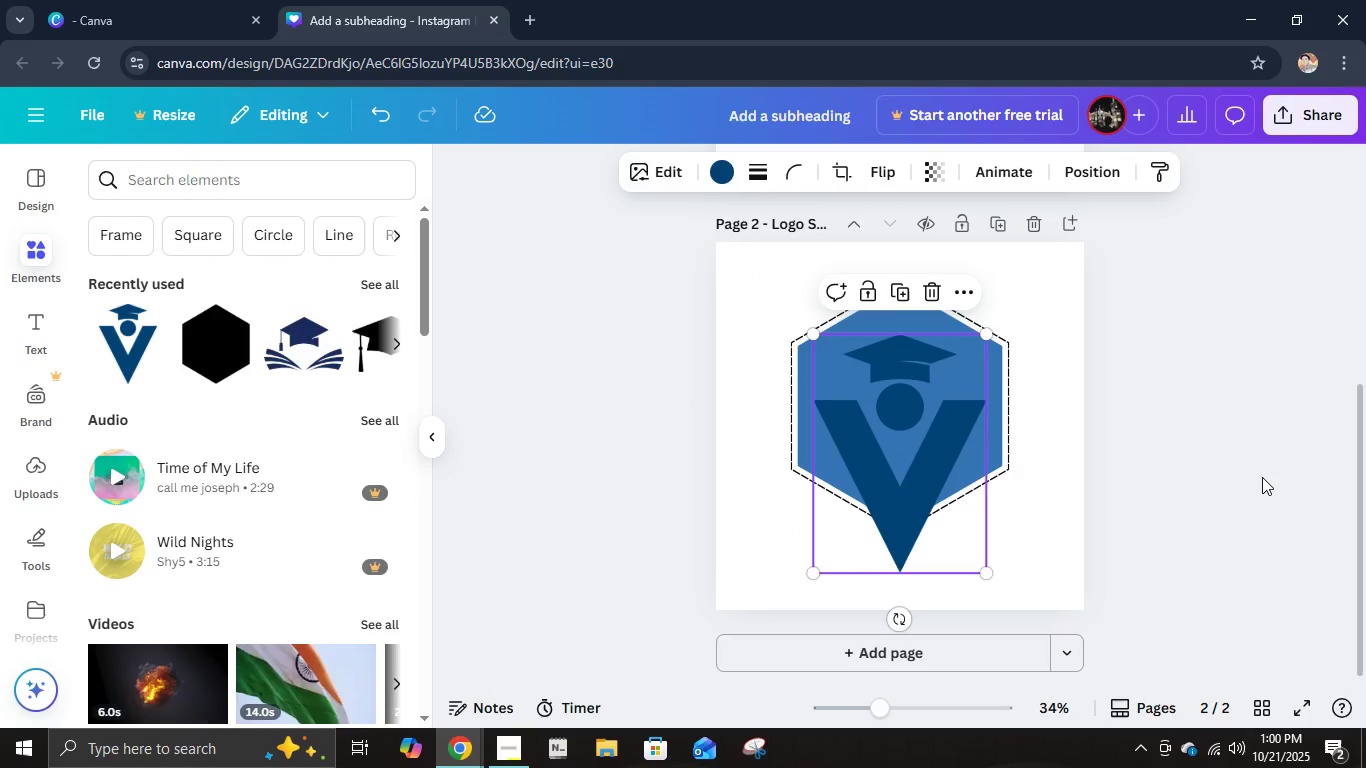 
left_click([1262, 477])
 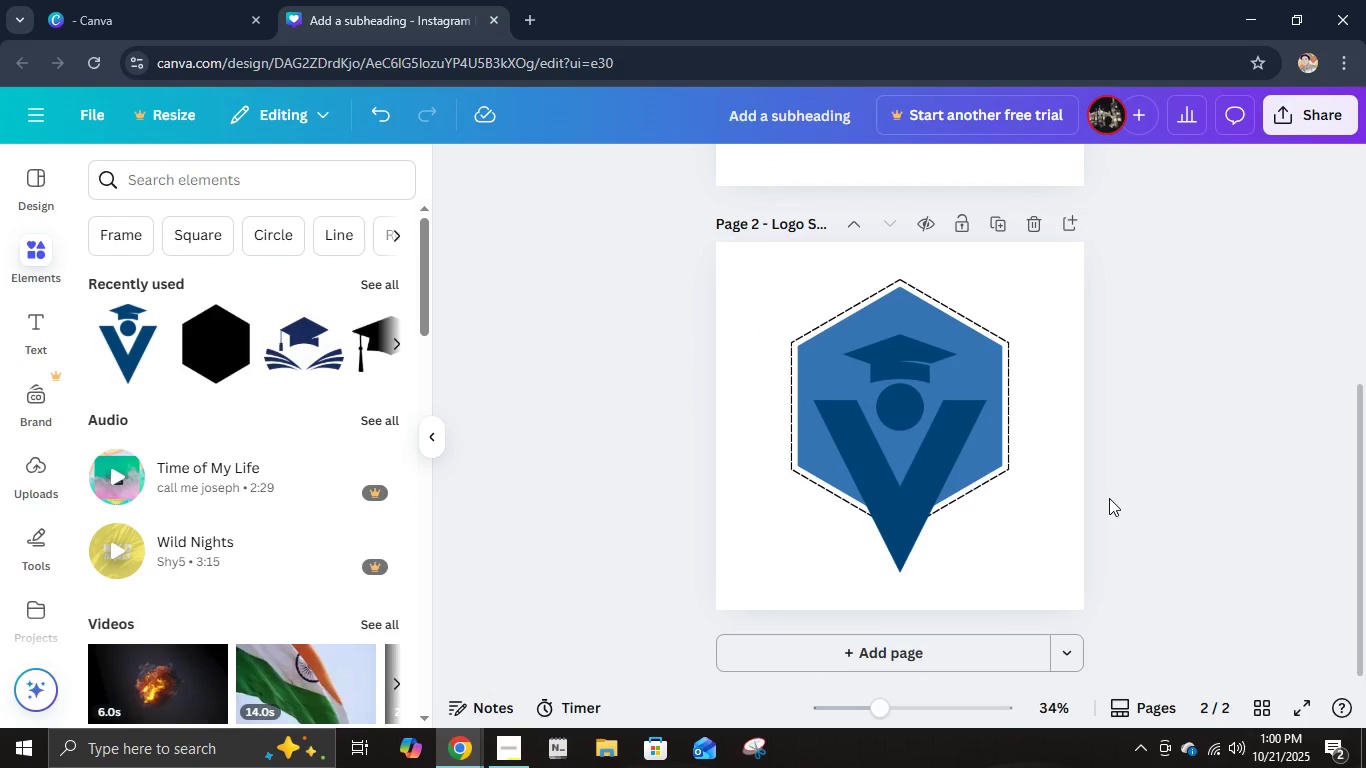 
scroll: coordinate [1075, 488], scroll_direction: up, amount: 1.0
 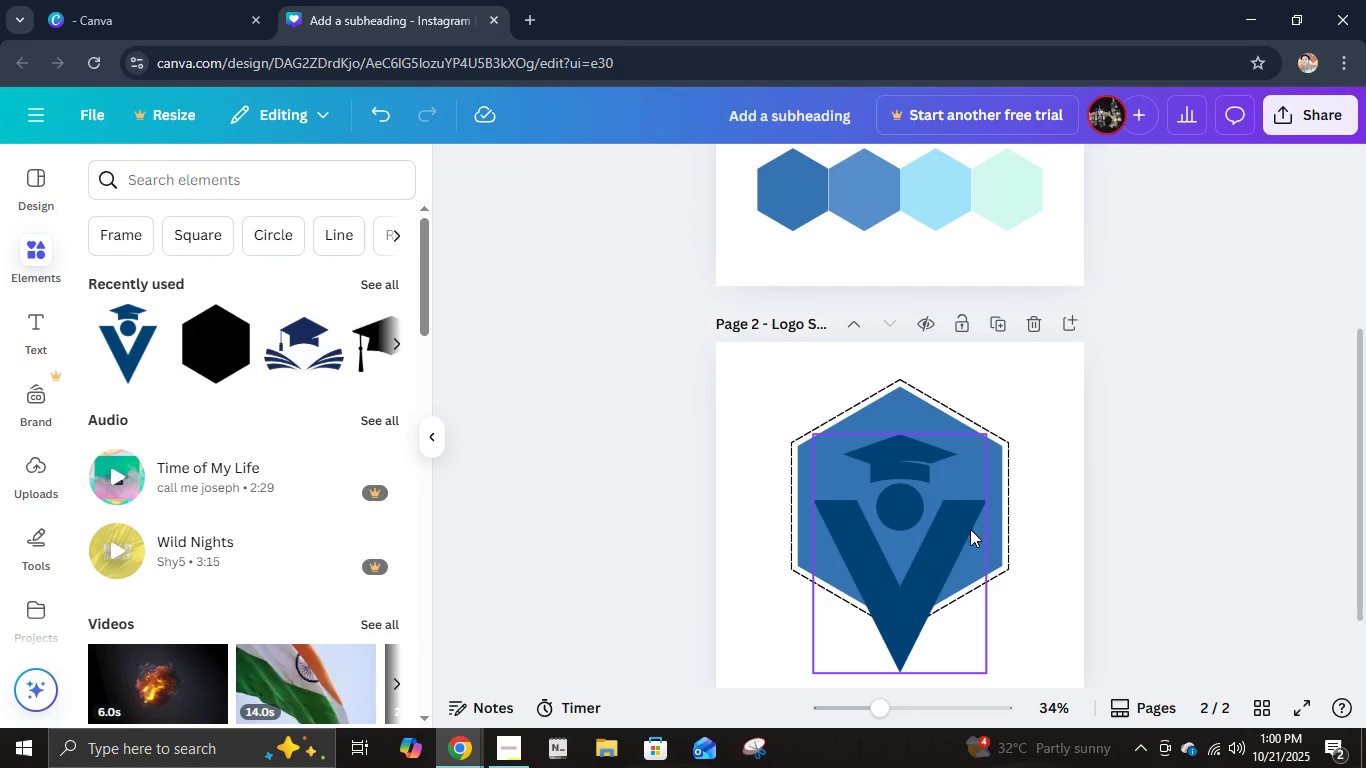 
left_click([938, 555])
 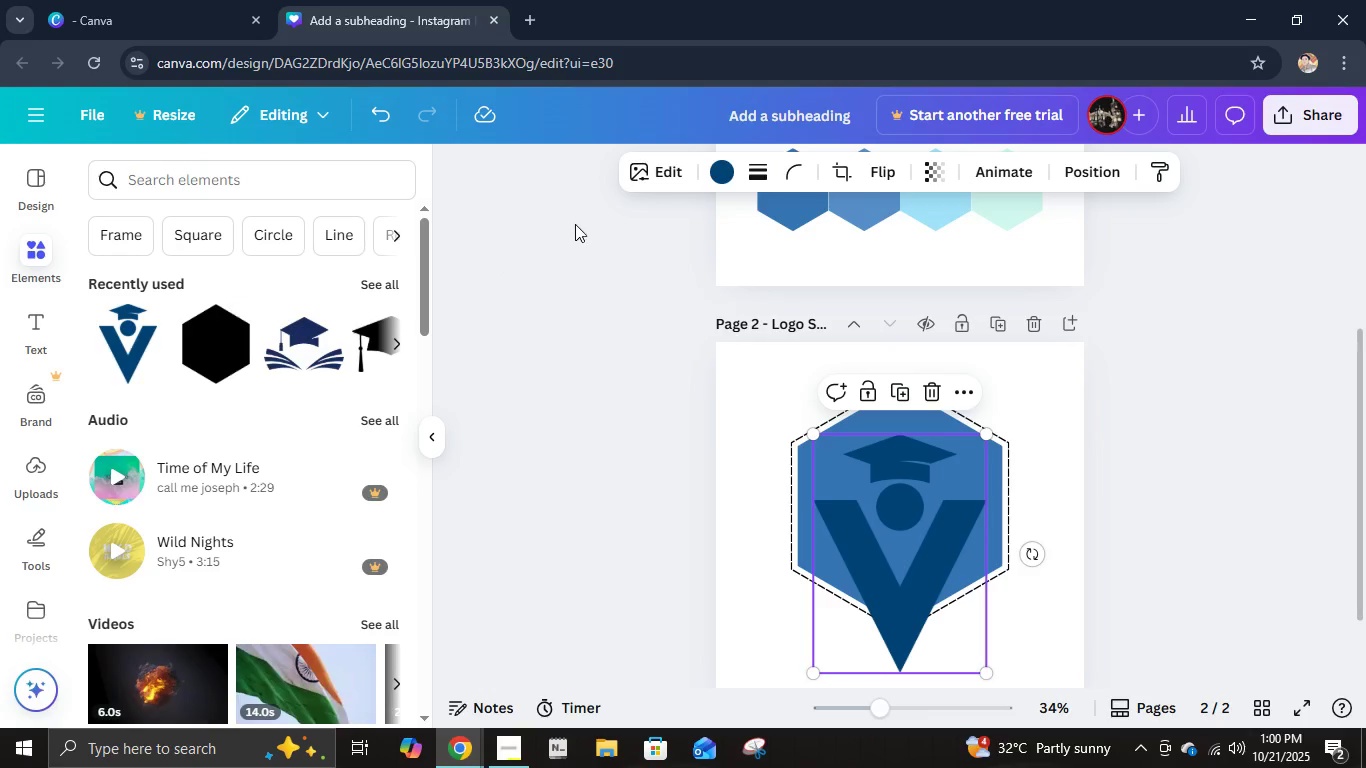 
left_click([714, 171])
 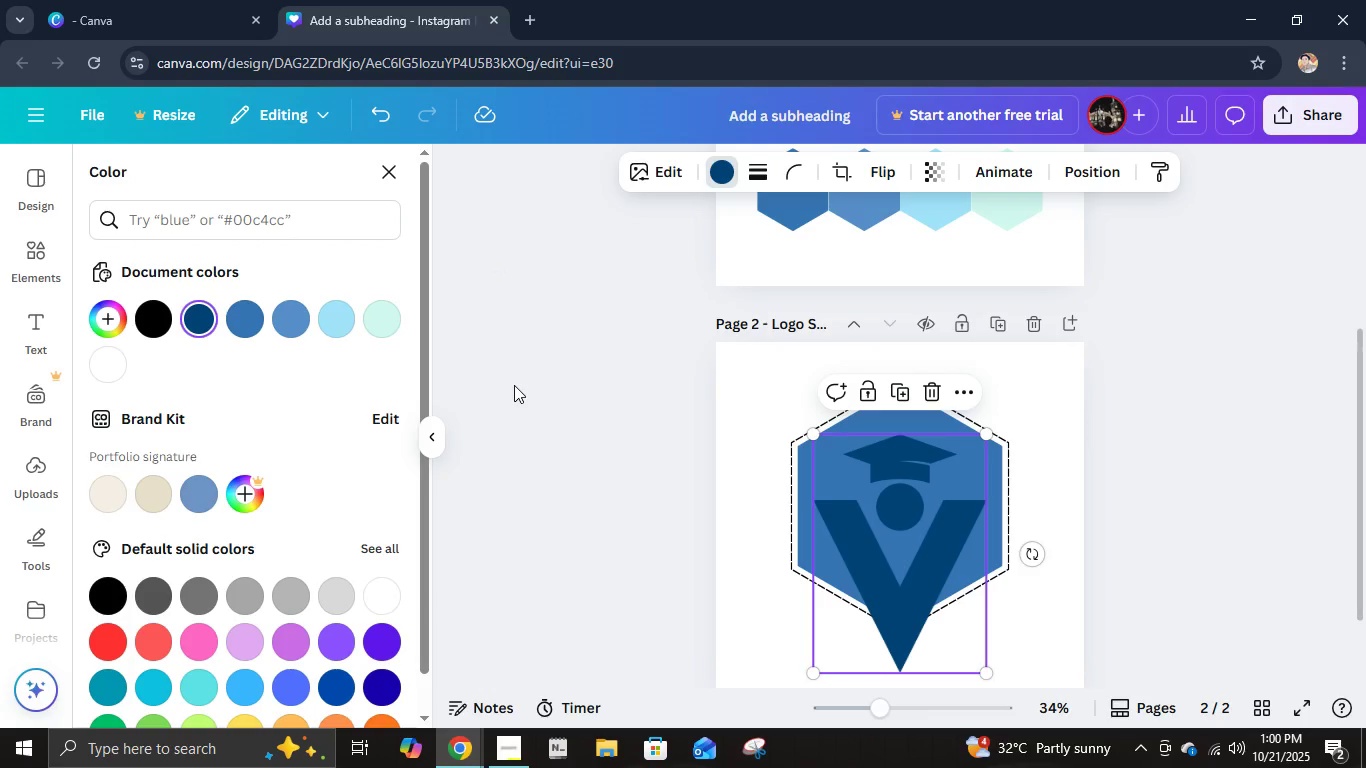 
mouse_move([274, 324])
 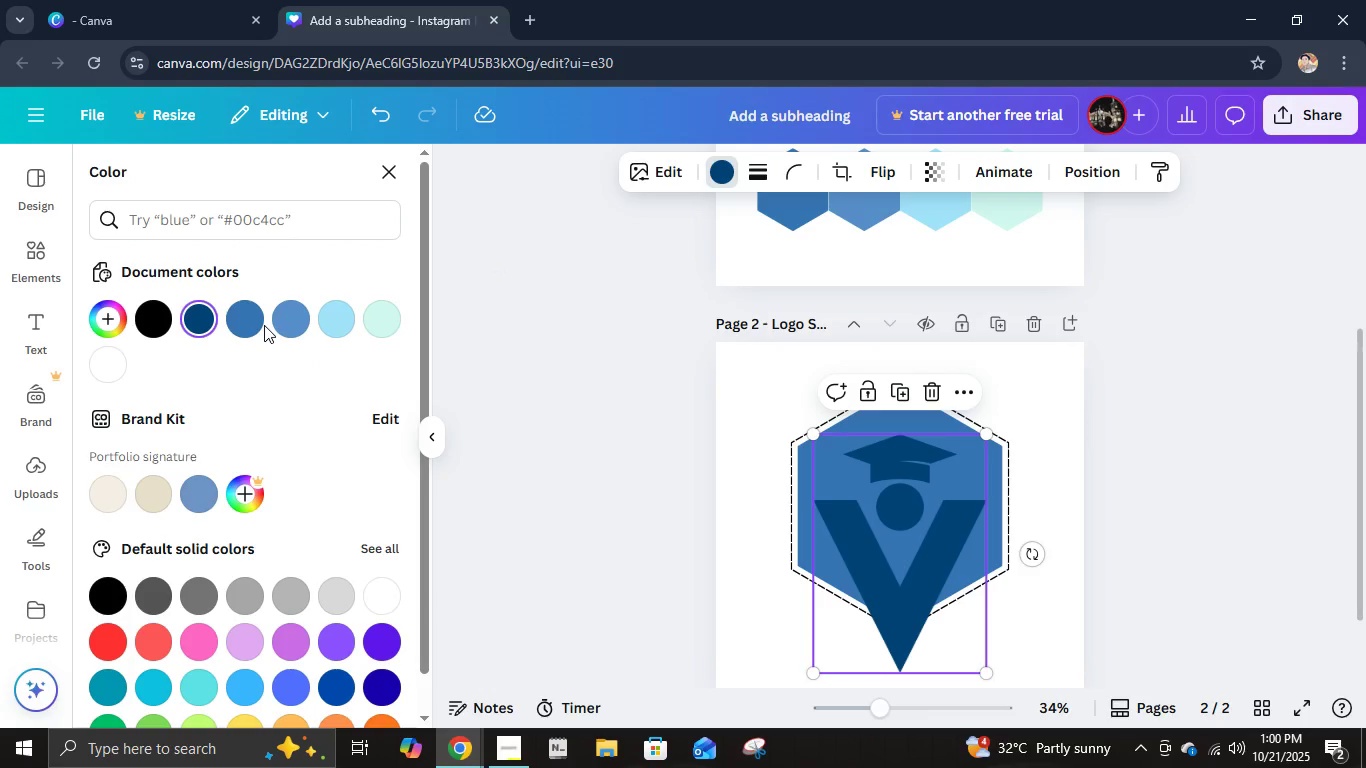 
left_click([282, 329])
 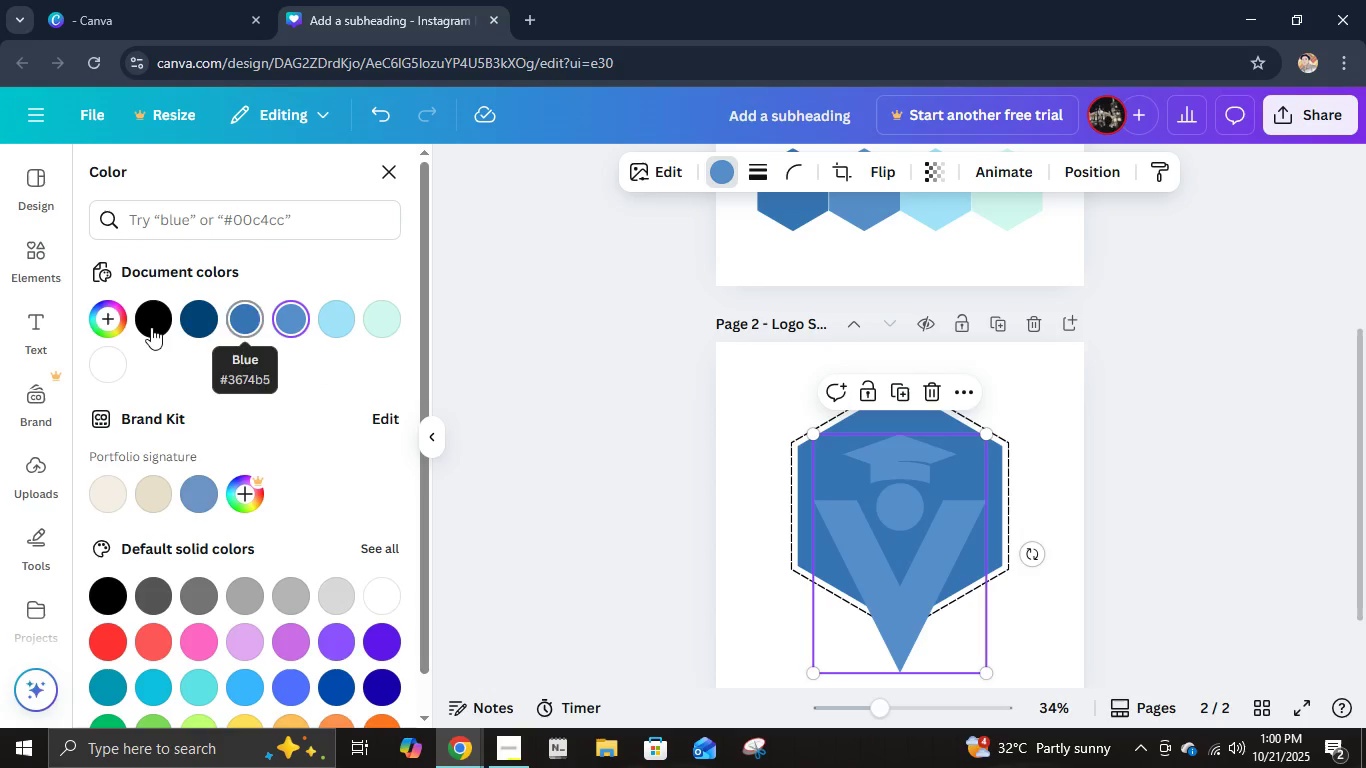 
mouse_move([213, 320])
 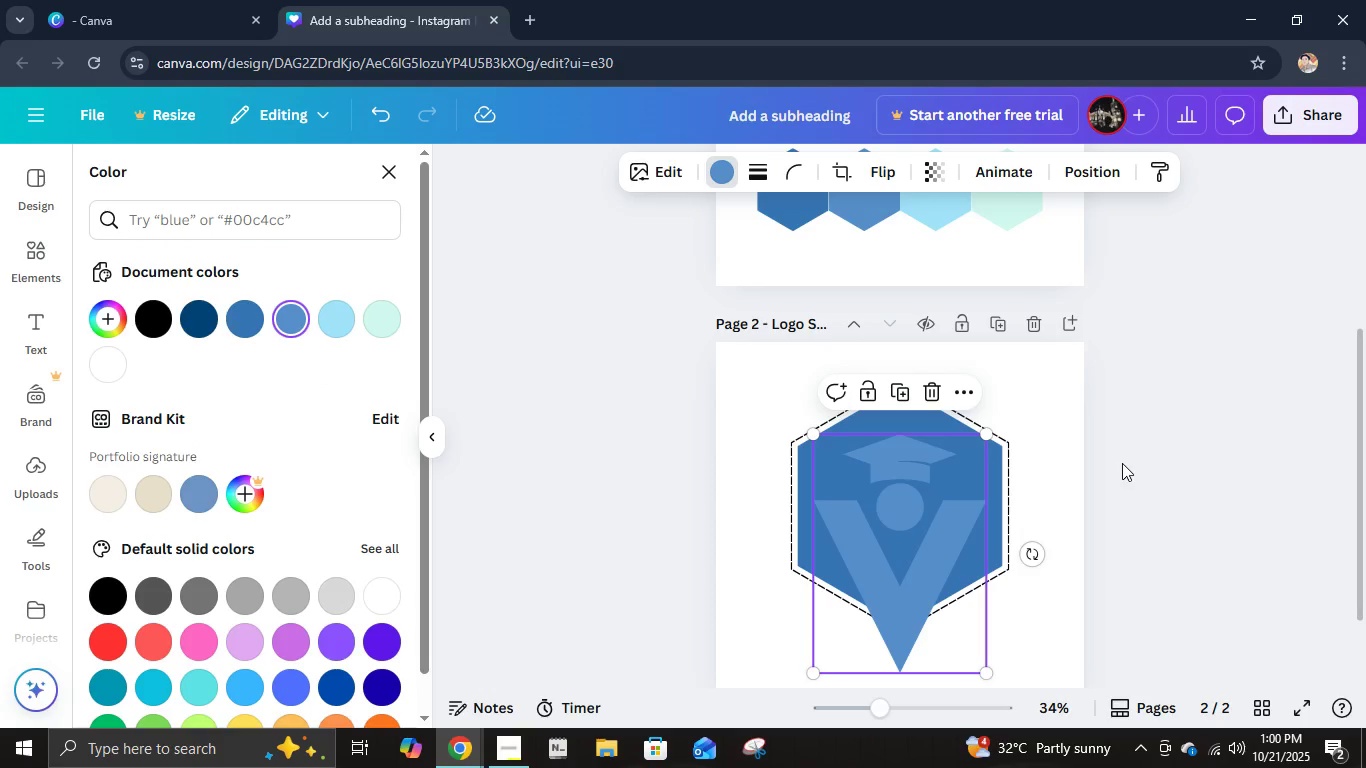 
left_click([1122, 463])
 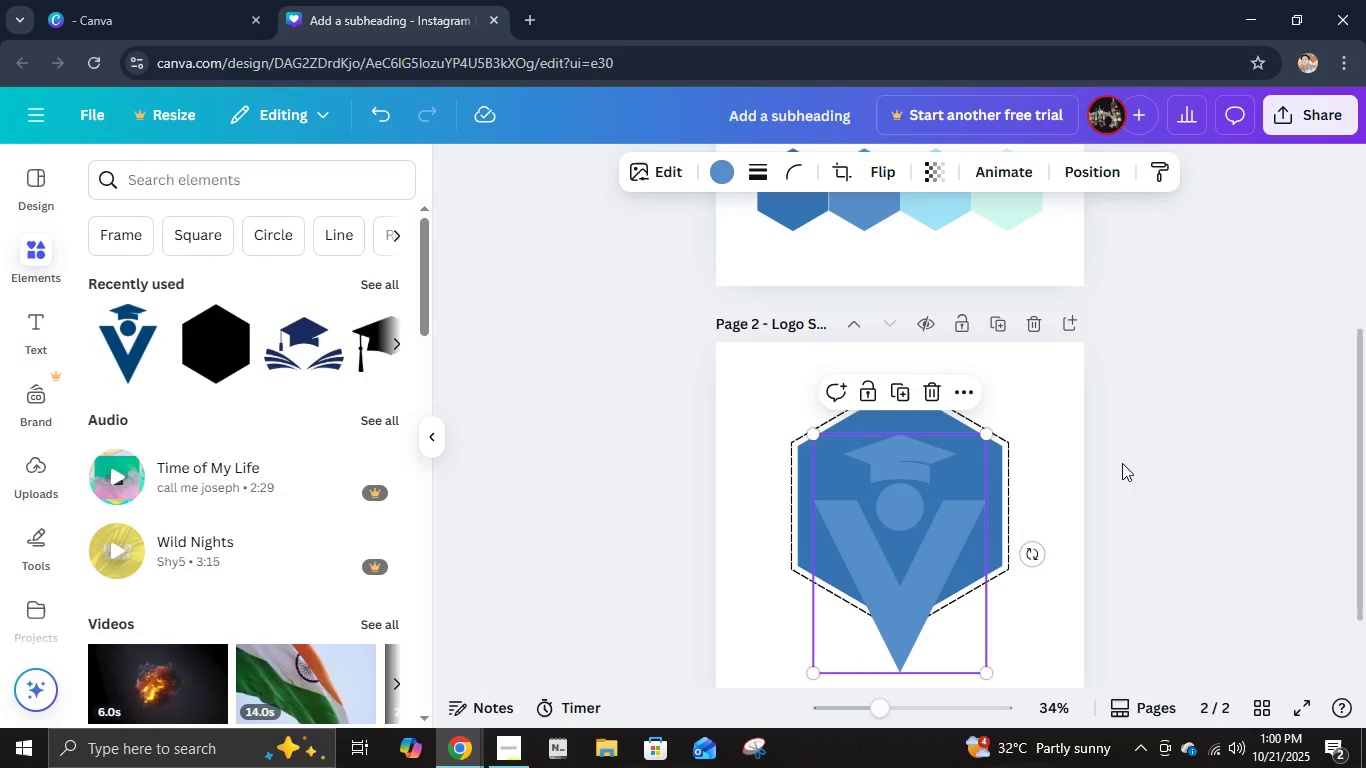 
left_click([1122, 463])
 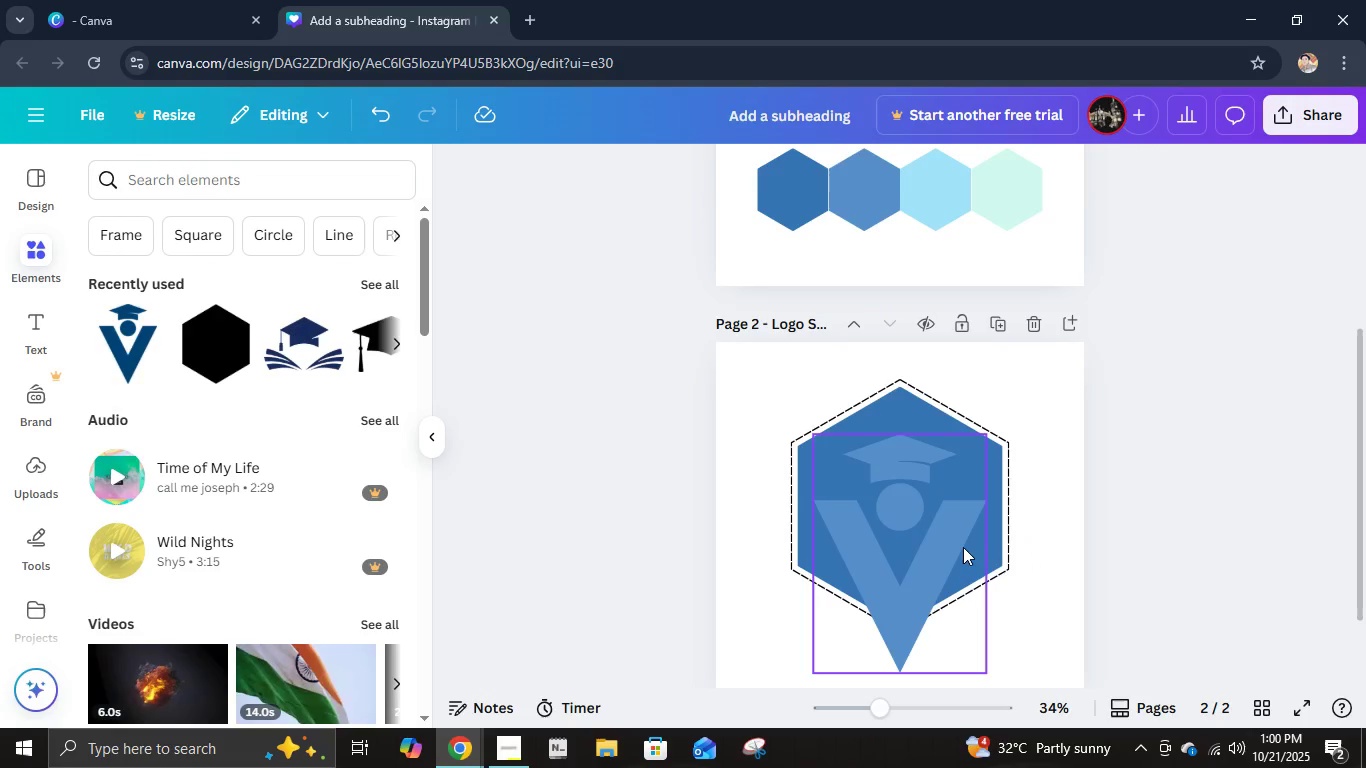 
left_click([961, 547])
 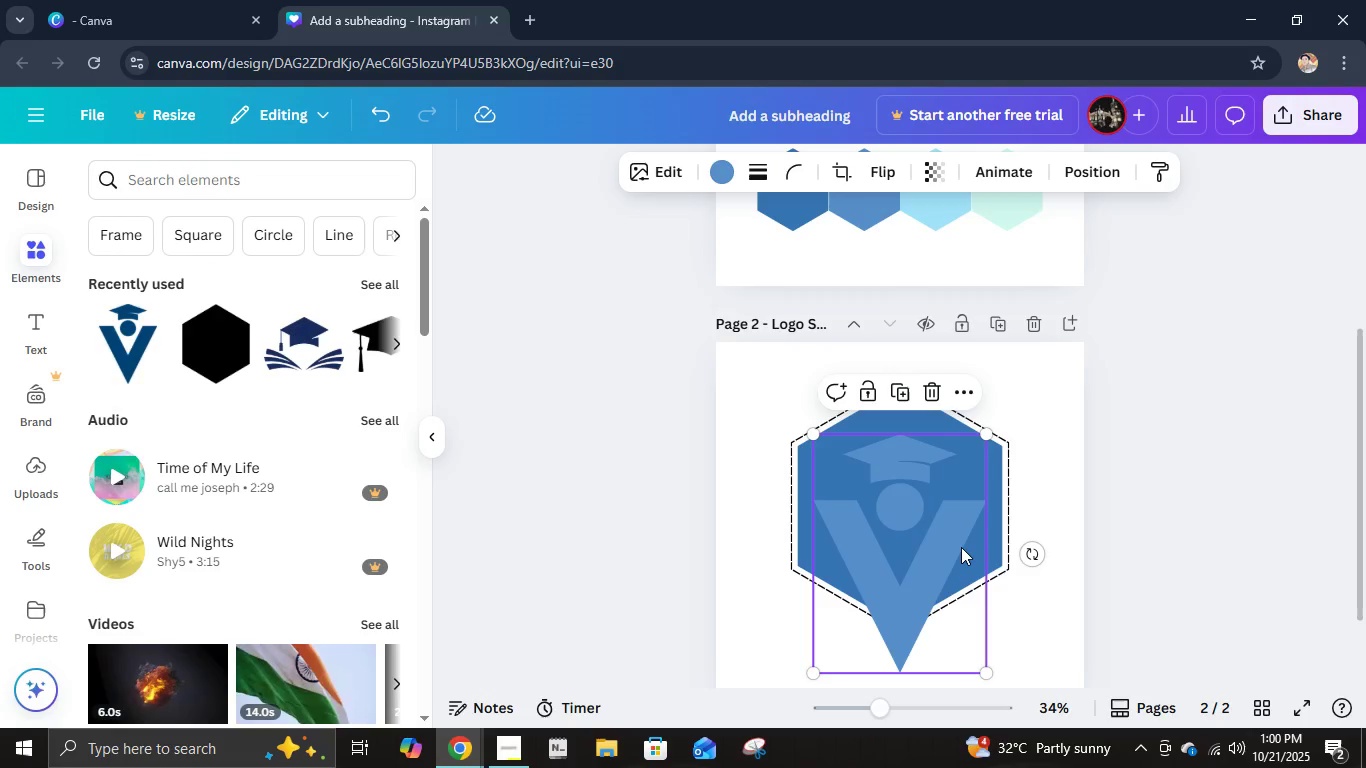 
key(Control+D)
 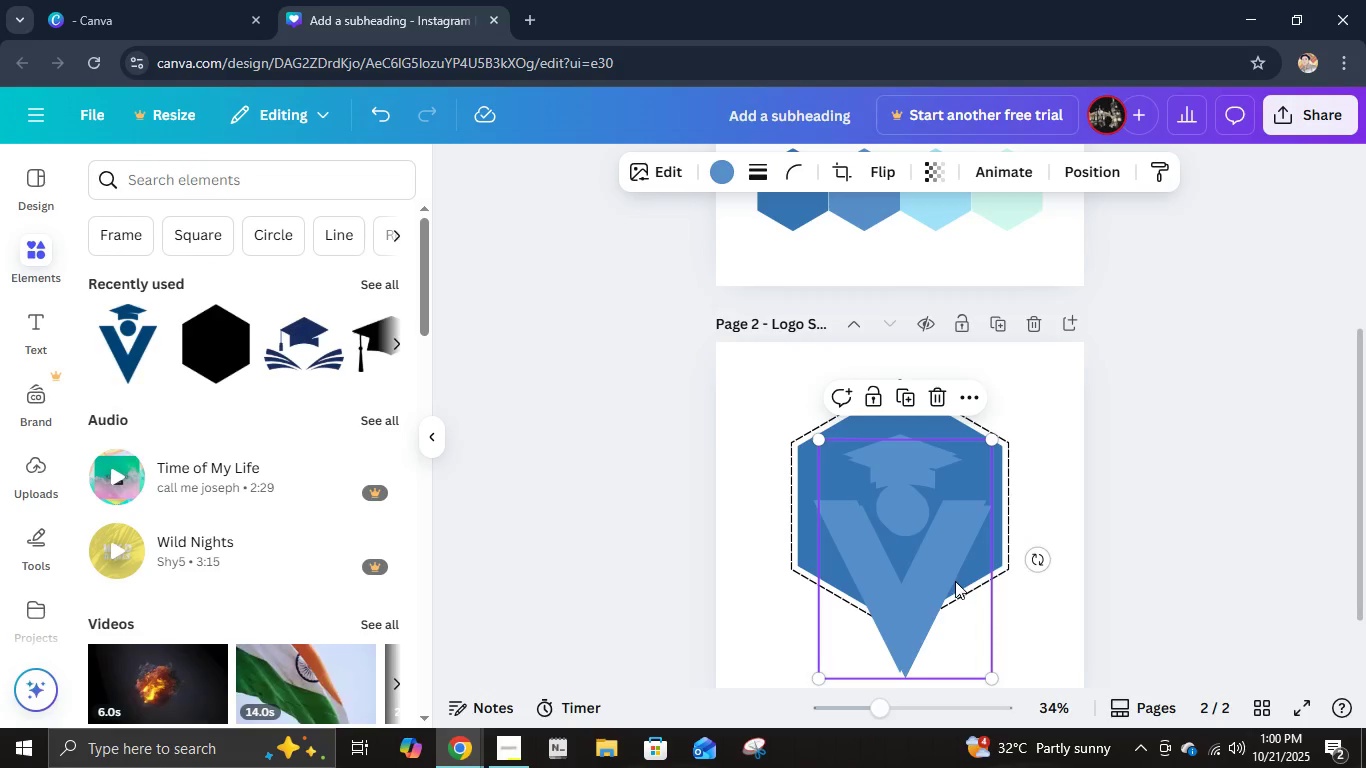 
left_click_drag(start_coordinate=[935, 609], to_coordinate=[933, 594])
 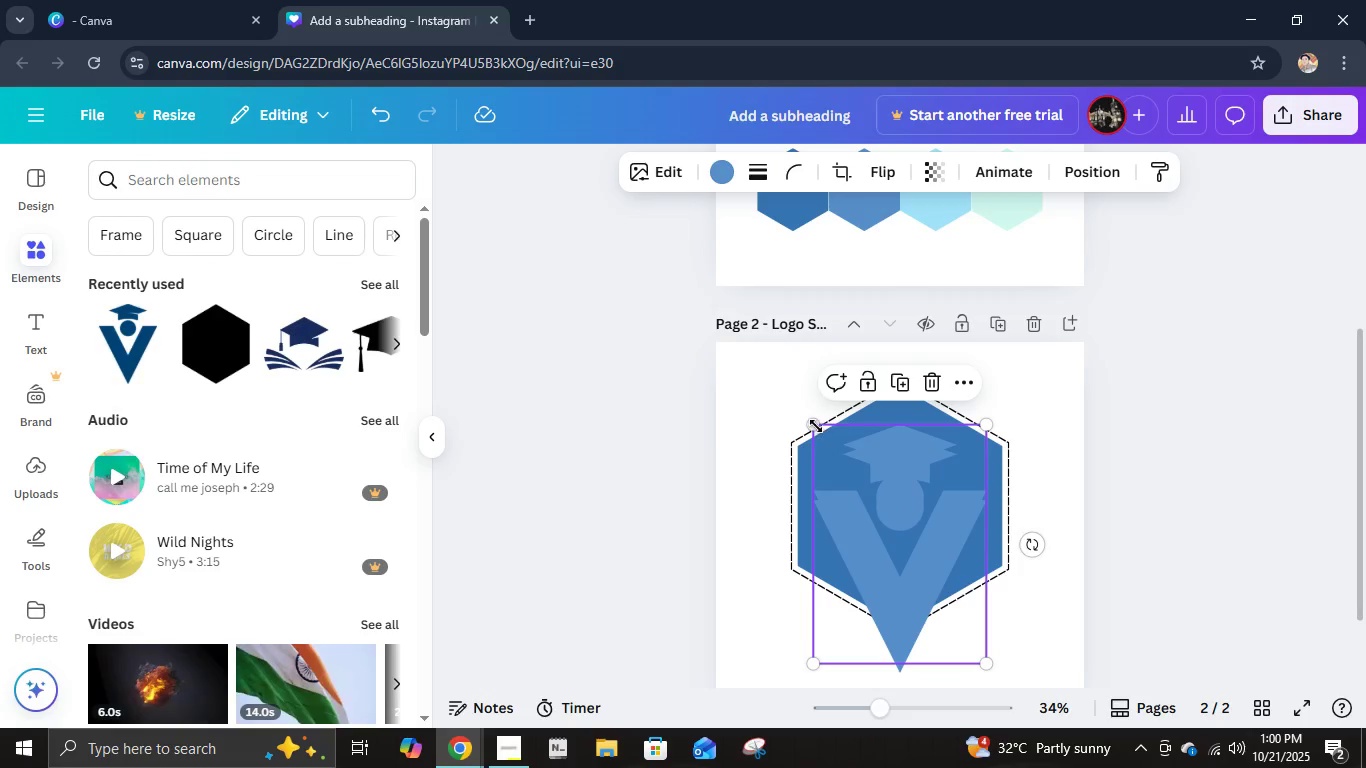 
left_click_drag(start_coordinate=[816, 426], to_coordinate=[840, 451])
 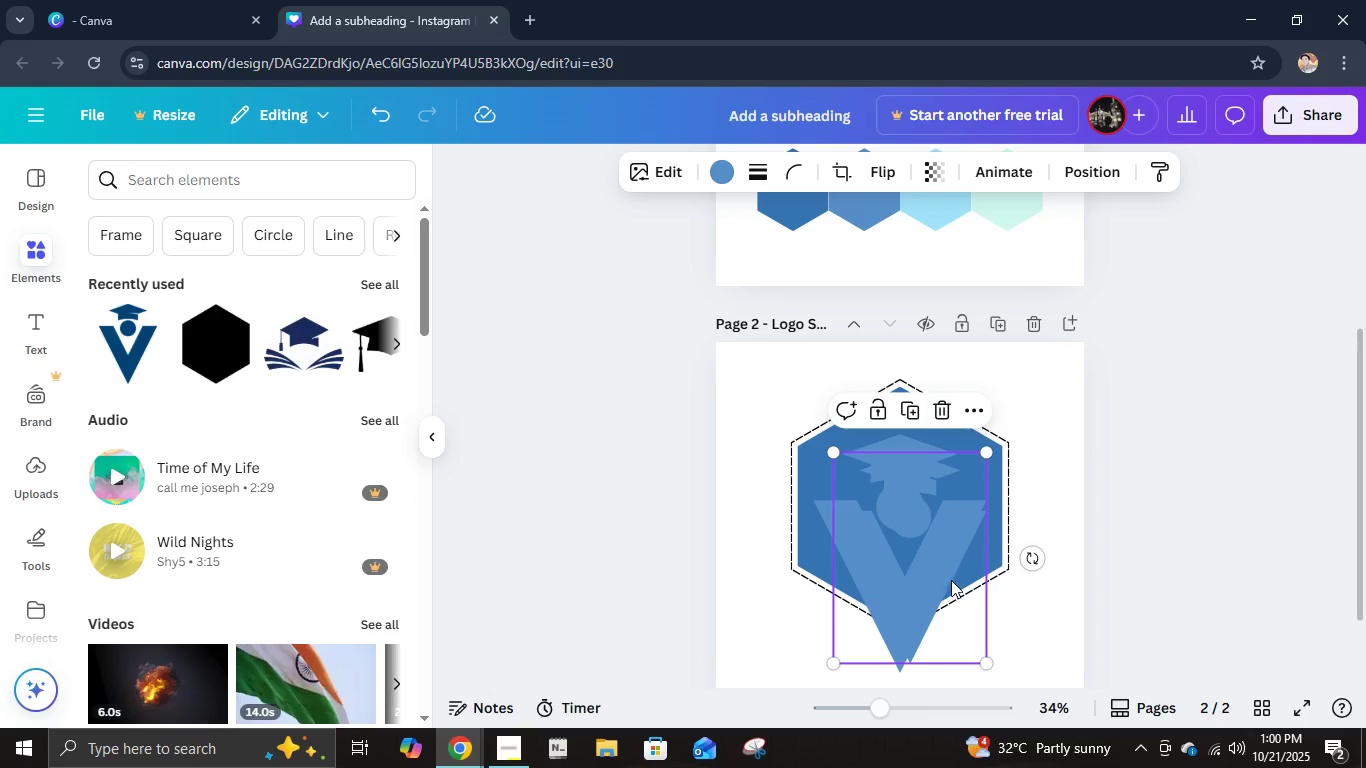 
left_click_drag(start_coordinate=[951, 580], to_coordinate=[944, 571])
 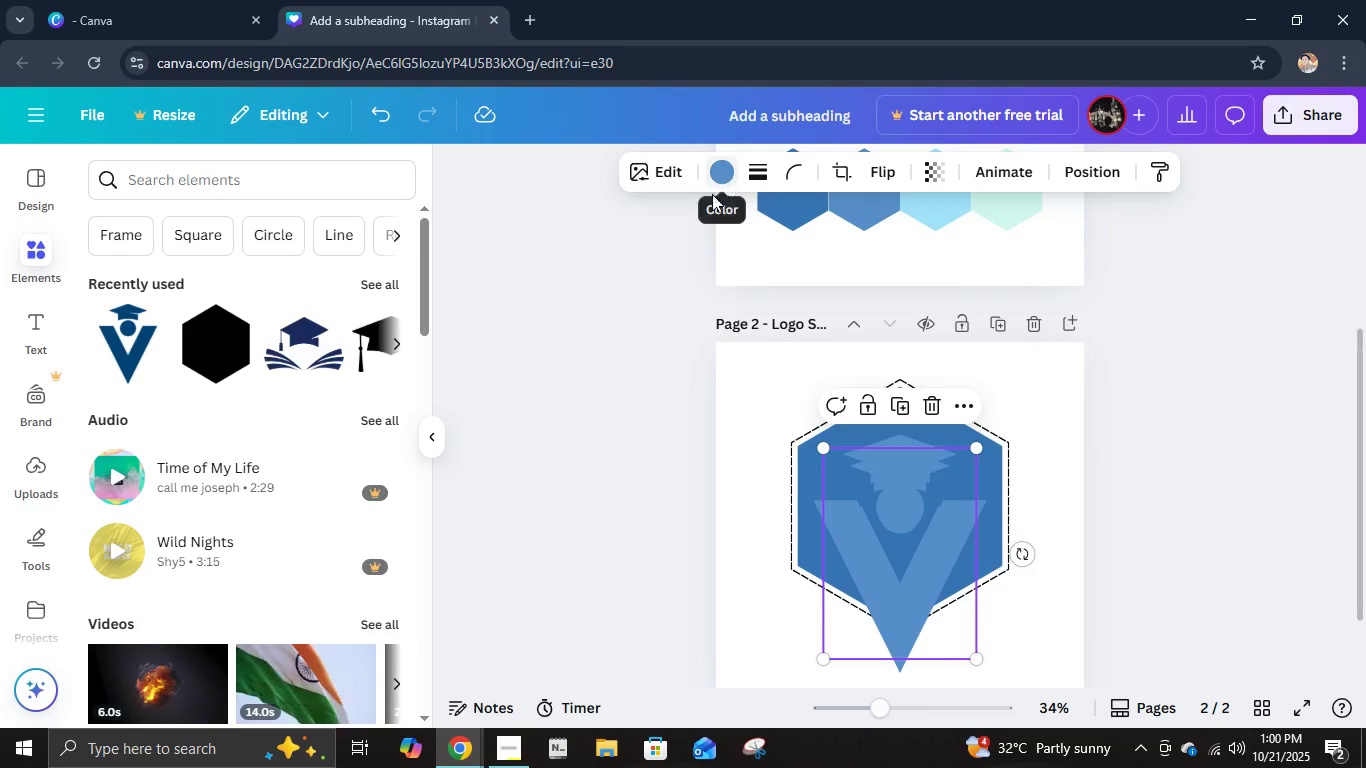 
left_click([720, 179])
 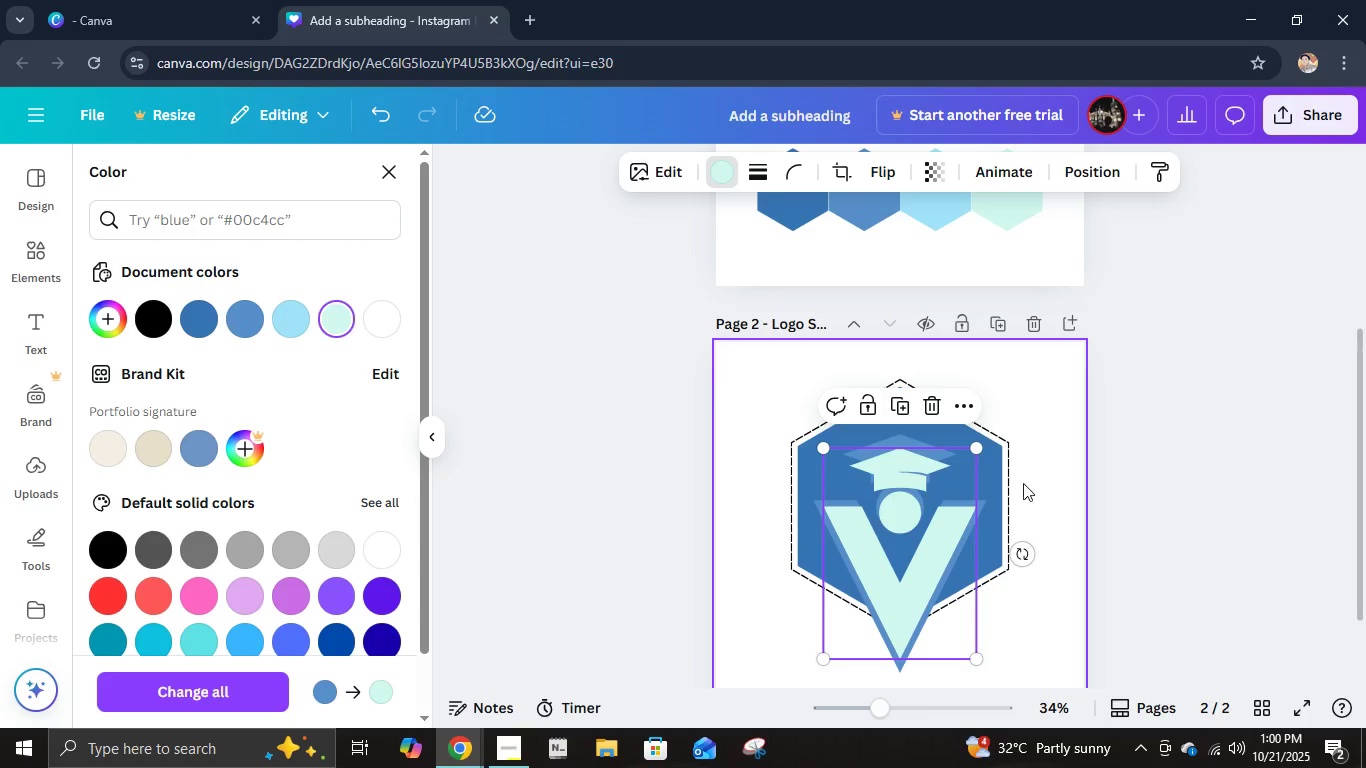 
hold_key(key=ArrowUp, duration=0.75)
 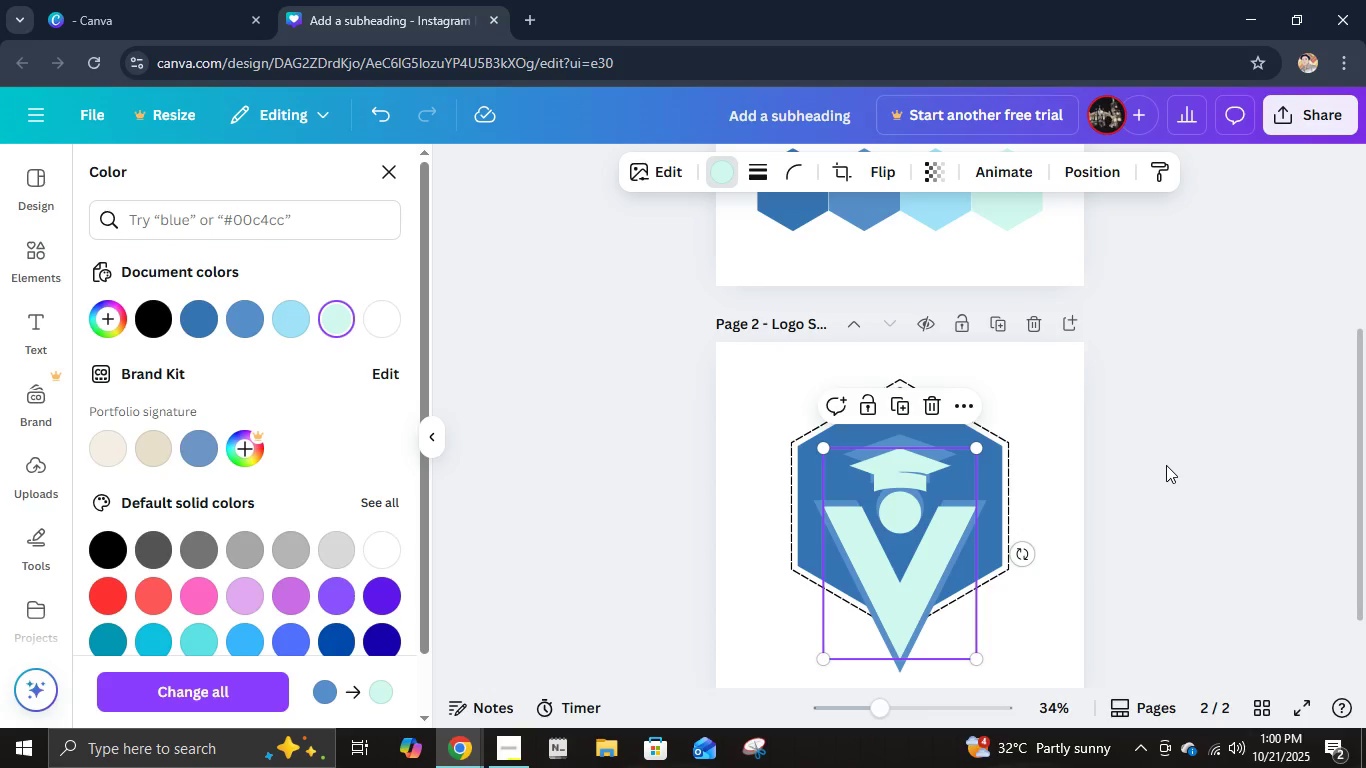 
left_click([1166, 465])
 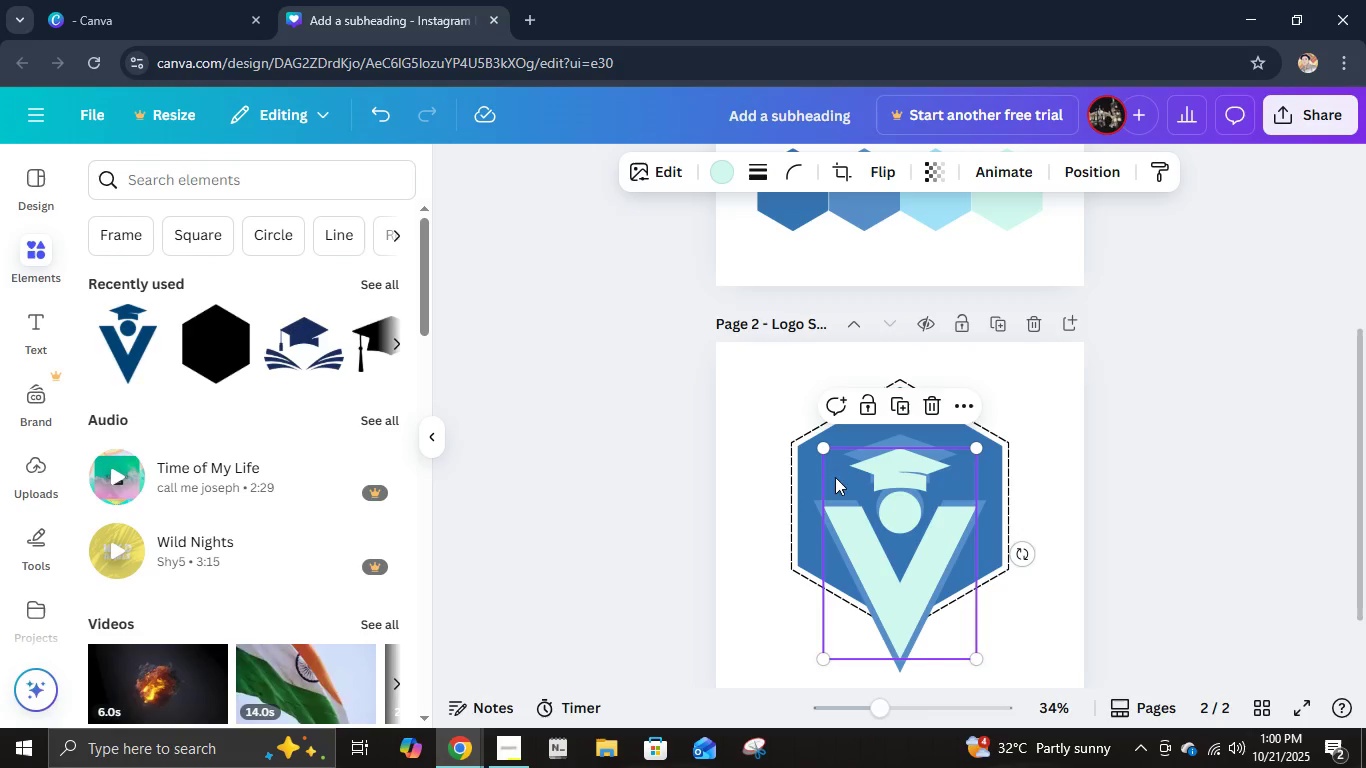 
left_click([861, 522])
 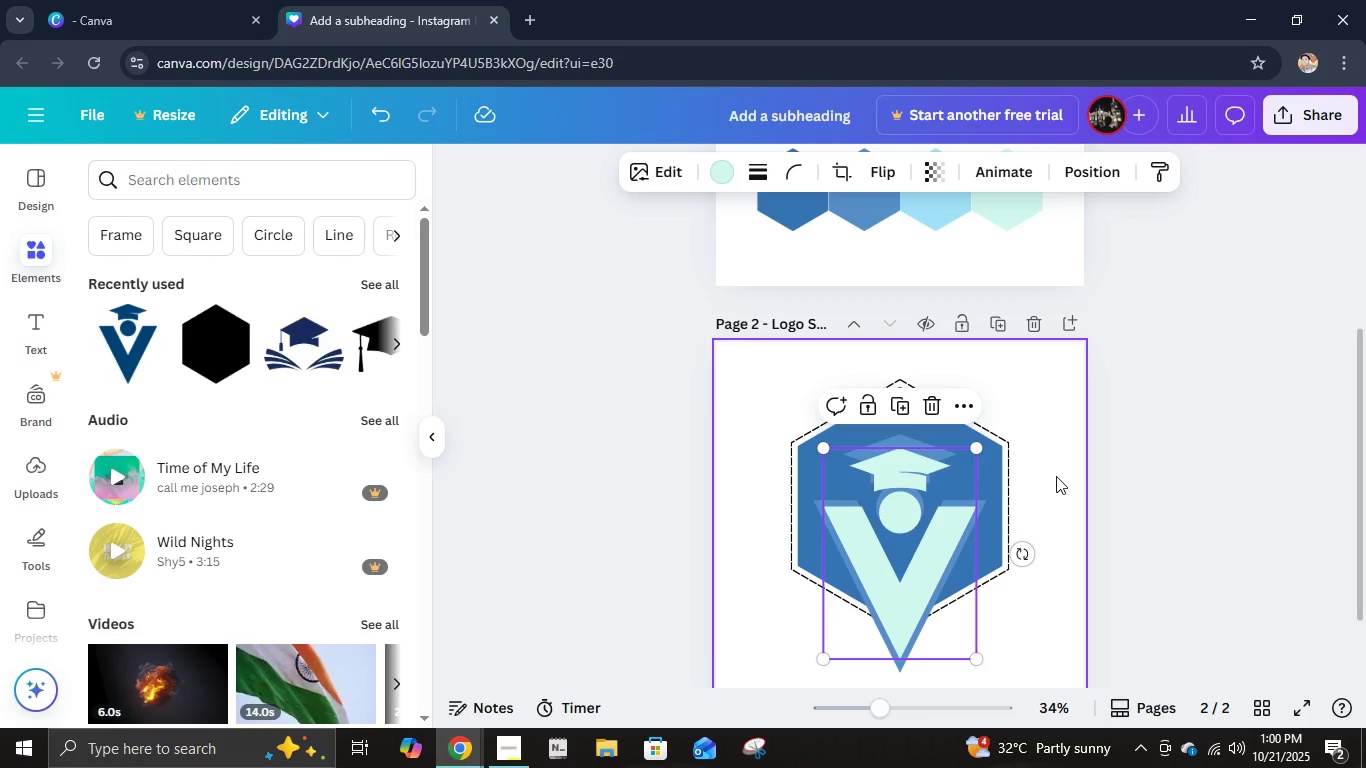 
hold_key(key=ArrowUp, duration=0.9)
 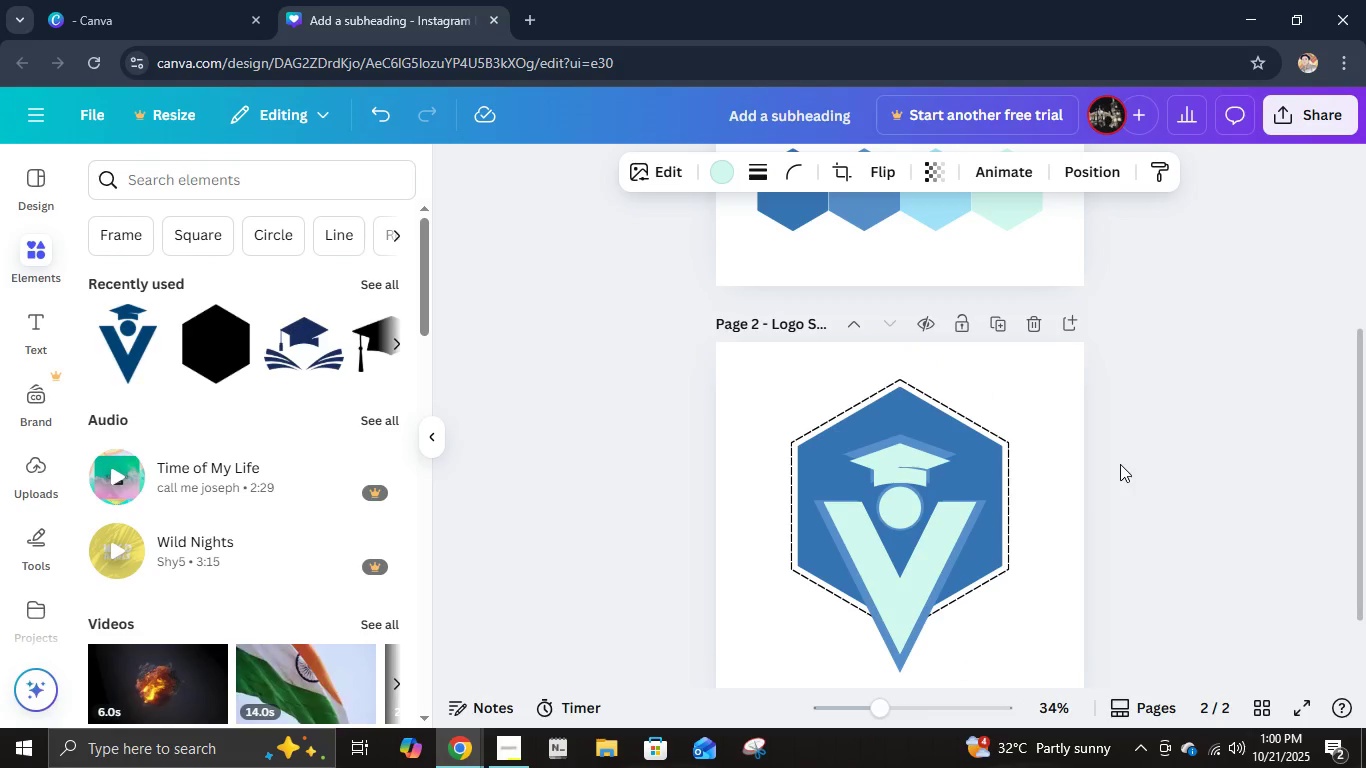 
key(ArrowUp)
 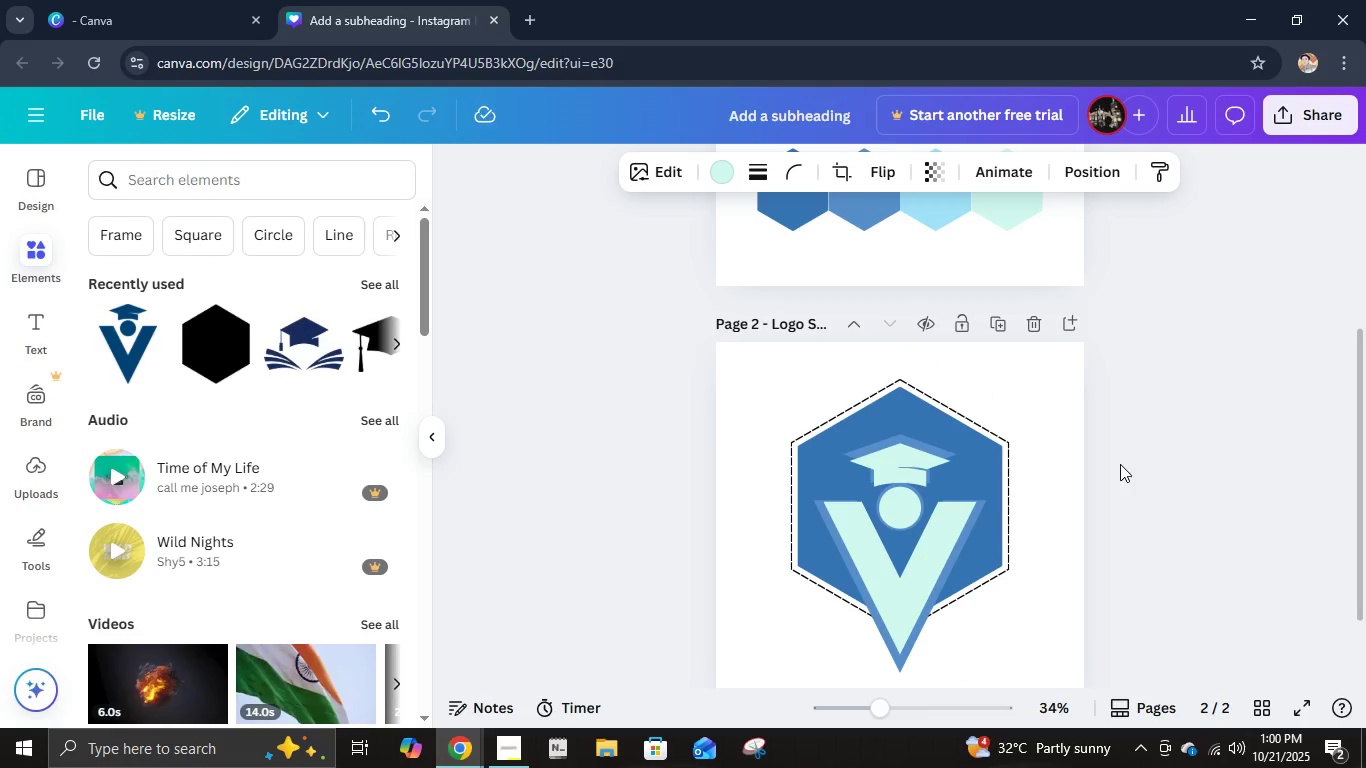 
key(ArrowUp)
 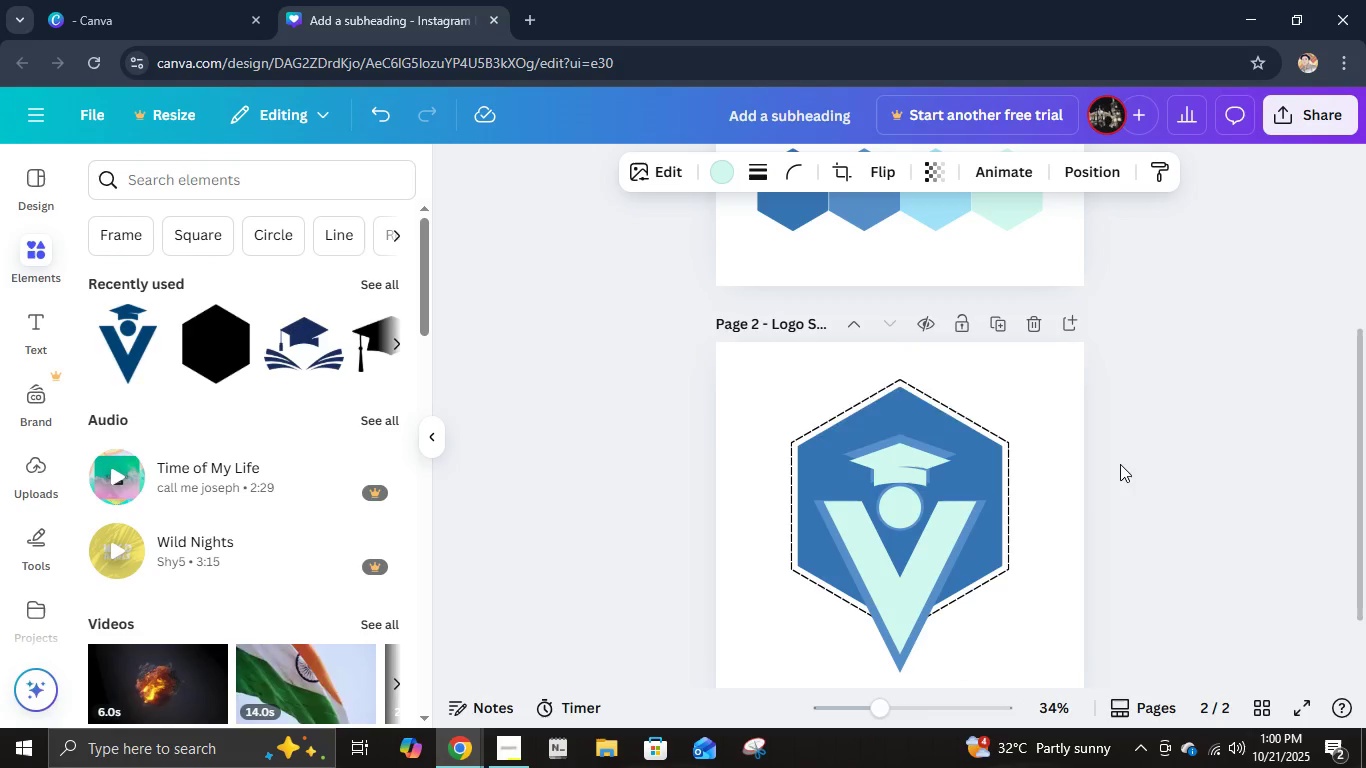 
hold_key(key=ArrowUp, duration=0.65)
 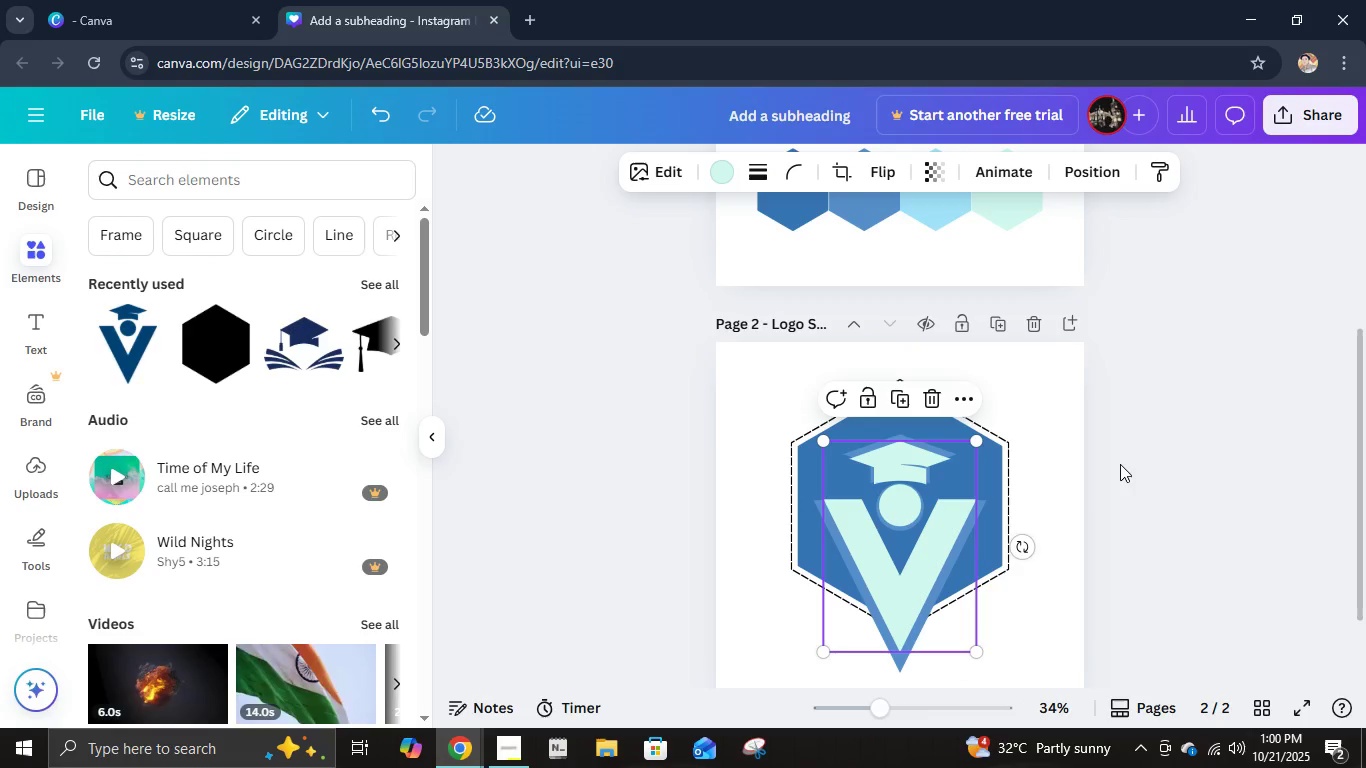 
hold_key(key=ArrowDown, duration=1.1)
 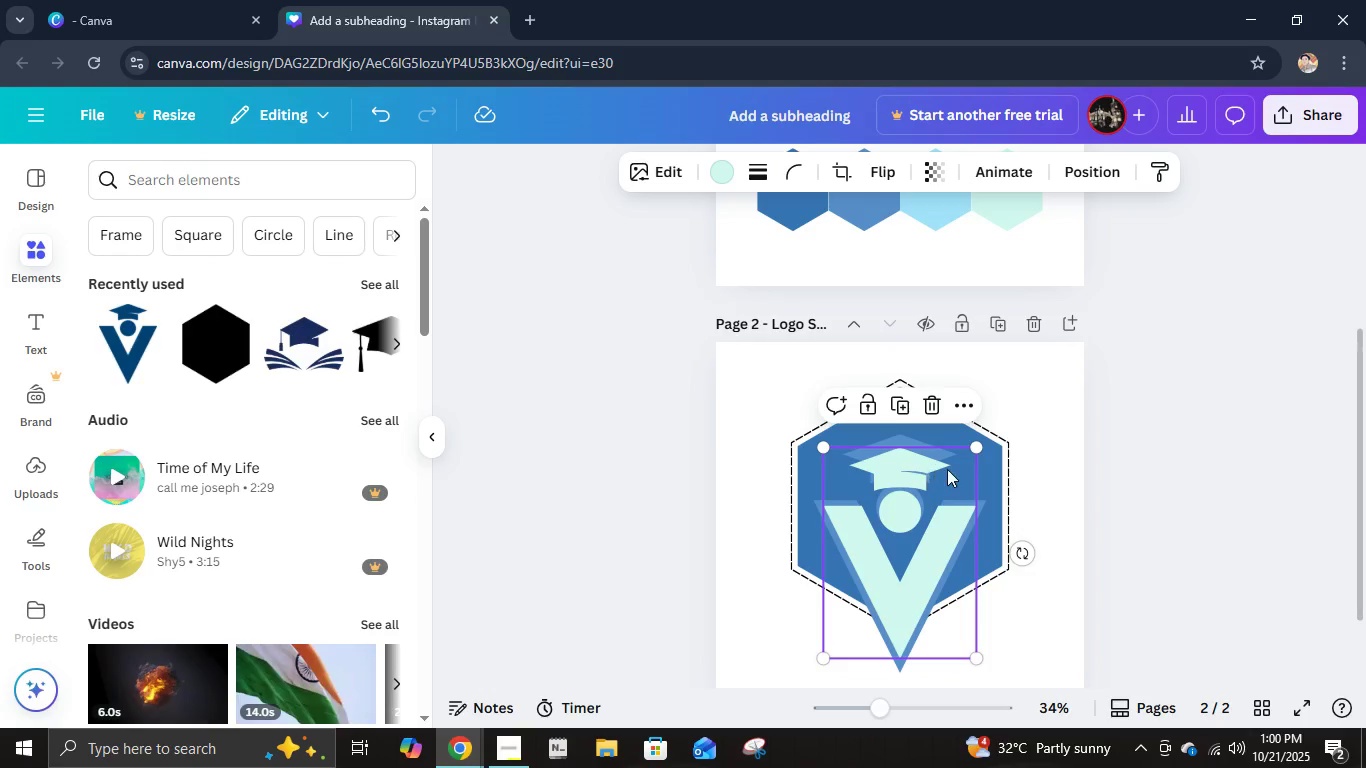 
left_click([947, 469])
 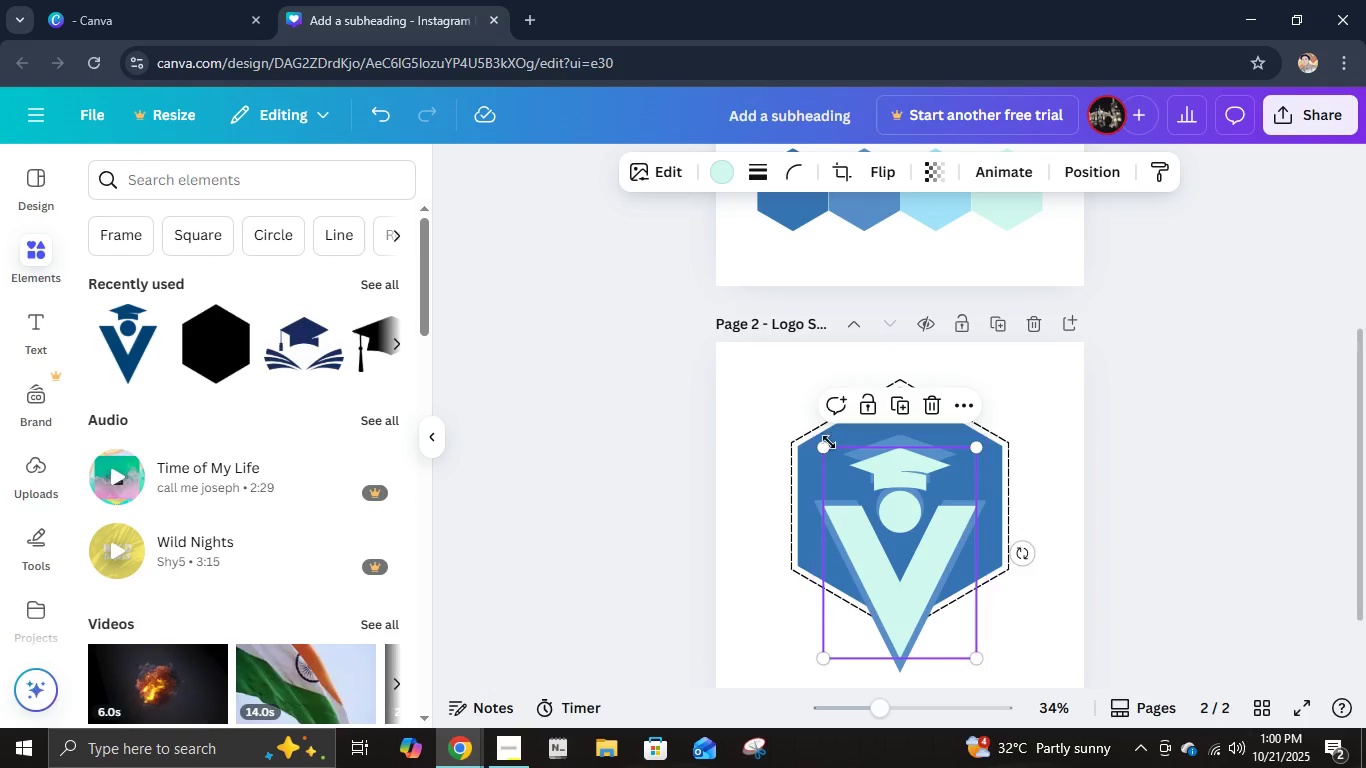 
left_click_drag(start_coordinate=[826, 442], to_coordinate=[821, 435])
 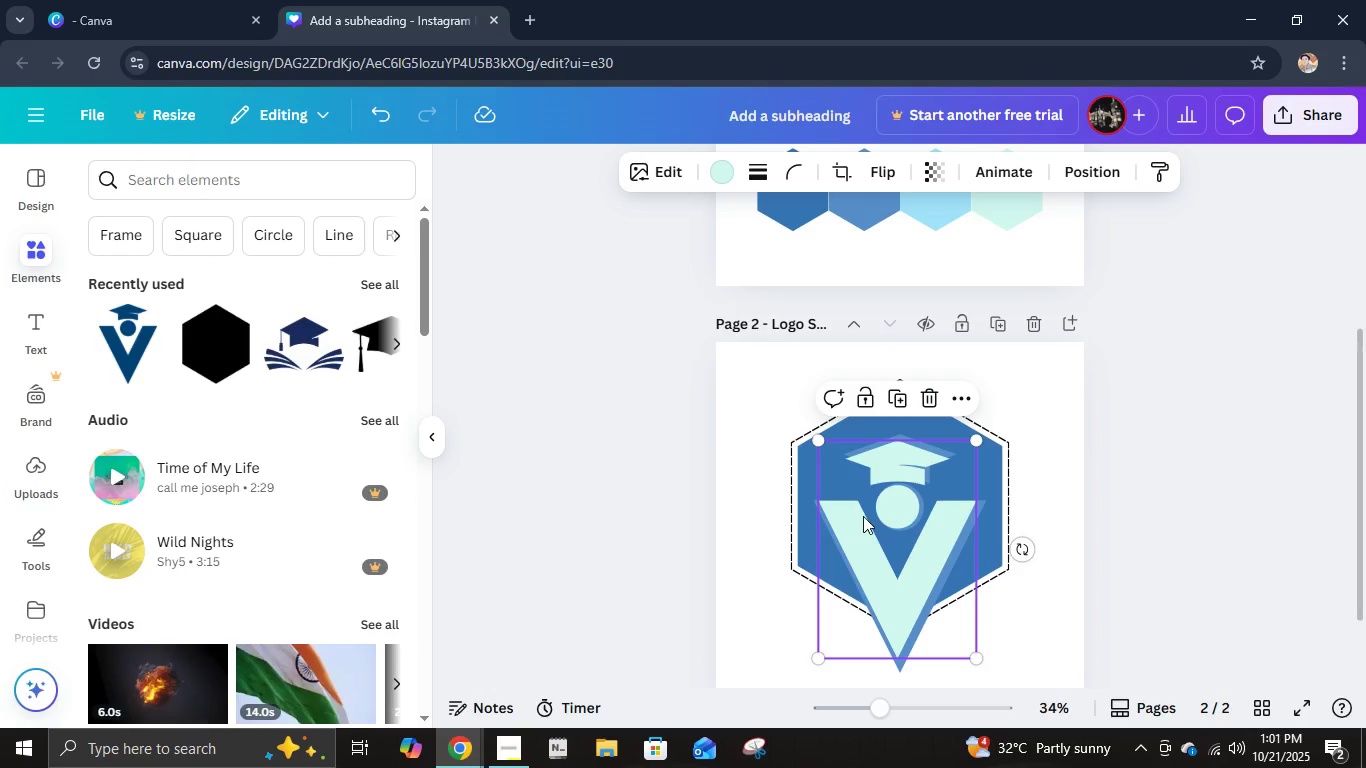 
key(ArrowRight)
 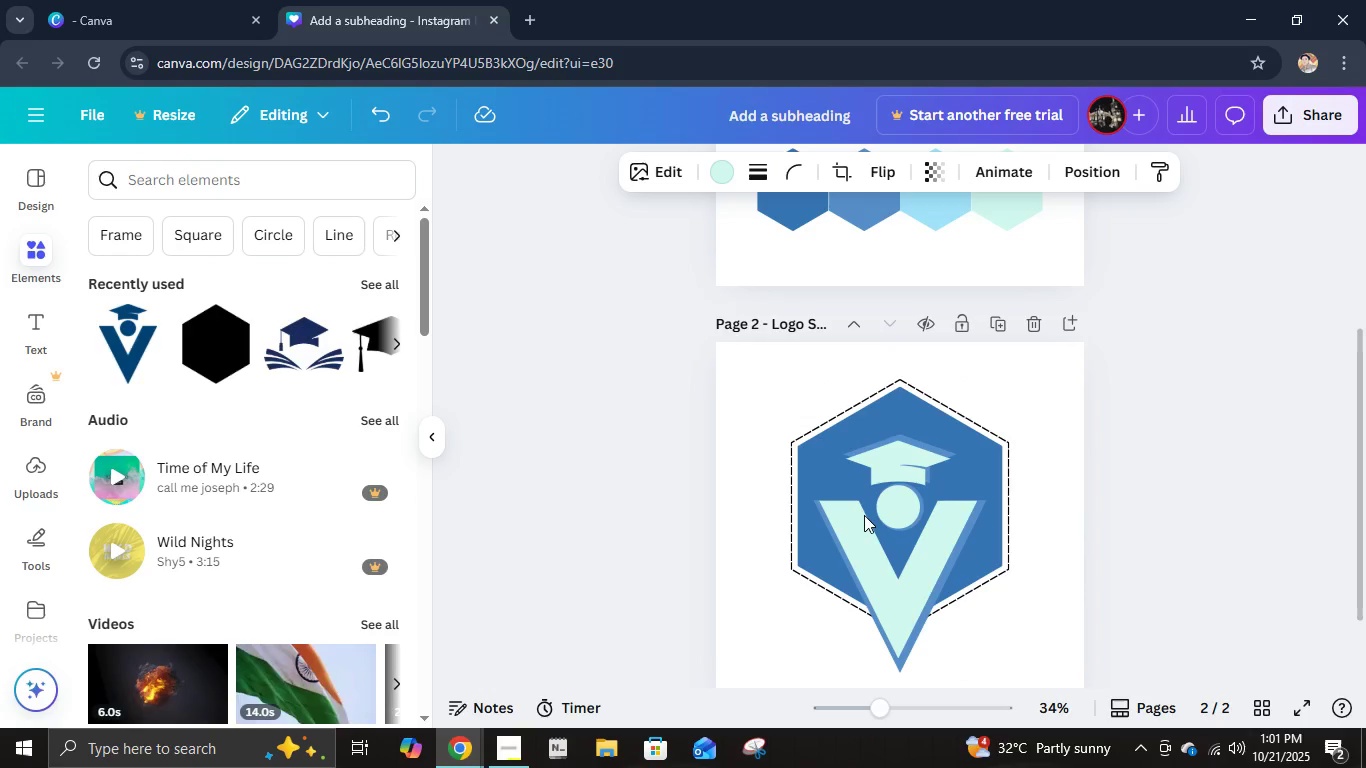 
key(ArrowRight)
 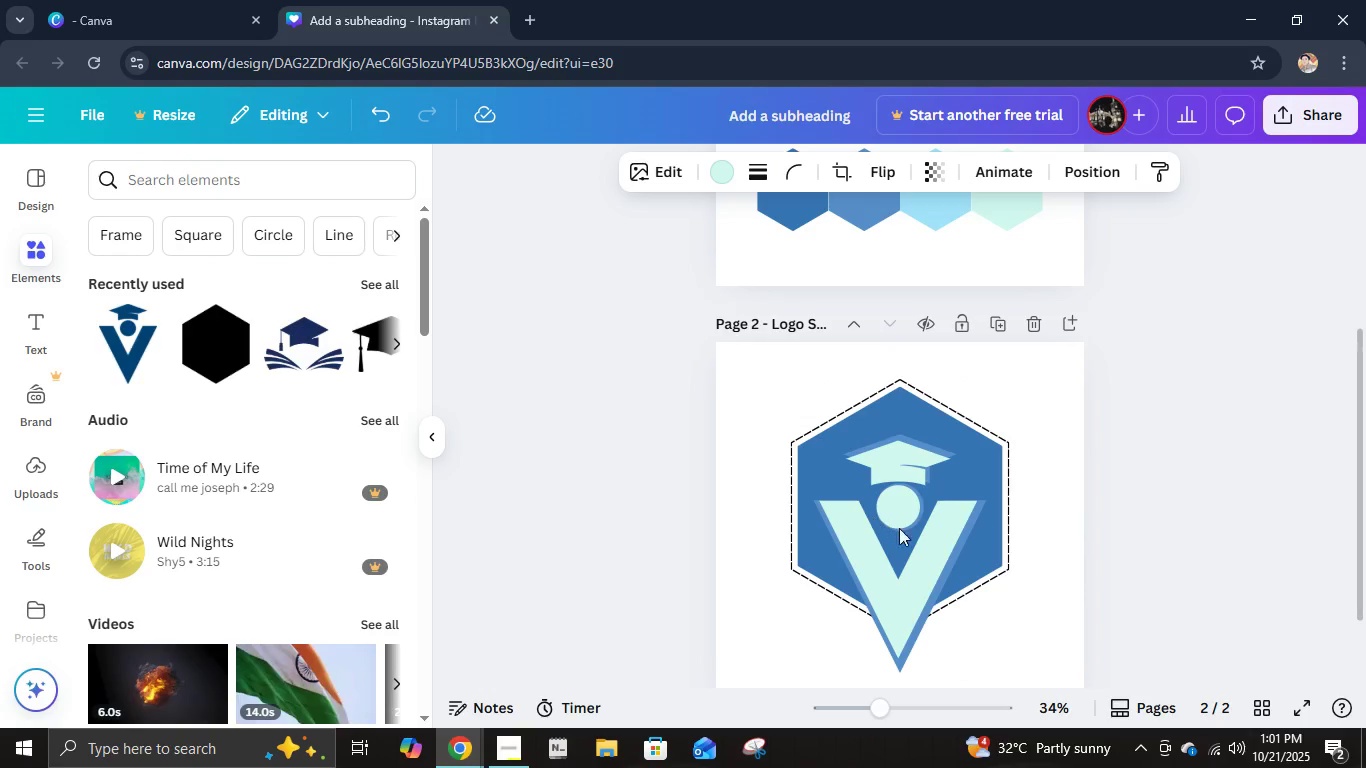 
mouse_move([879, 518])
 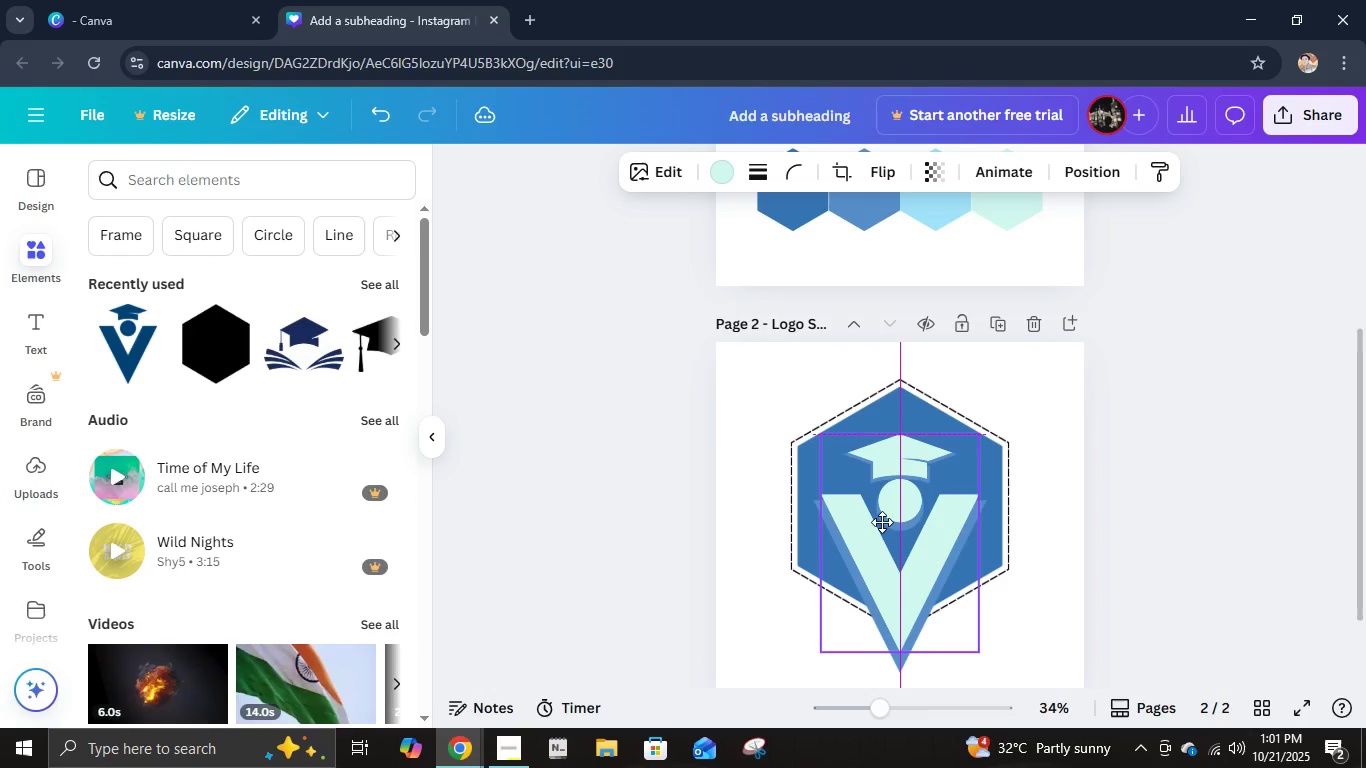 
key(ArrowUp)
 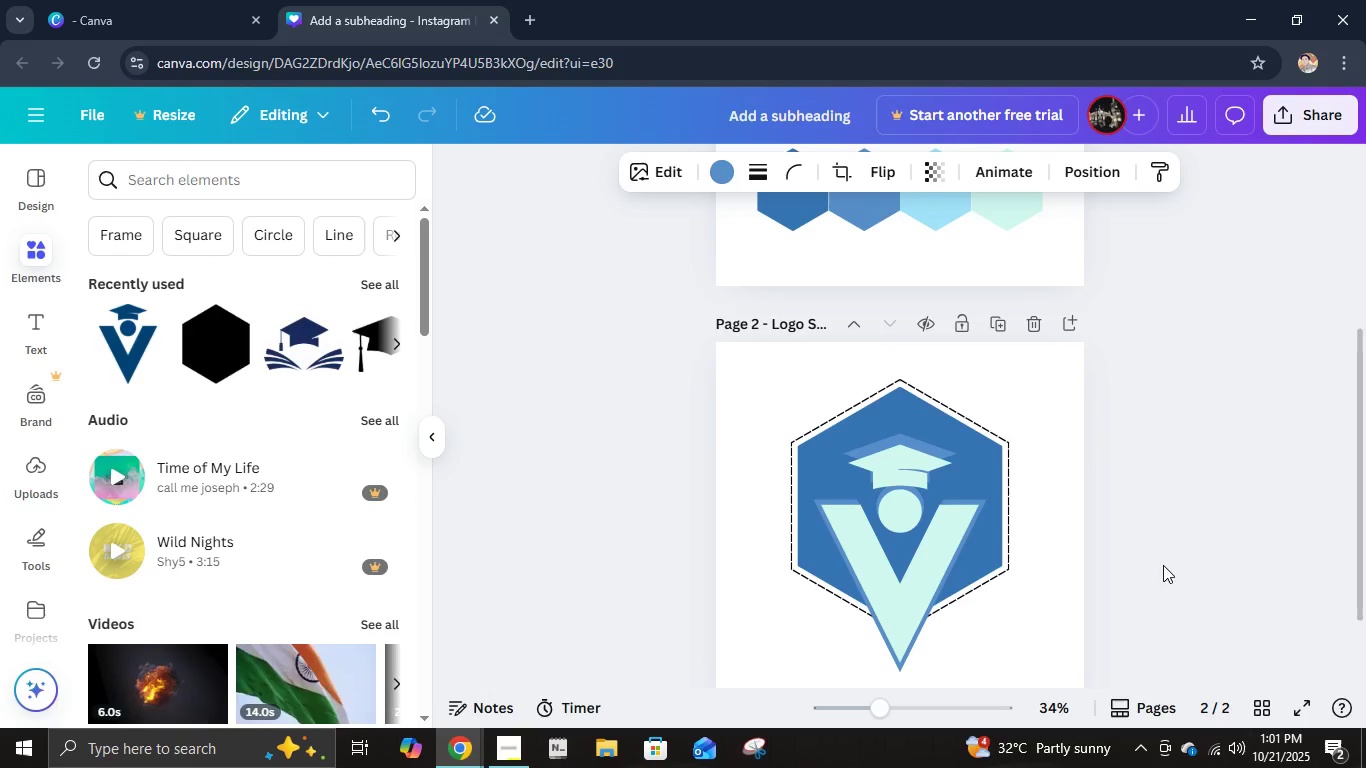 
hold_key(key=ArrowUp, duration=0.75)
 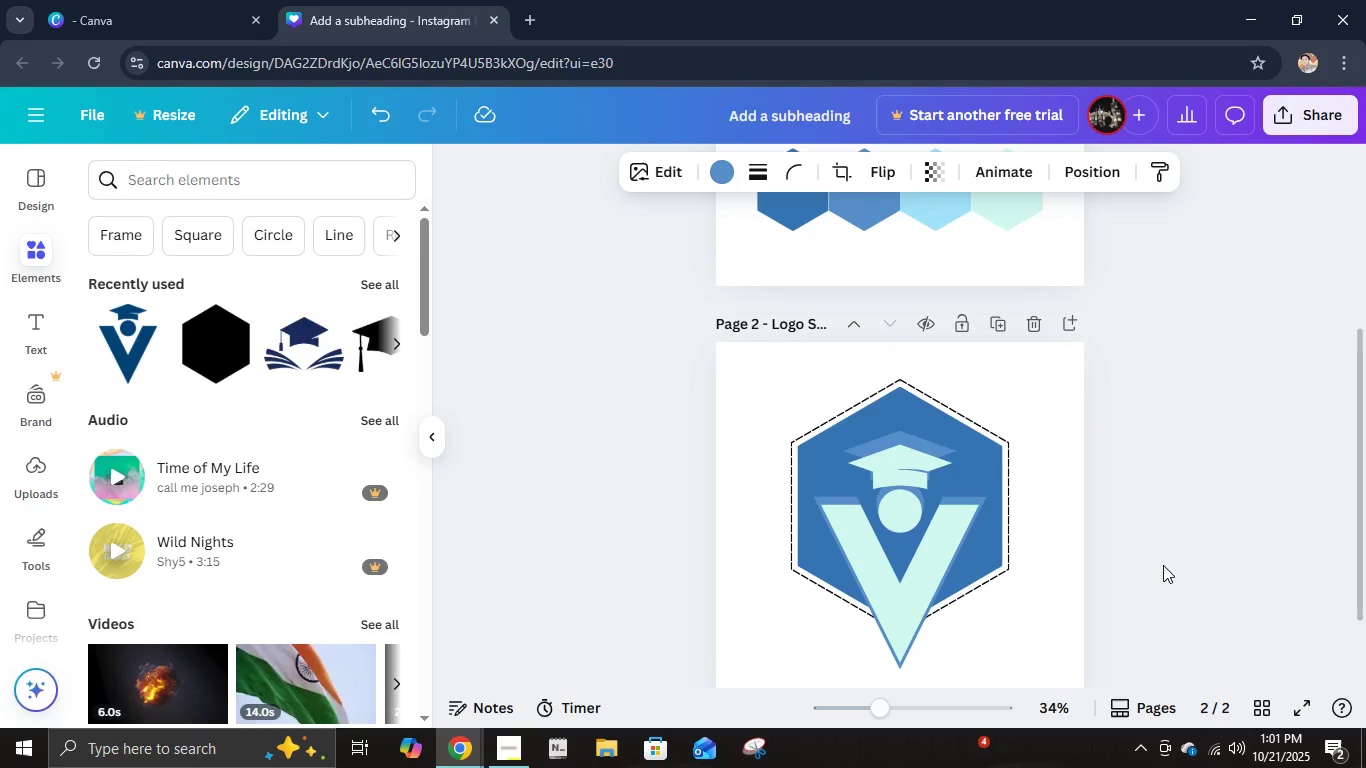 
hold_key(key=ArrowDown, duration=0.89)
 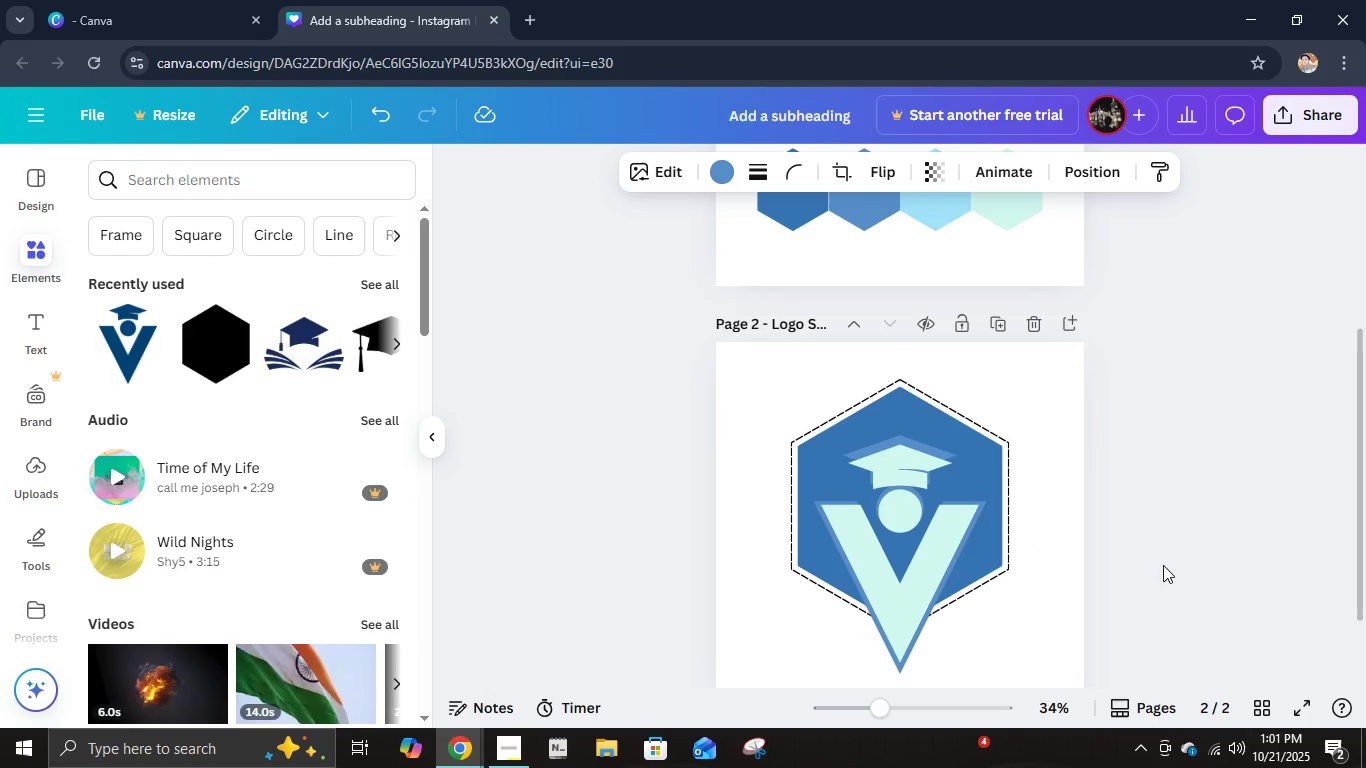 
hold_key(key=ArrowUp, duration=0.9)
 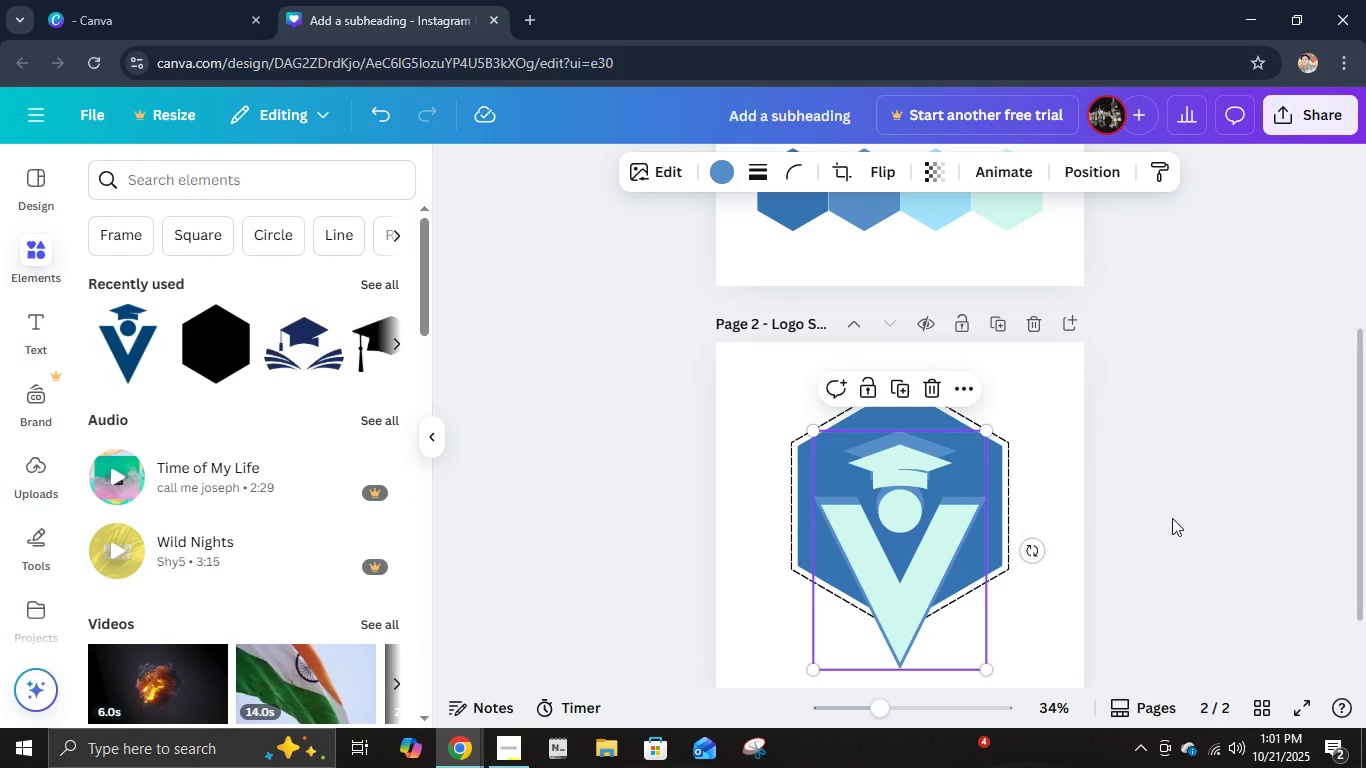 
left_click([1182, 496])
 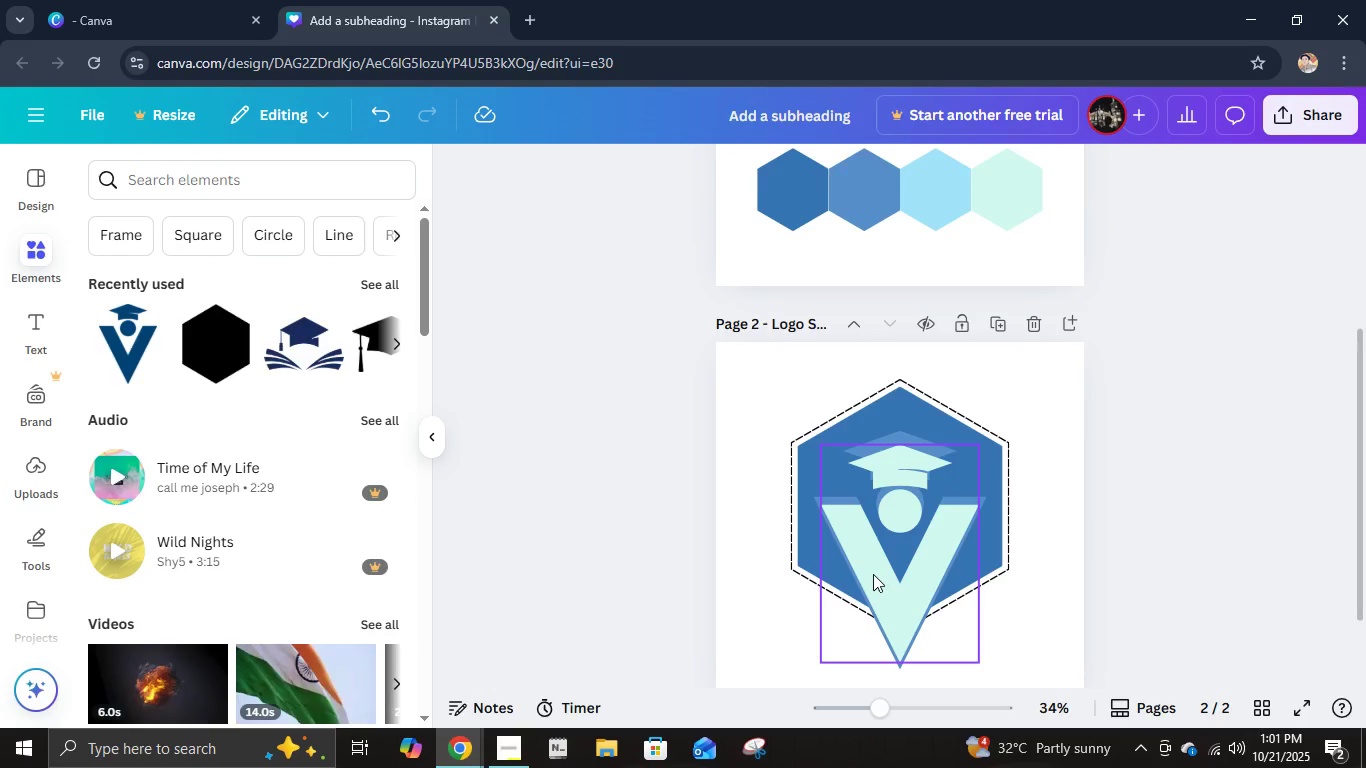 
left_click([873, 574])
 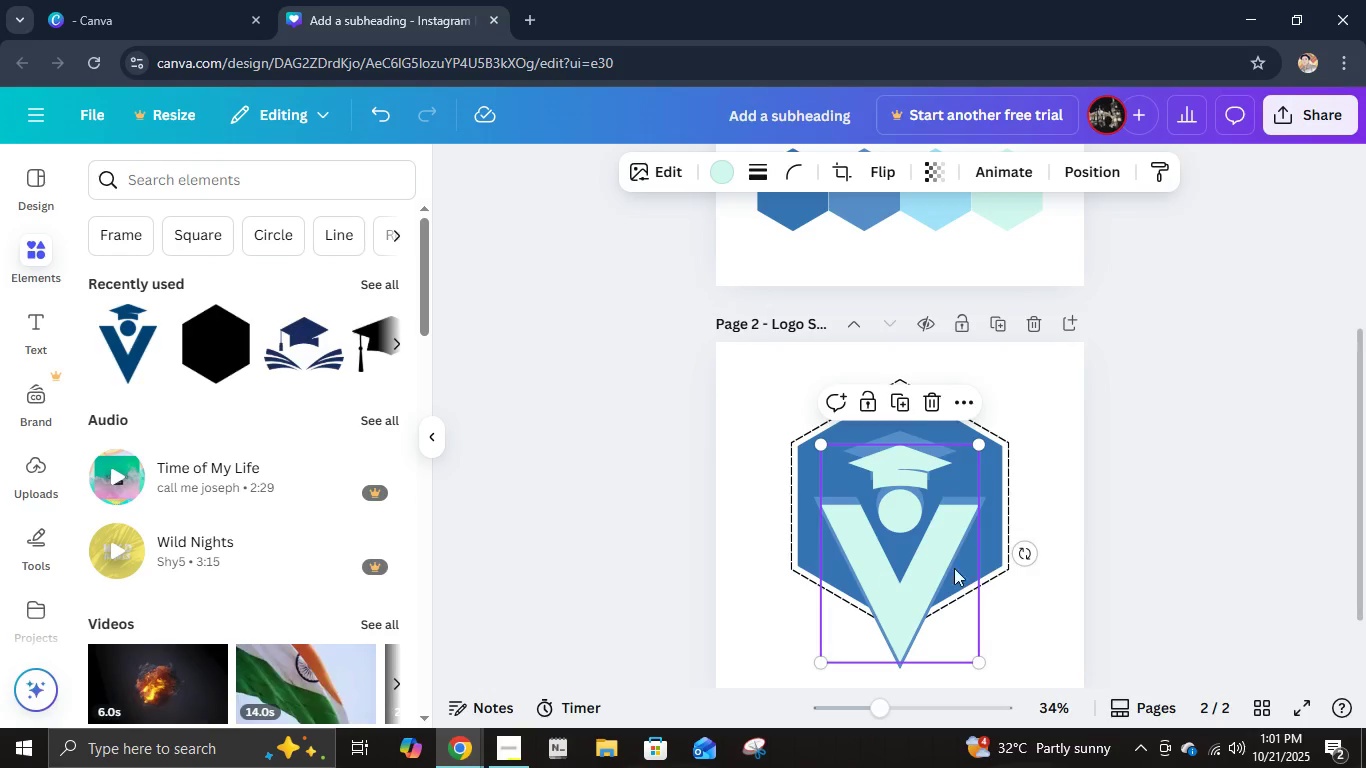 
hold_key(key=ArrowUp, duration=0.83)
 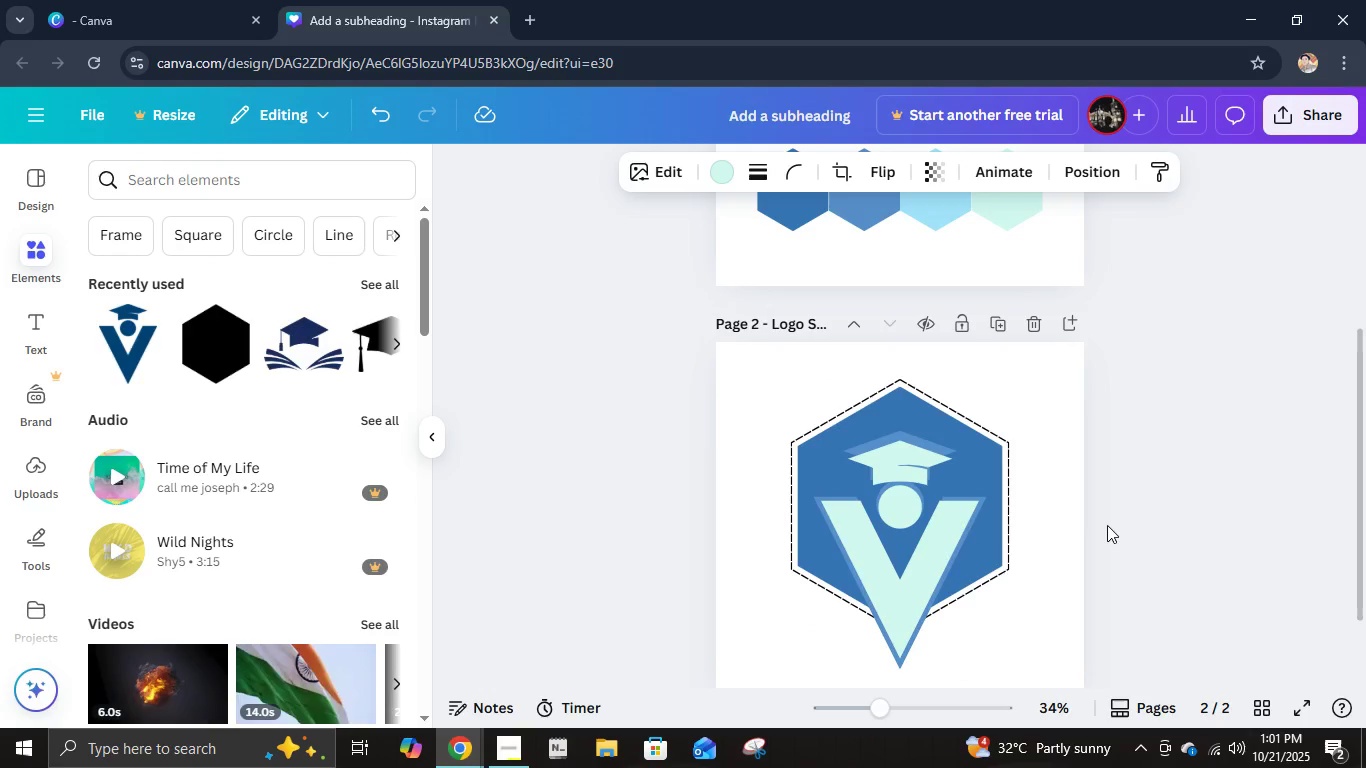 
key(ArrowUp)
 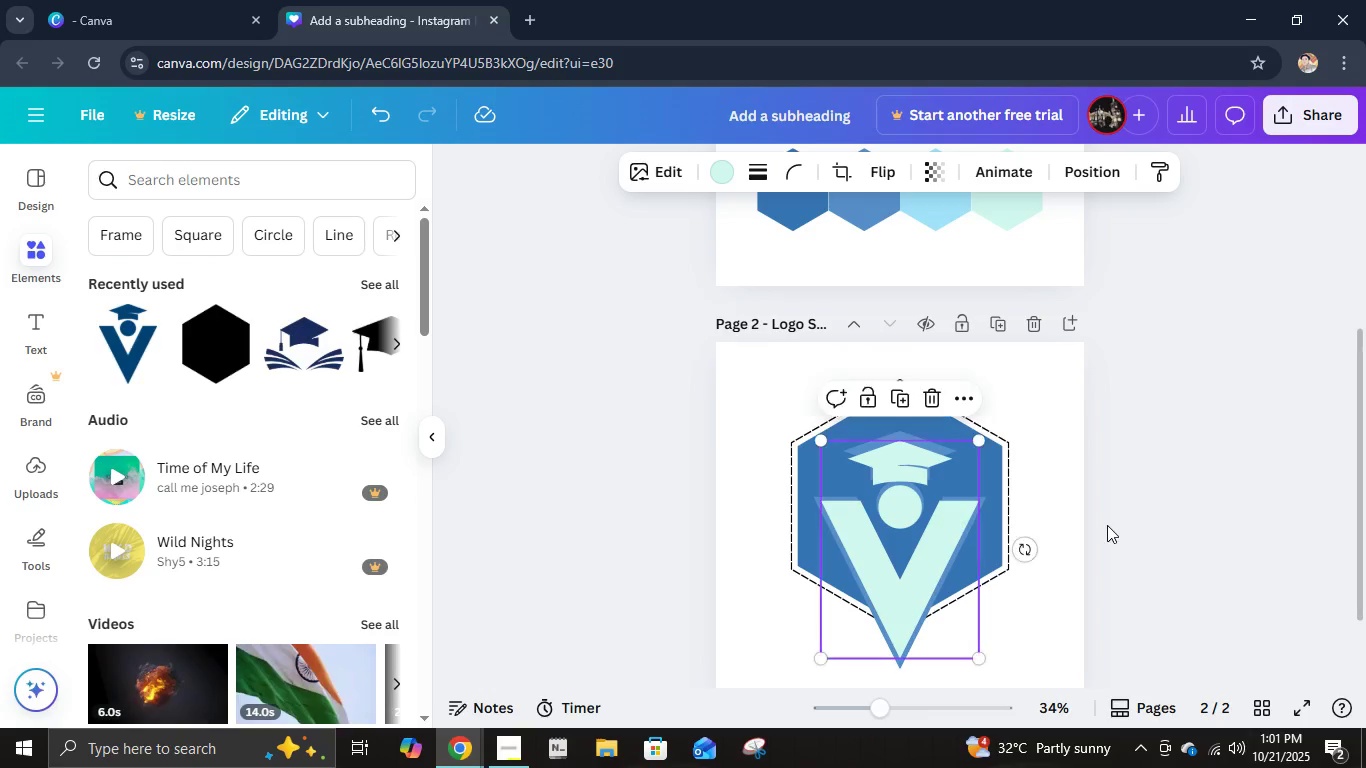 
key(ArrowUp)
 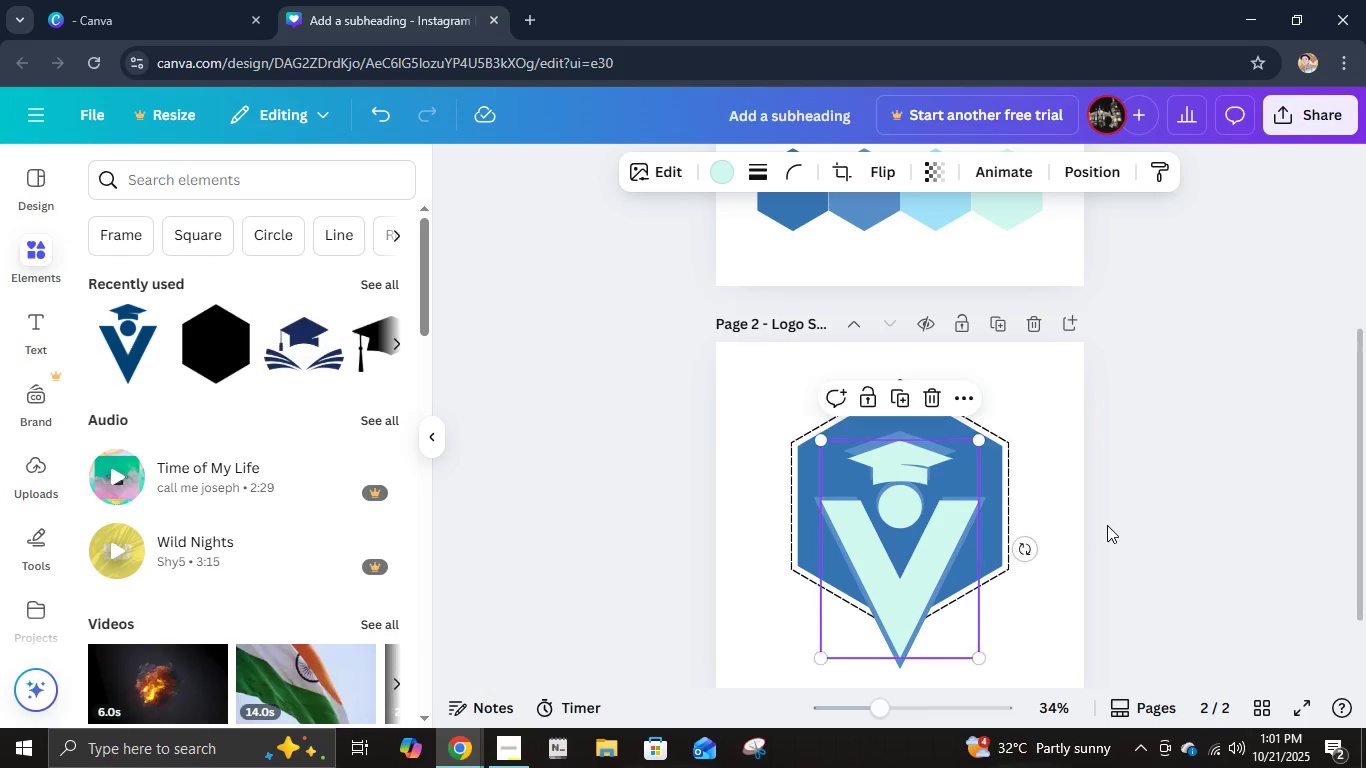 
hold_key(key=ArrowUp, duration=0.69)
 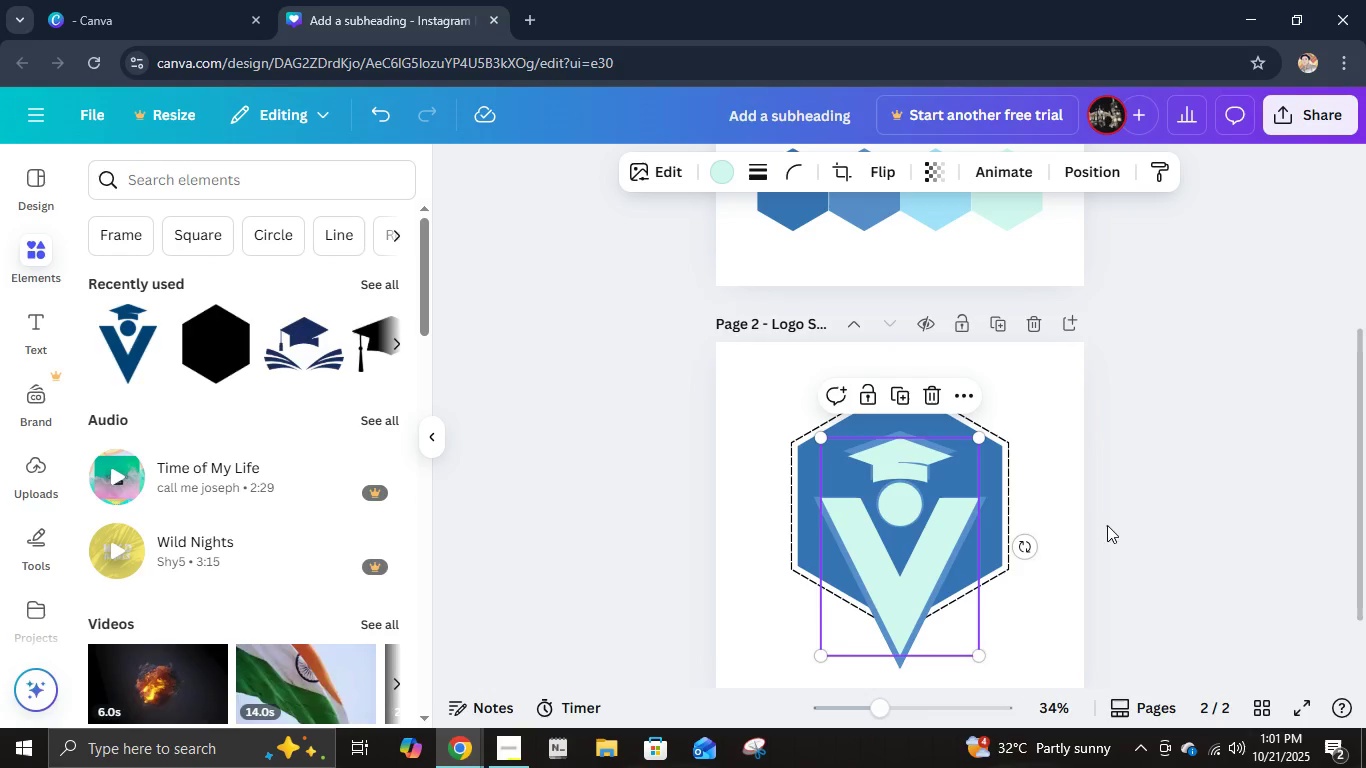 
left_click([1107, 525])
 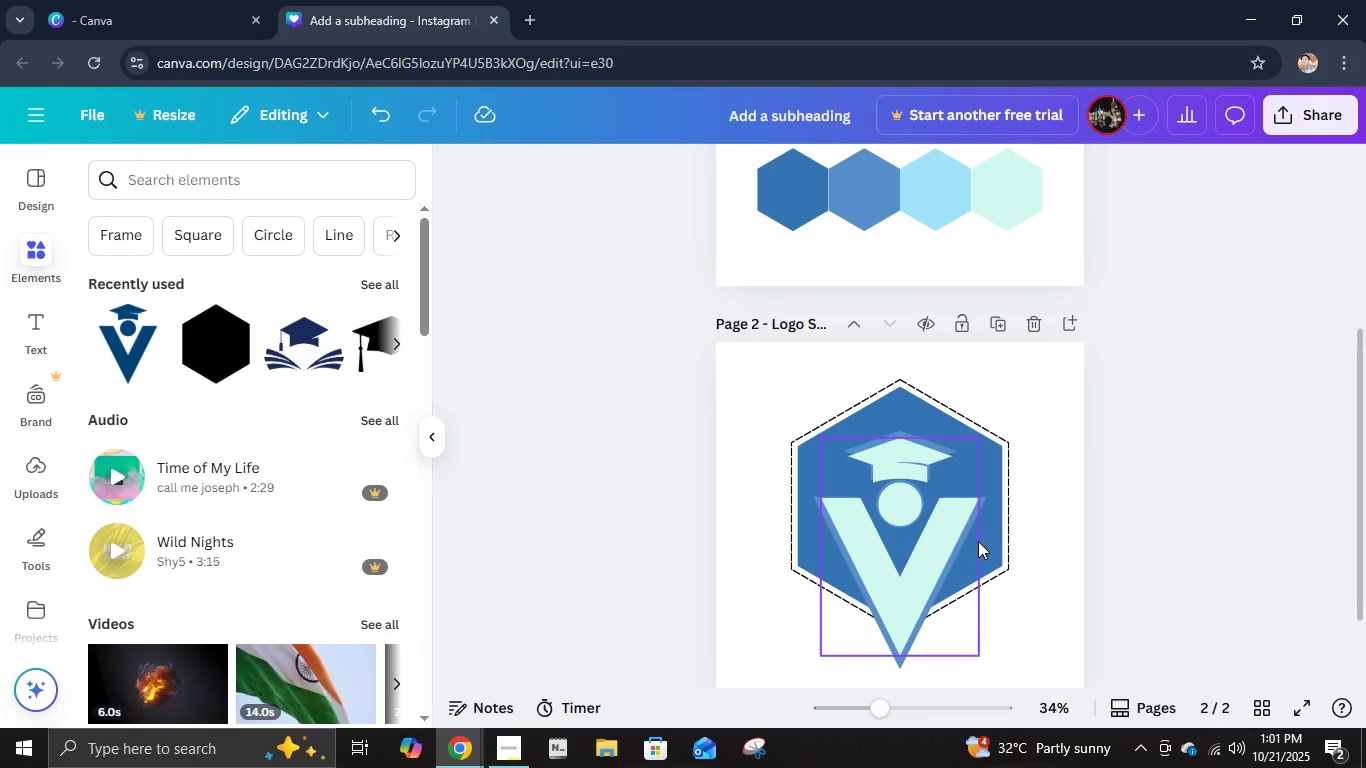 
left_click([982, 541])
 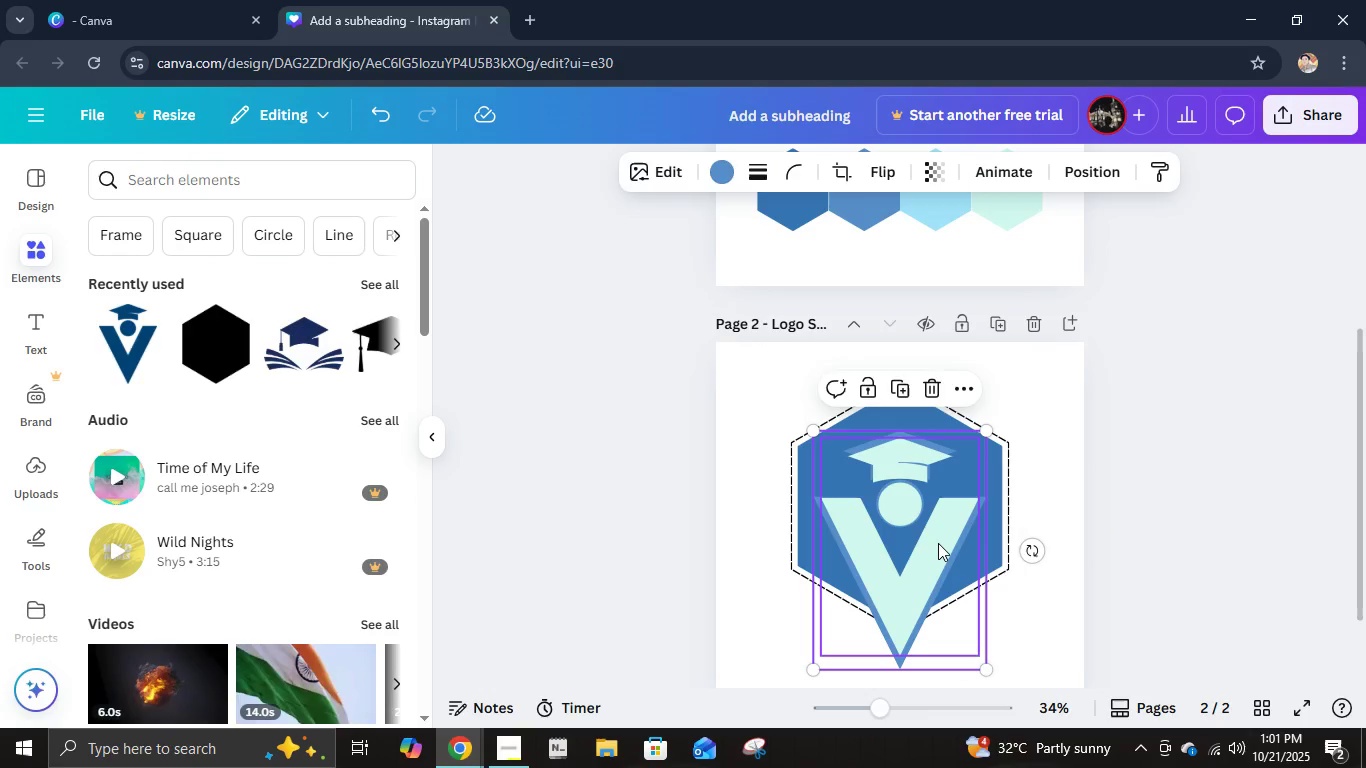 
hold_key(key=ShiftLeft, duration=0.43)
 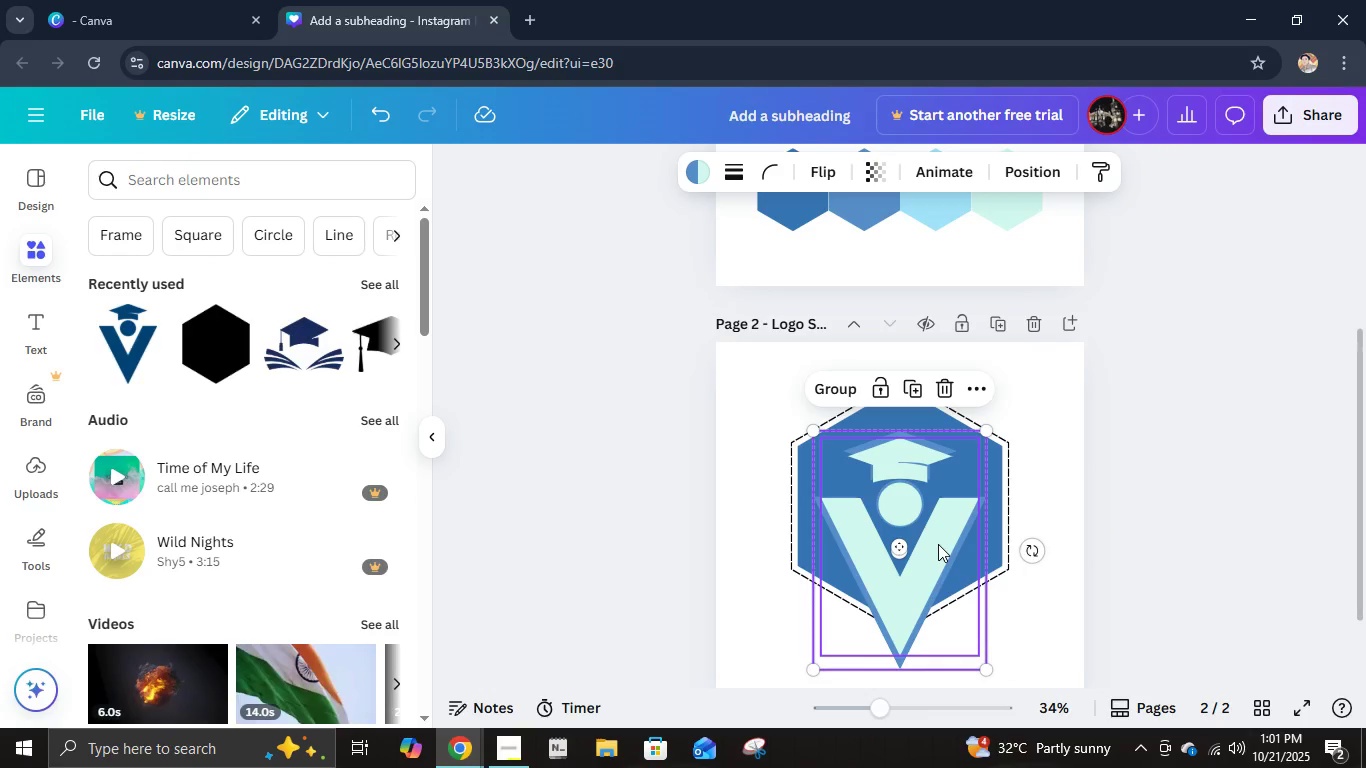 
key(Control+G)
 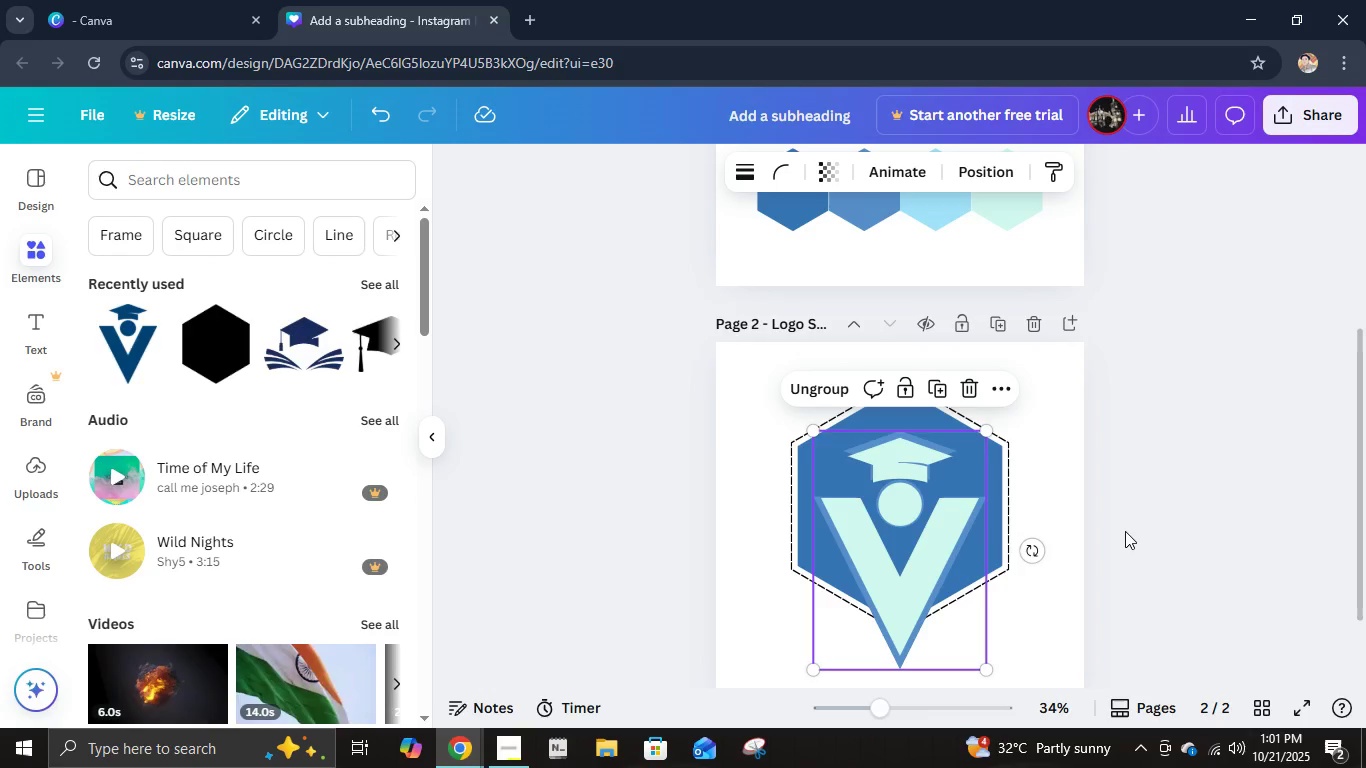 
left_click([1125, 531])
 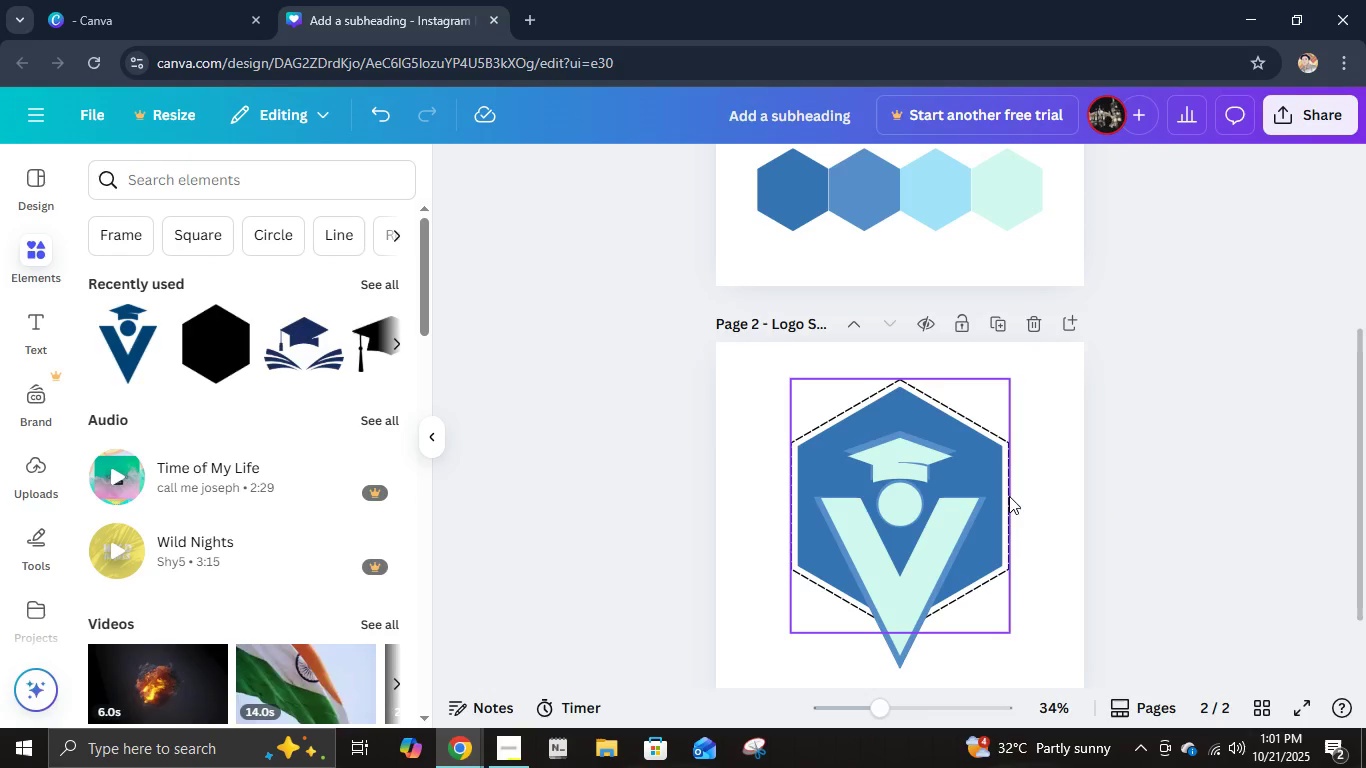 
left_click([1008, 494])
 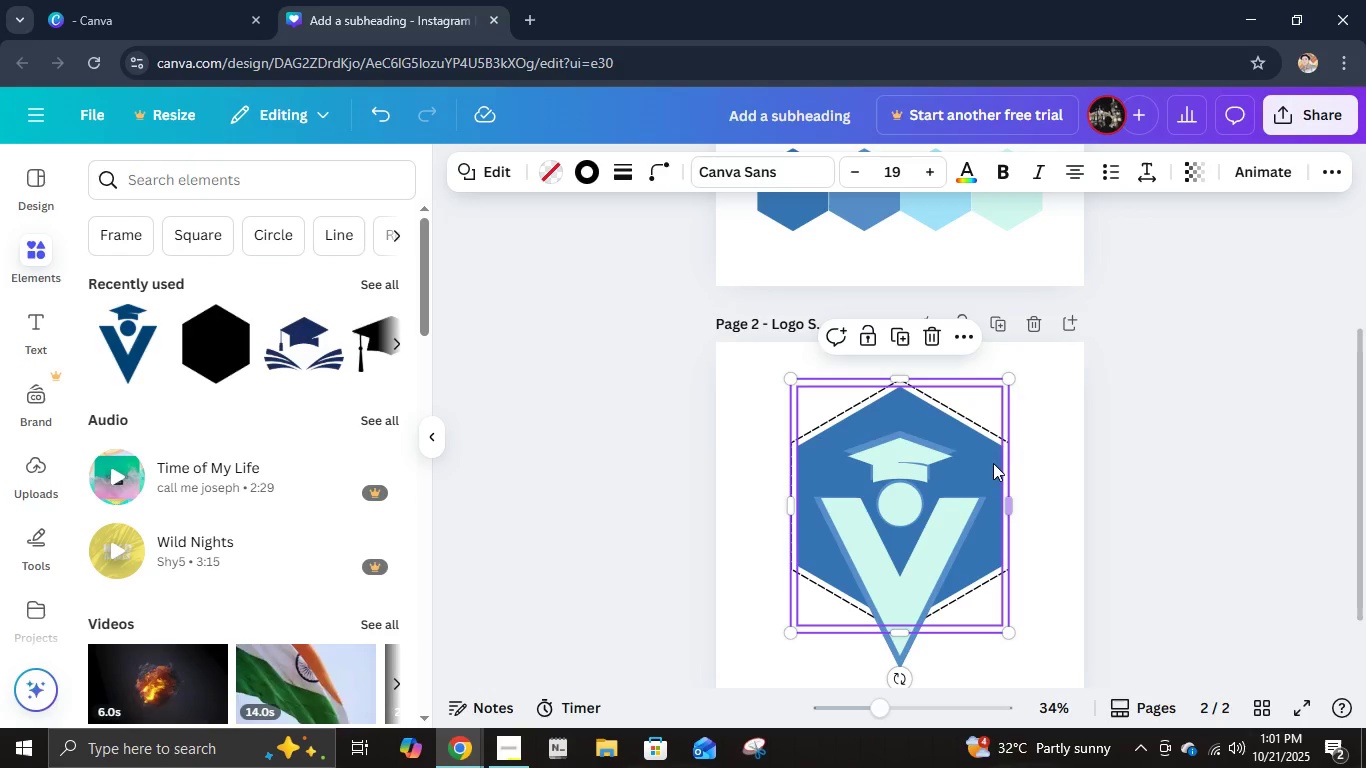 
hold_key(key=ShiftLeft, duration=0.58)
left_click([989, 453])
 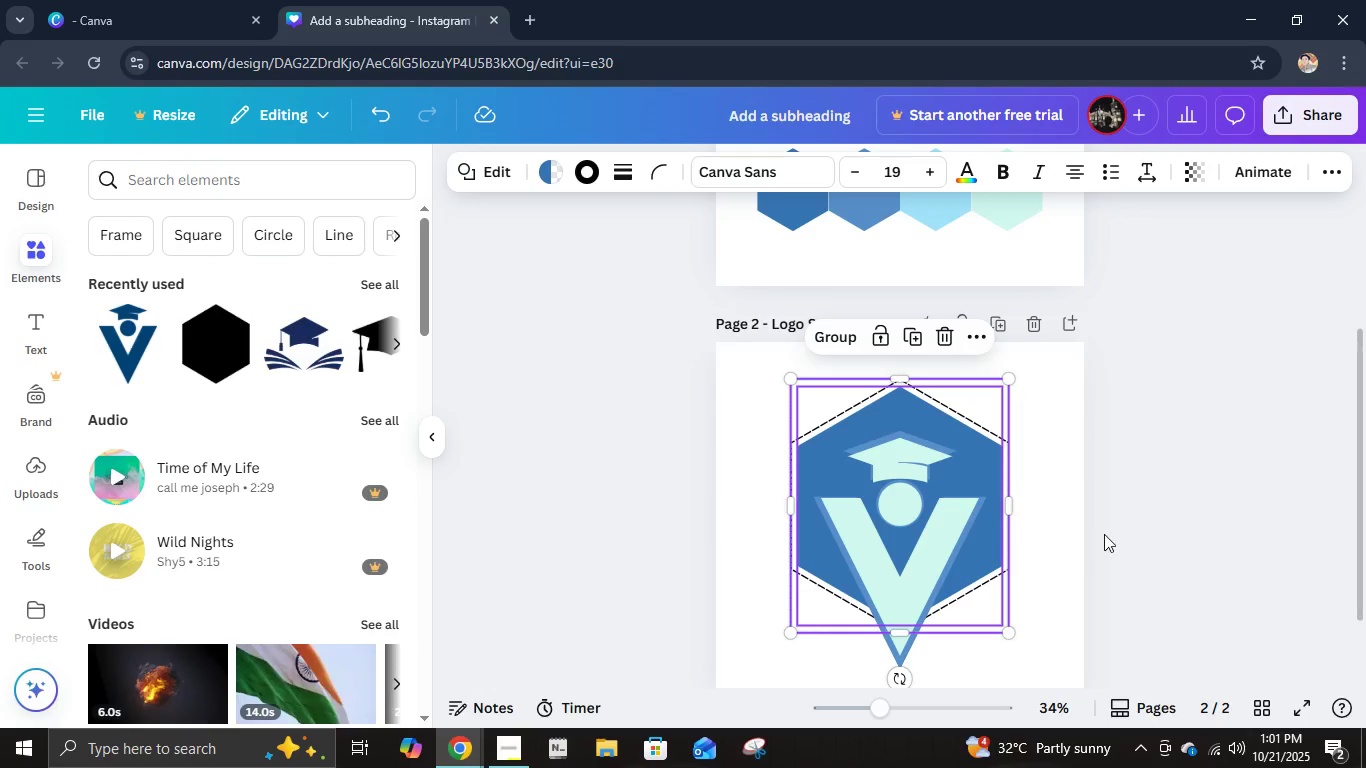 
key(Control+G)
 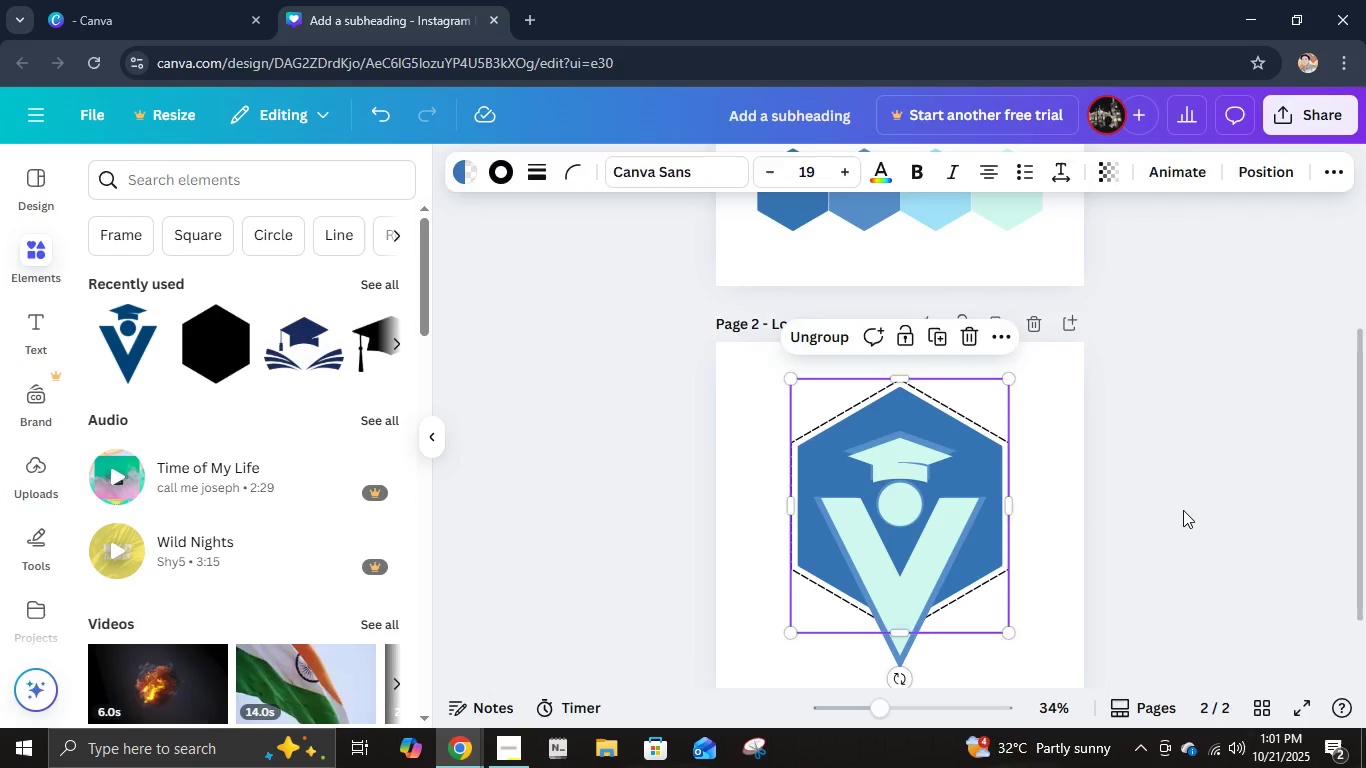 
left_click([1183, 510])
 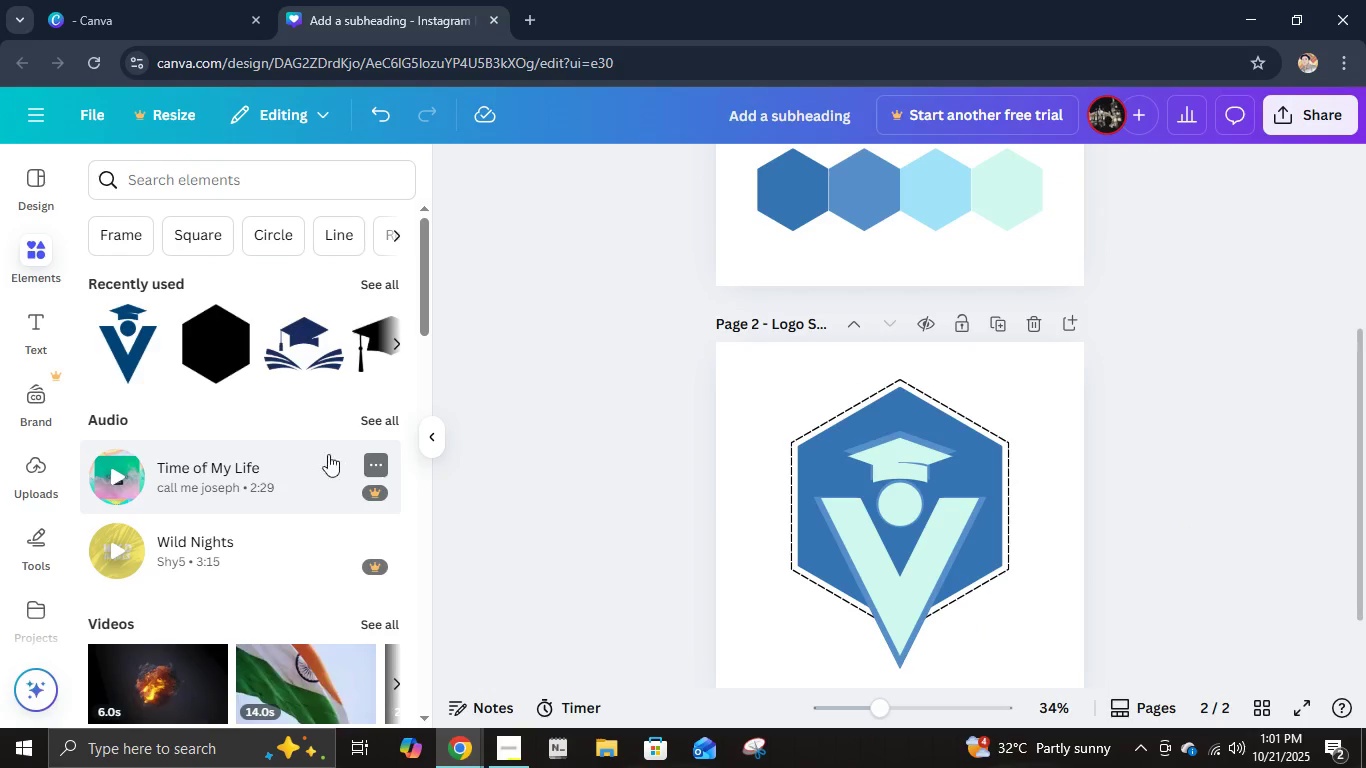 
left_click([38, 331])
 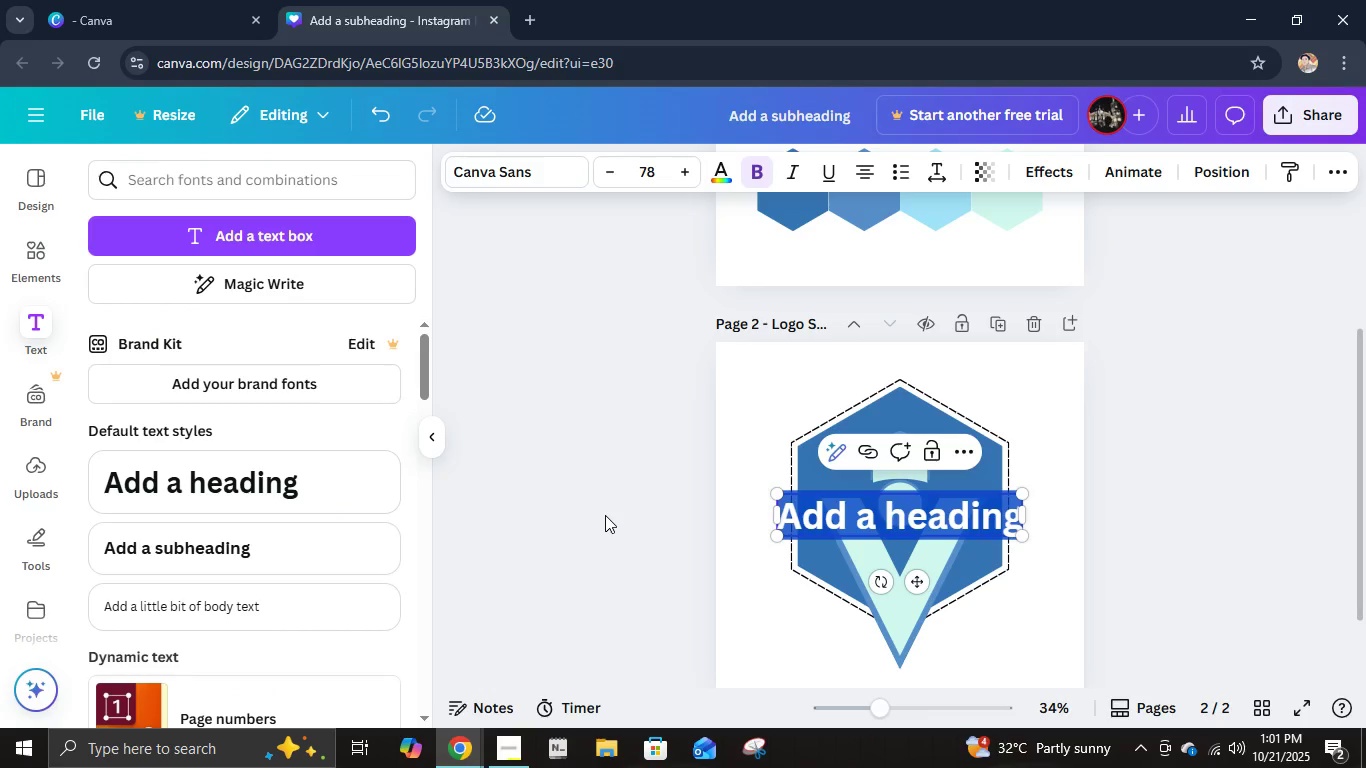 
type(UNIVERSITY)
 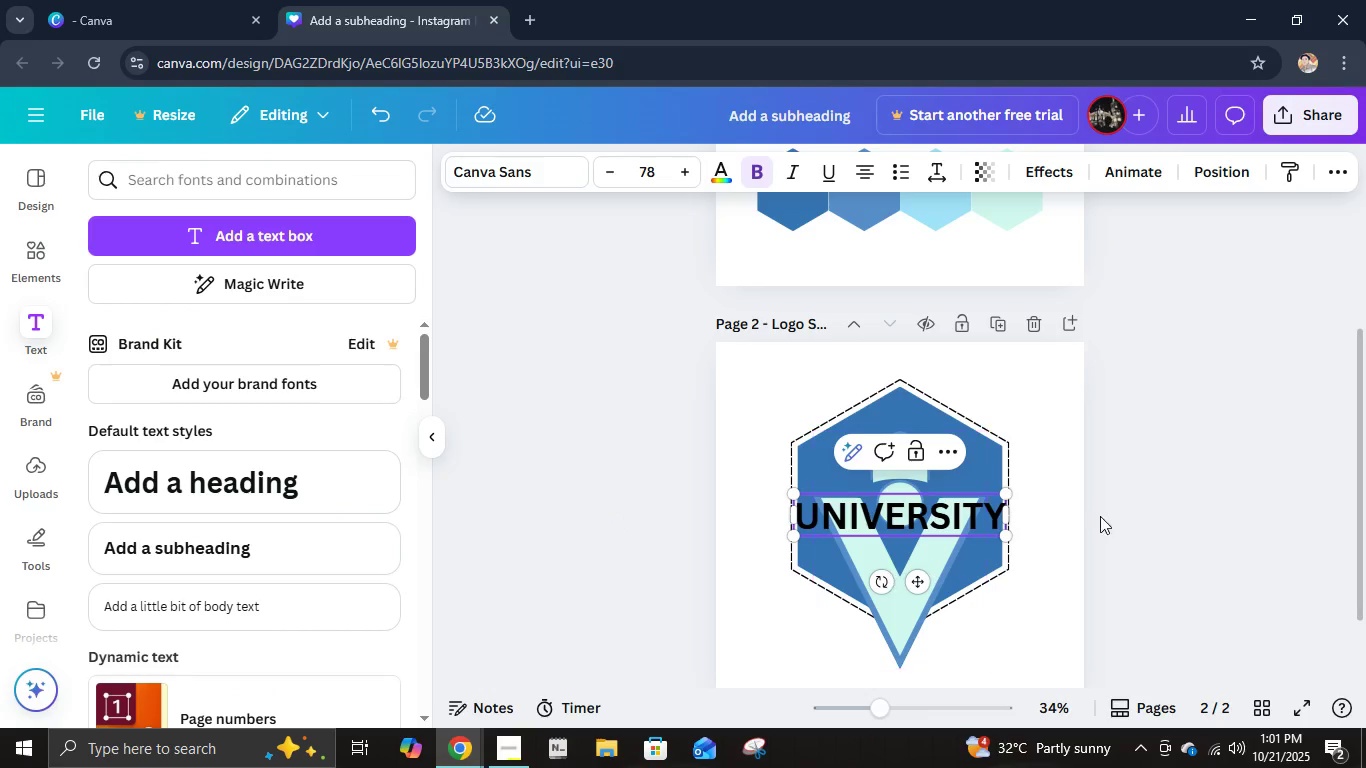 
left_click([1192, 460])
 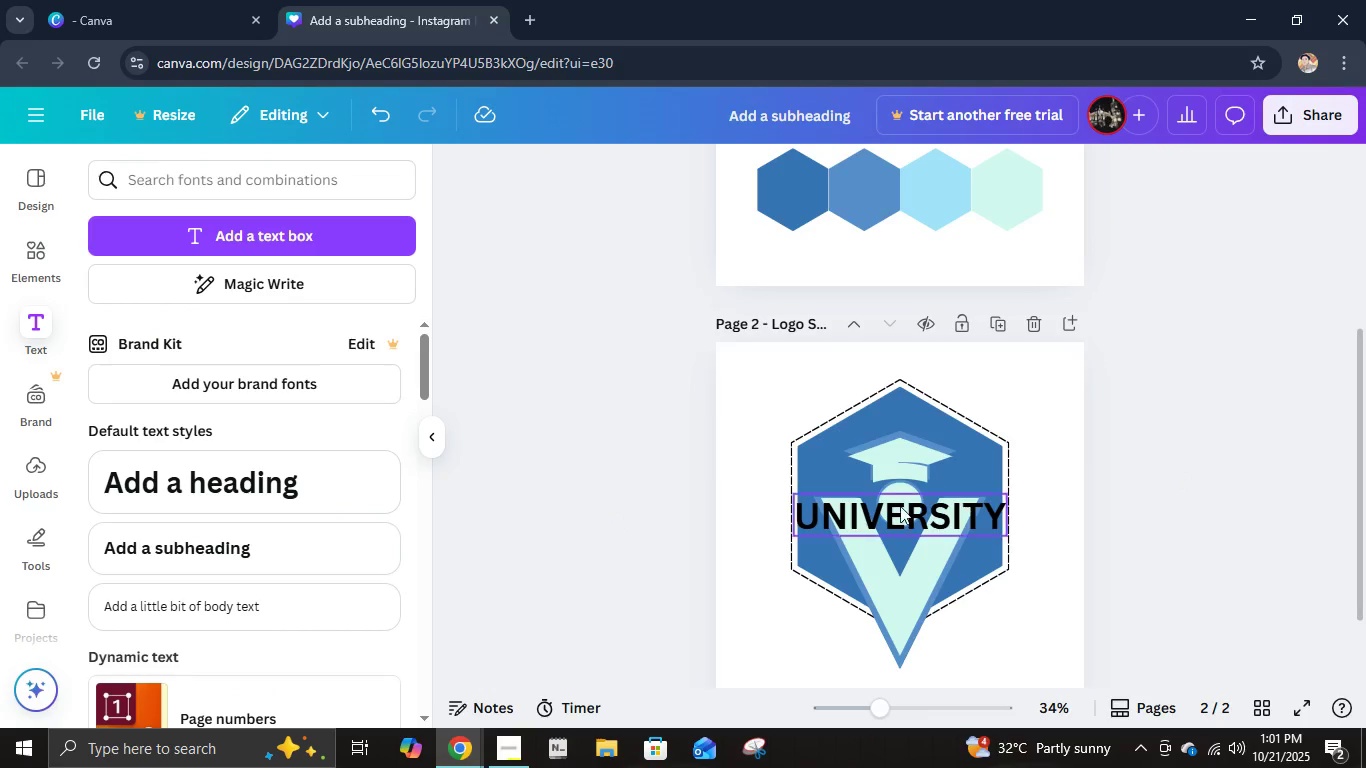 
left_click_drag(start_coordinate=[900, 506], to_coordinate=[900, 625])
 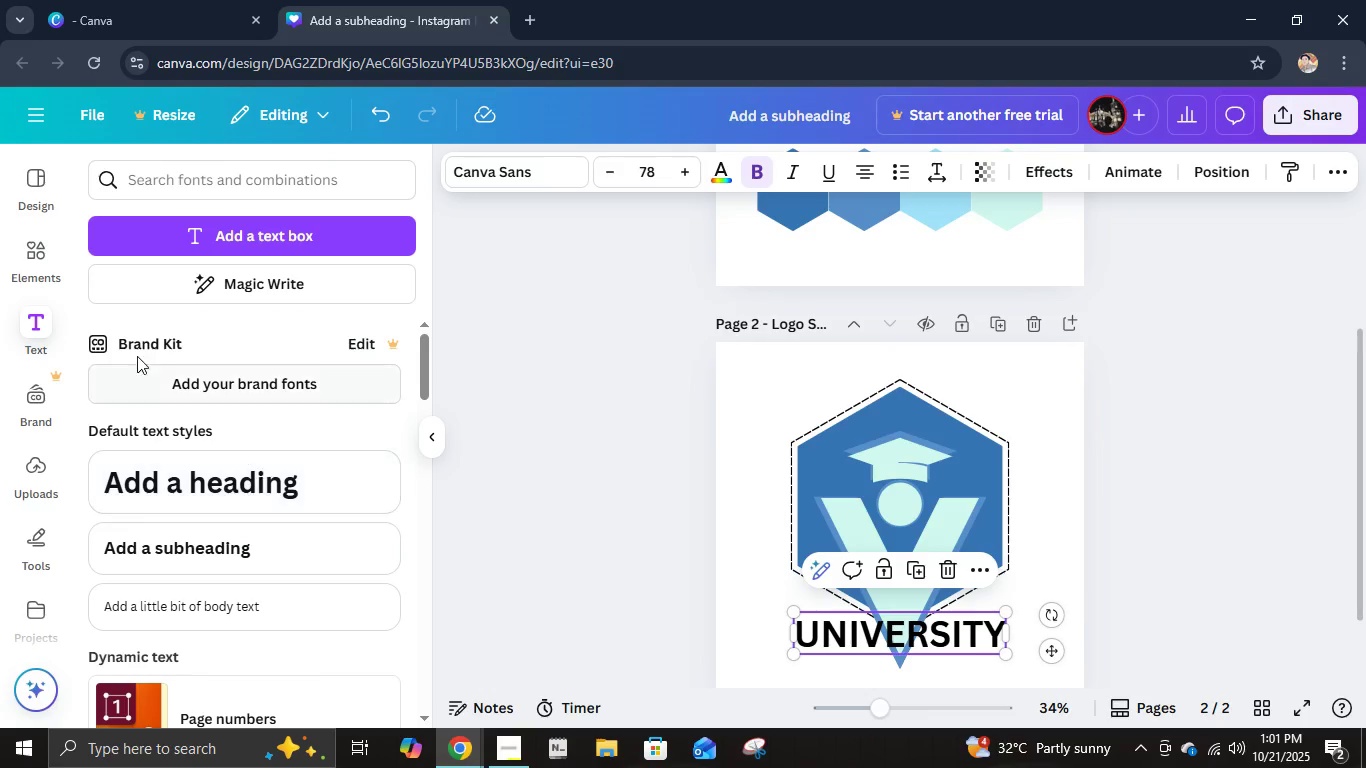 
left_click([539, 182])
 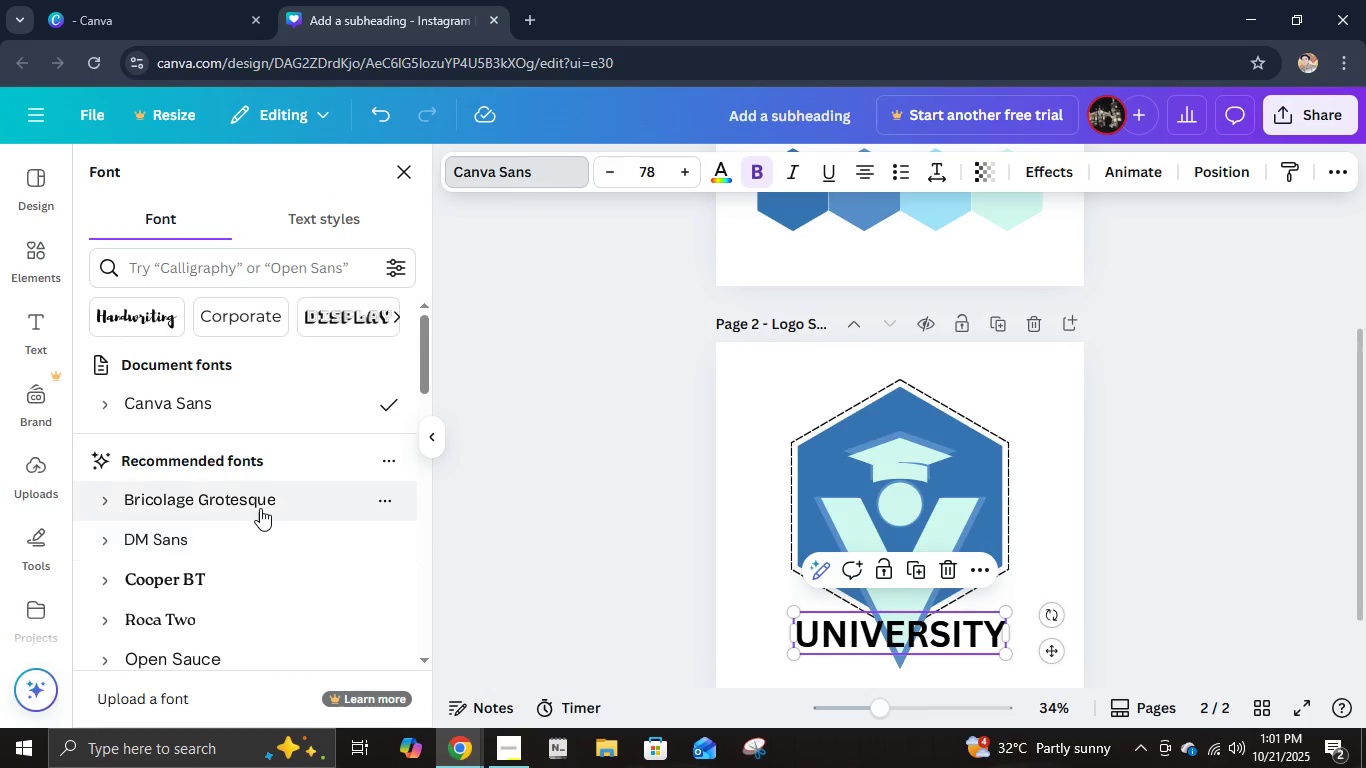 
scroll: coordinate [264, 458], scroll_direction: down, amount: 3.0
 